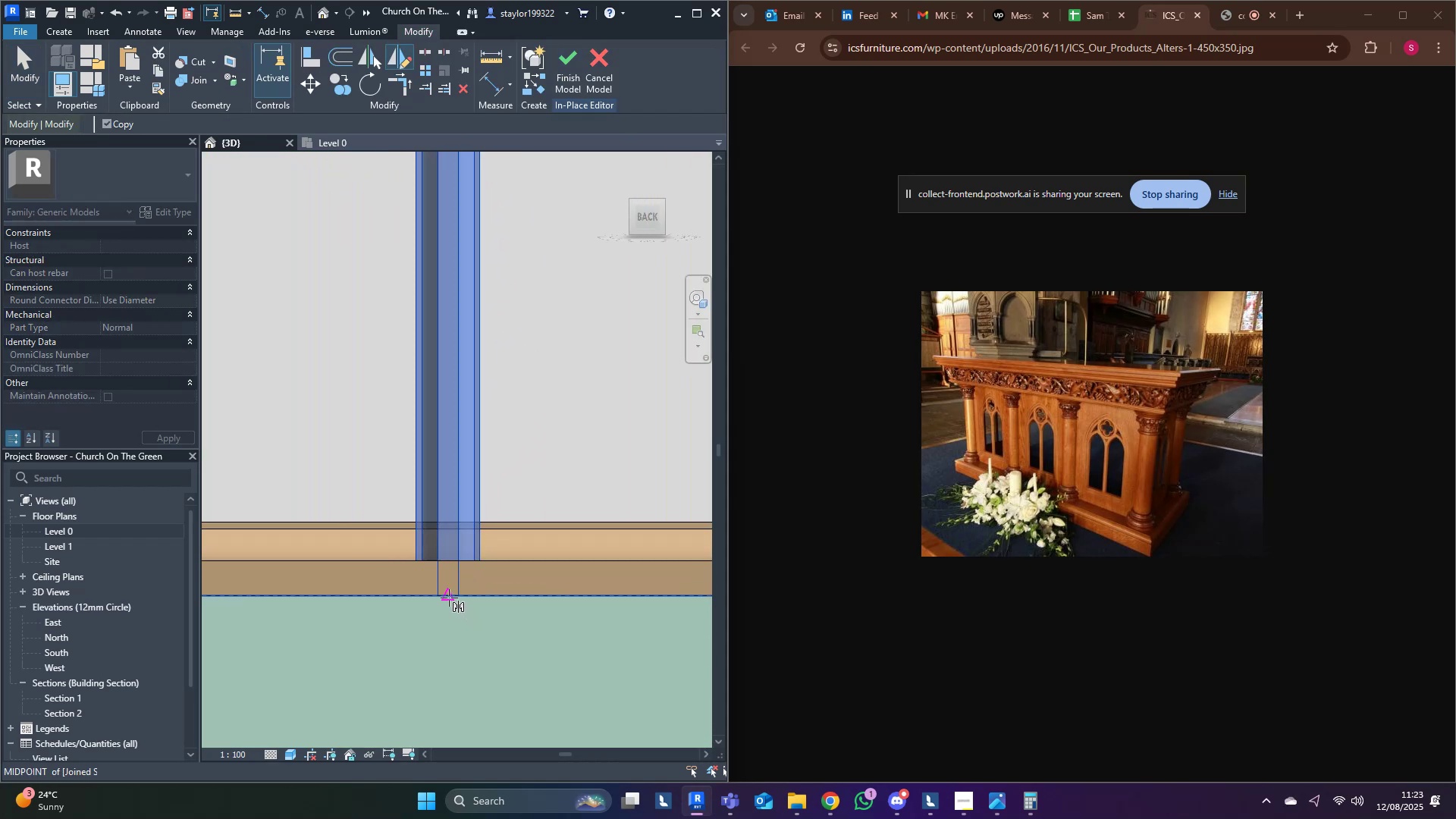 
left_click([449, 598])
 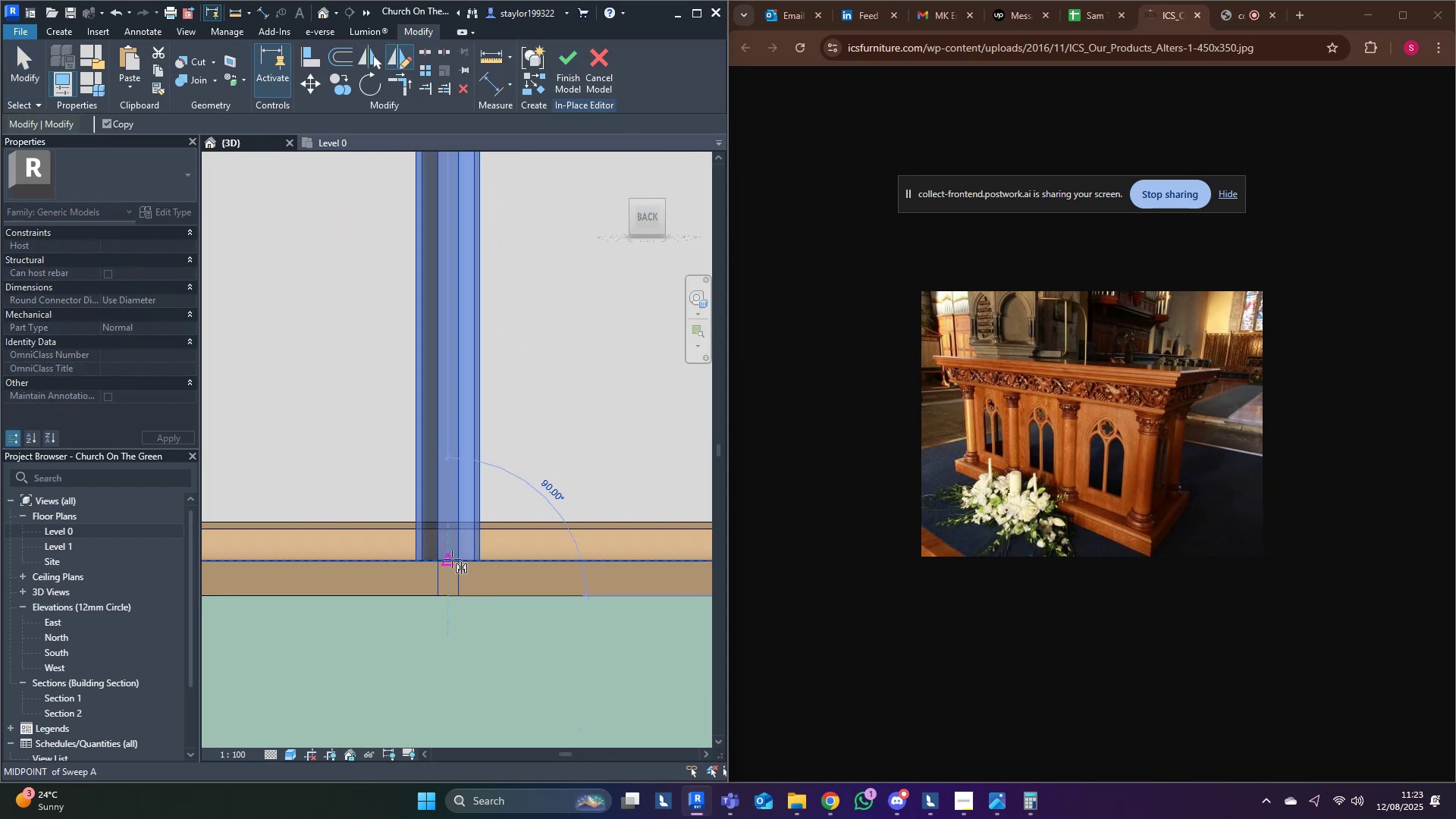 
left_click([452, 559])
 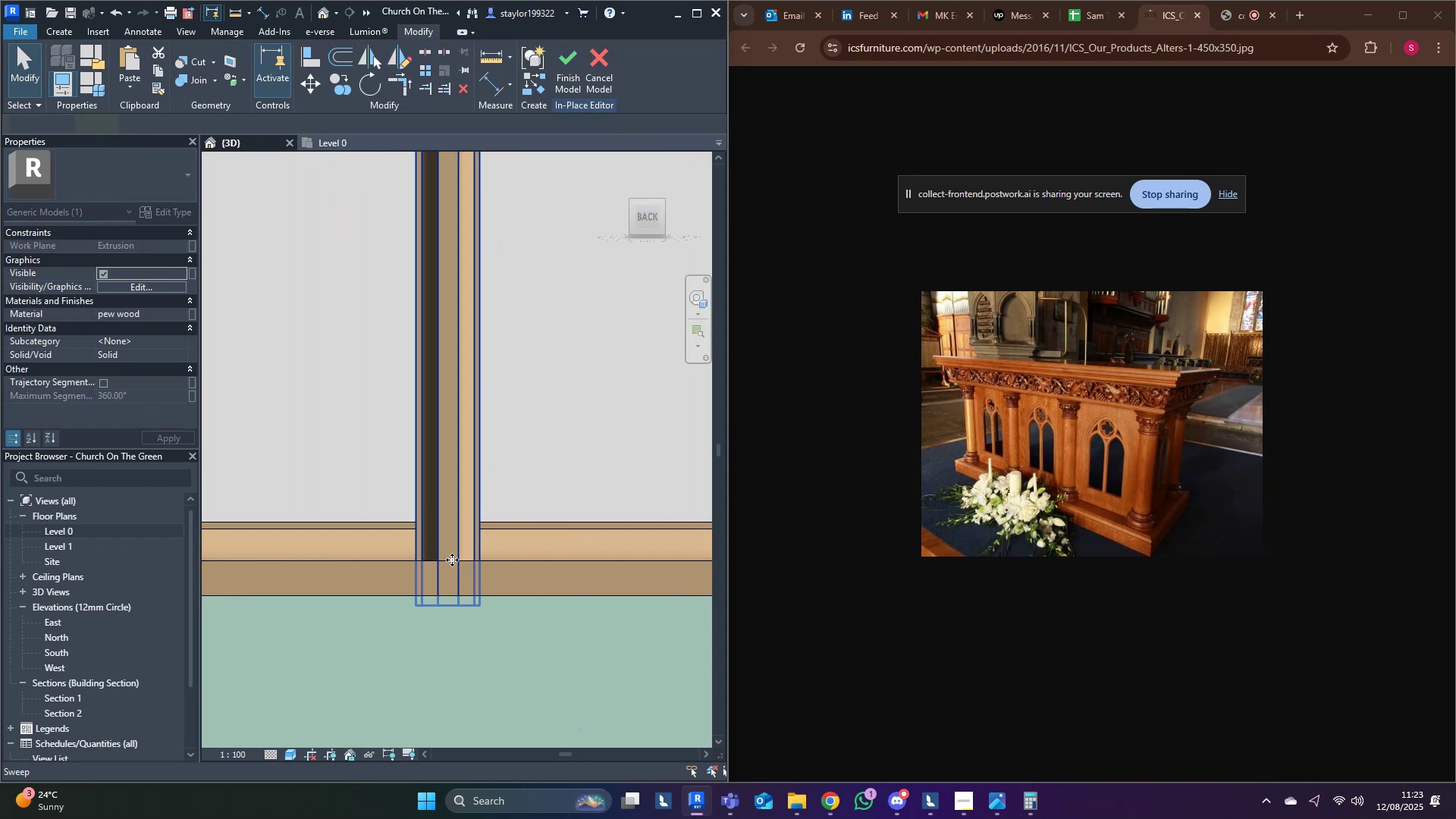 
scroll: coordinate [445, 579], scroll_direction: down, amount: 15.0
 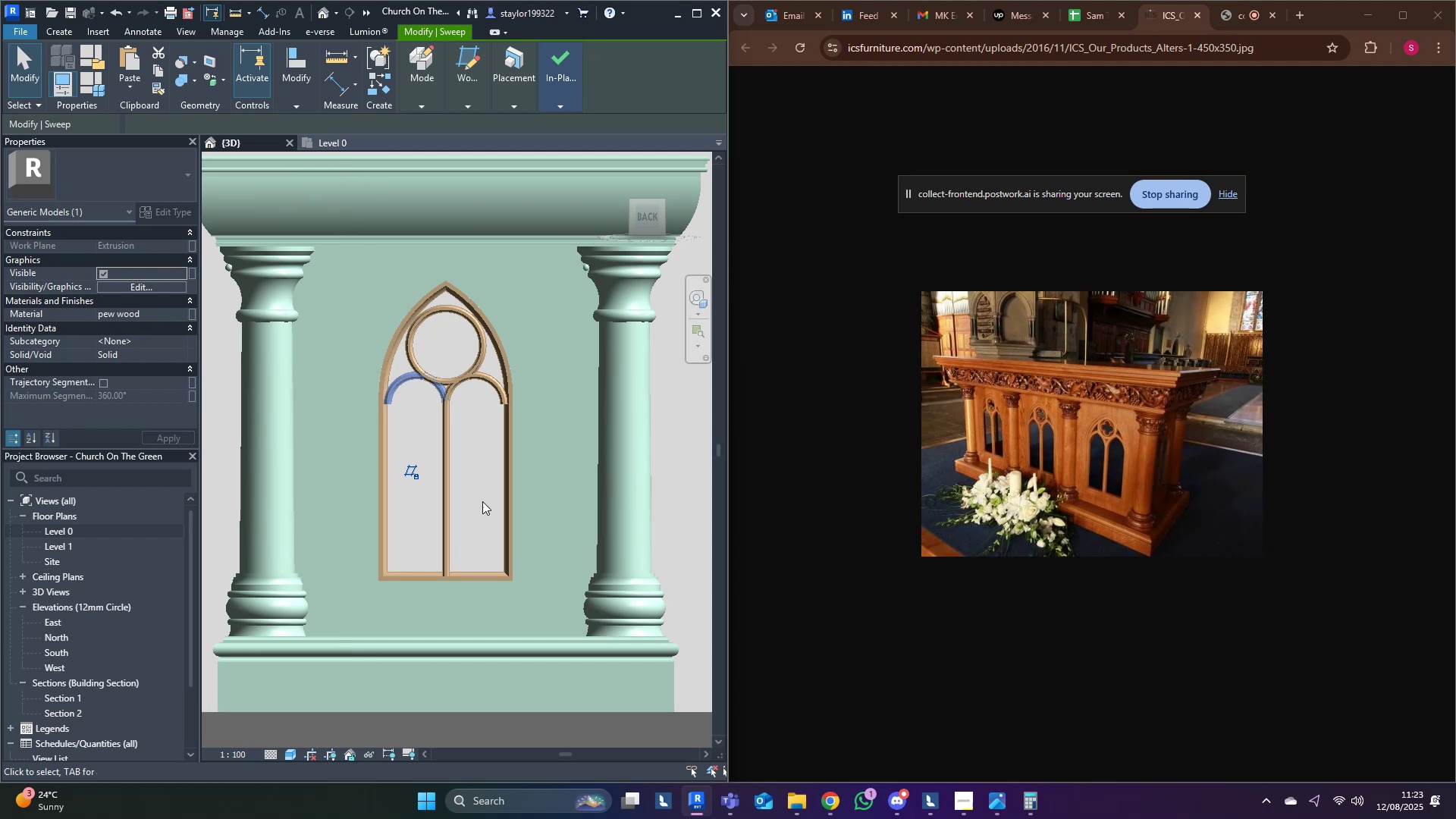 
left_click([485, 482])
 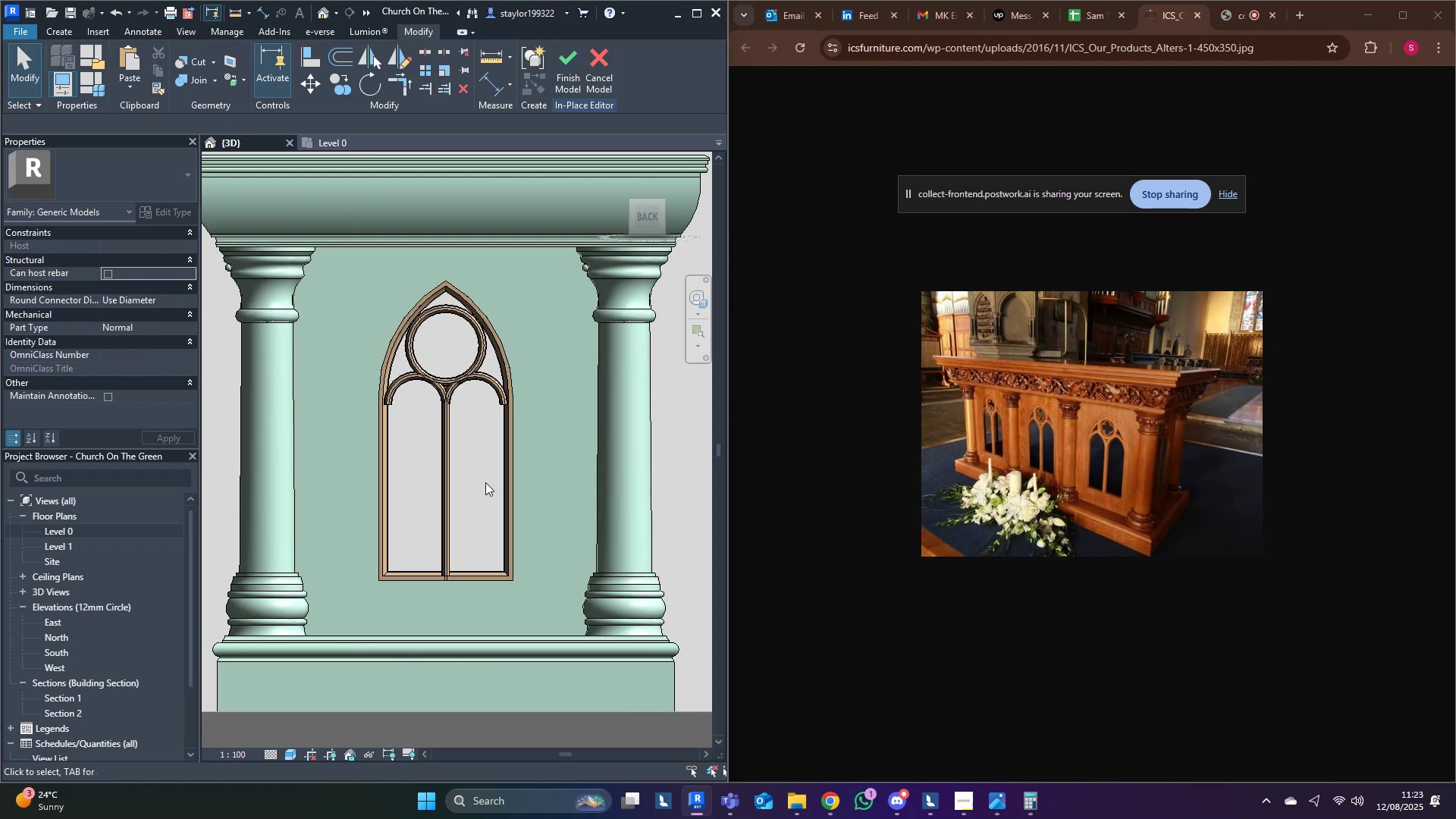 
scroll: coordinate [485, 482], scroll_direction: down, amount: 5.0
 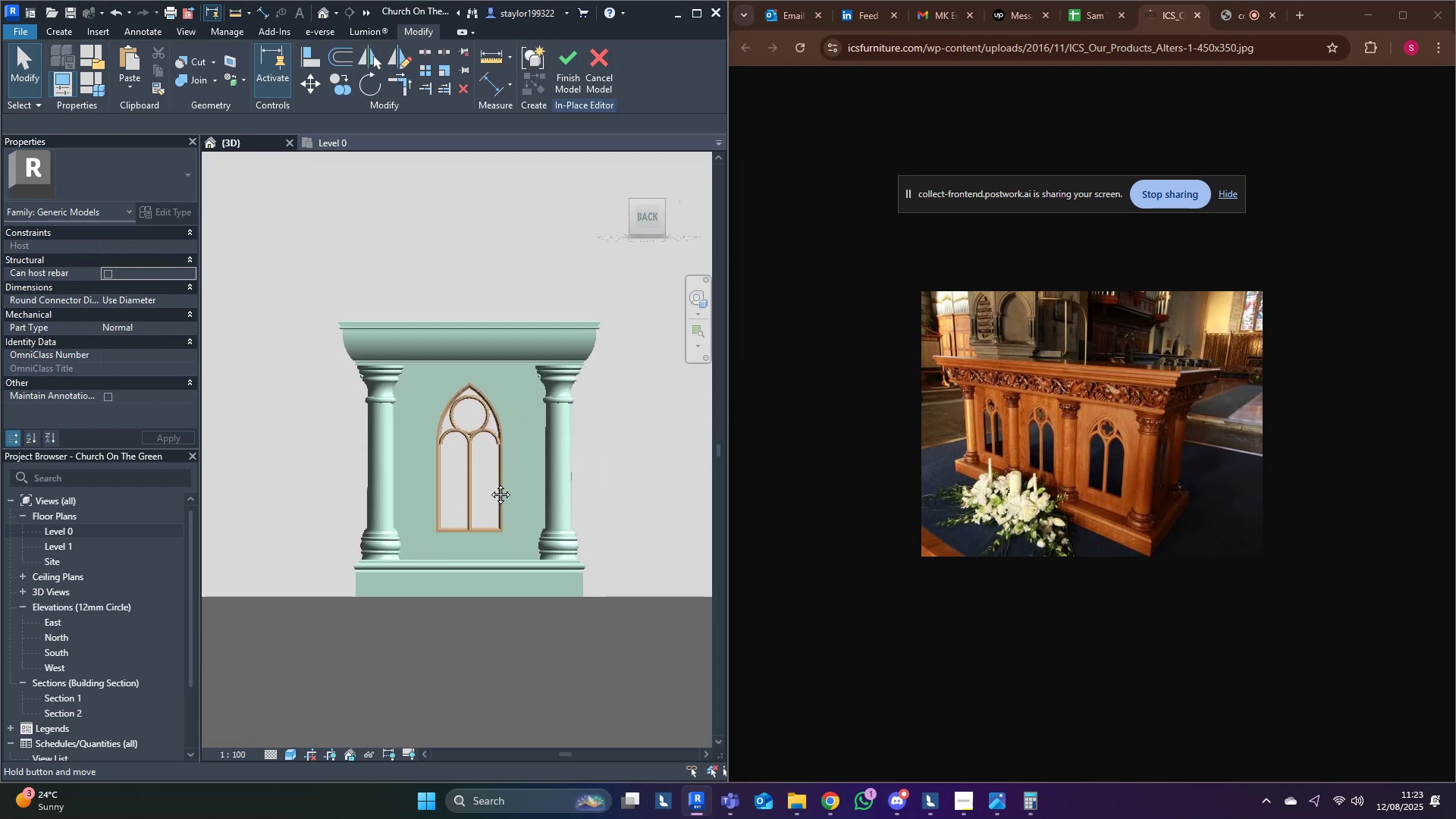 
scroll: coordinate [450, 475], scroll_direction: up, amount: 4.0
 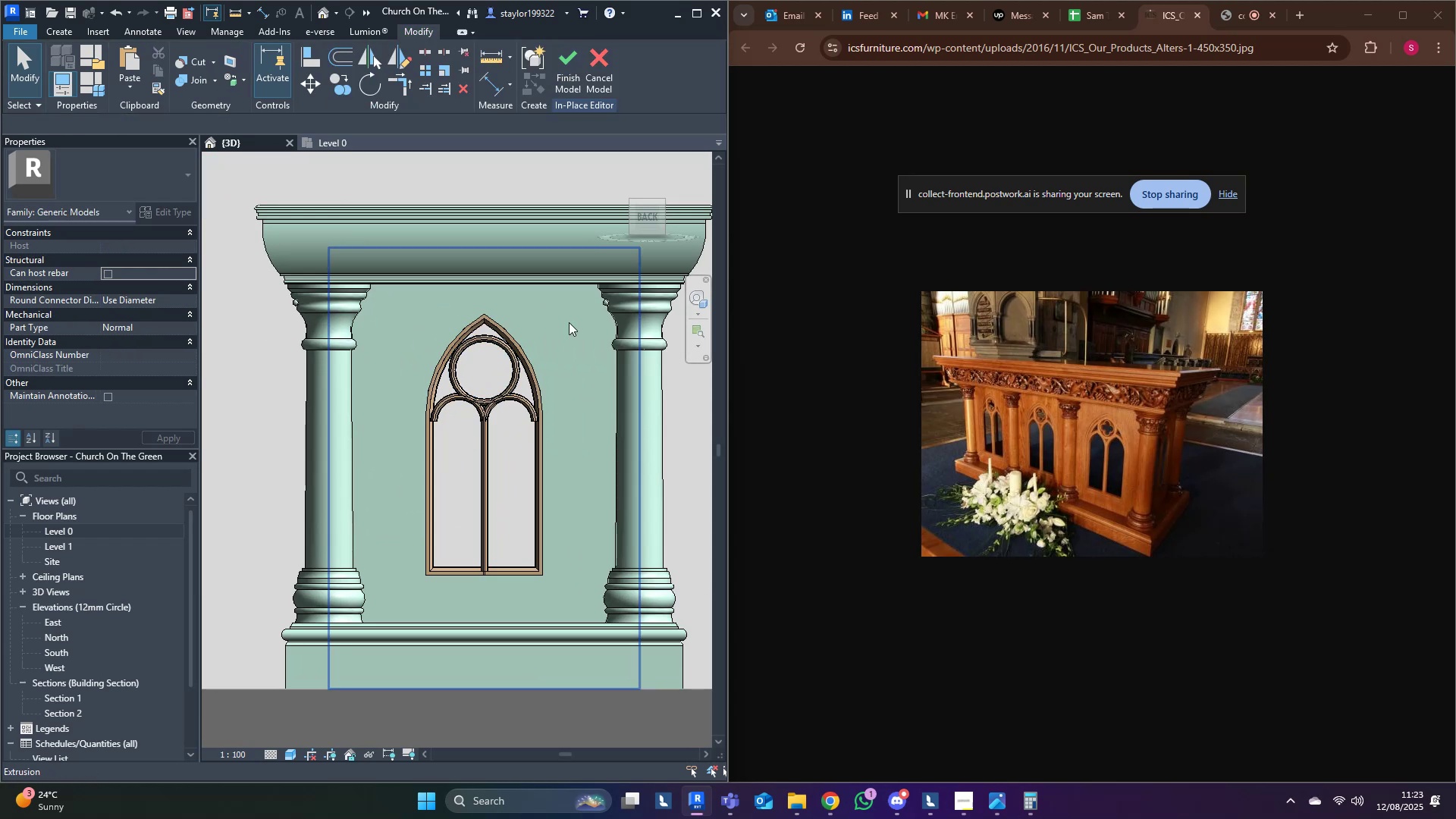 
left_click_drag(start_coordinate=[572, 69], to_coordinate=[571, 73])
 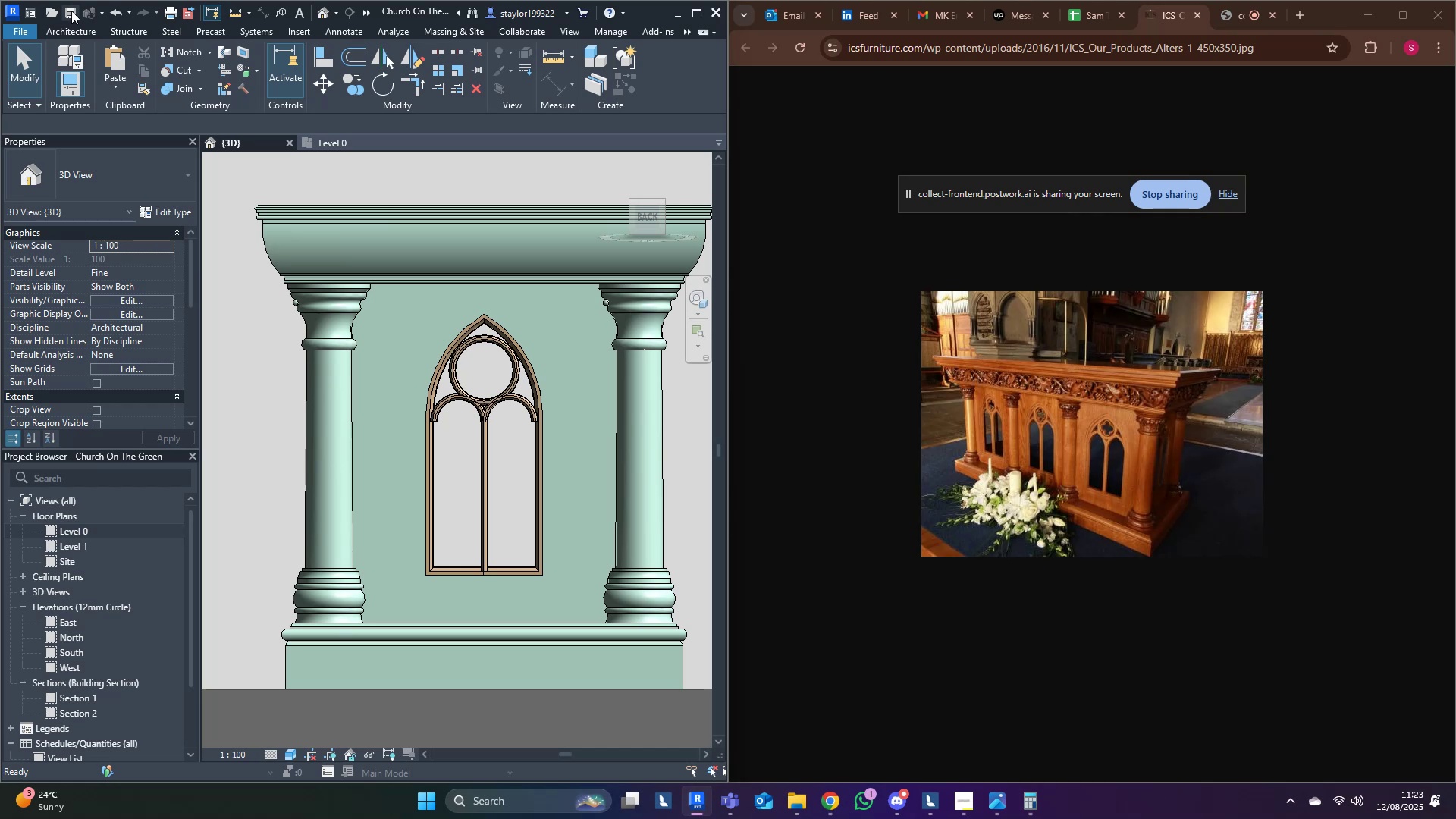 
wait(7.38)
 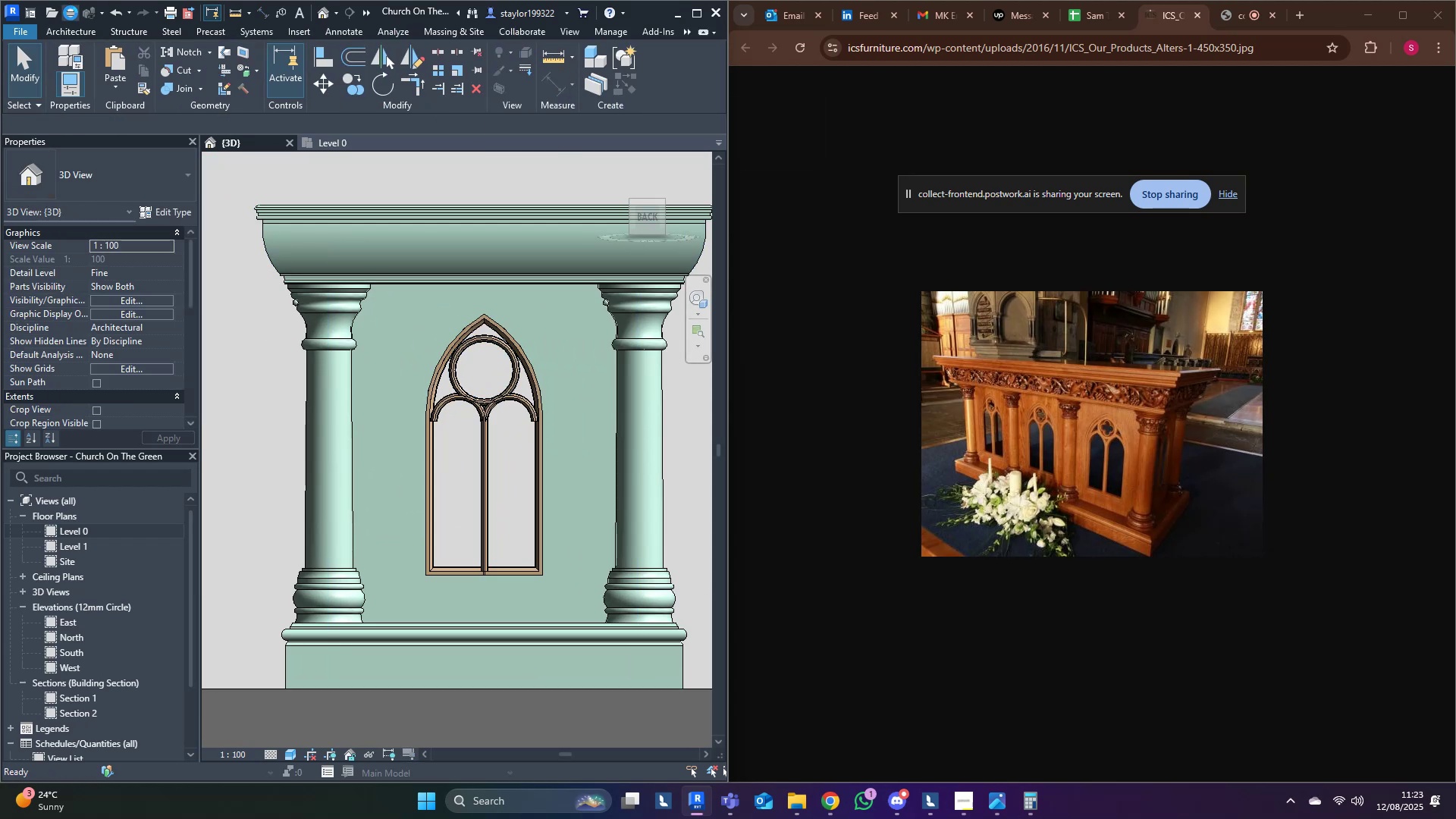 
middle_click([479, 390])
 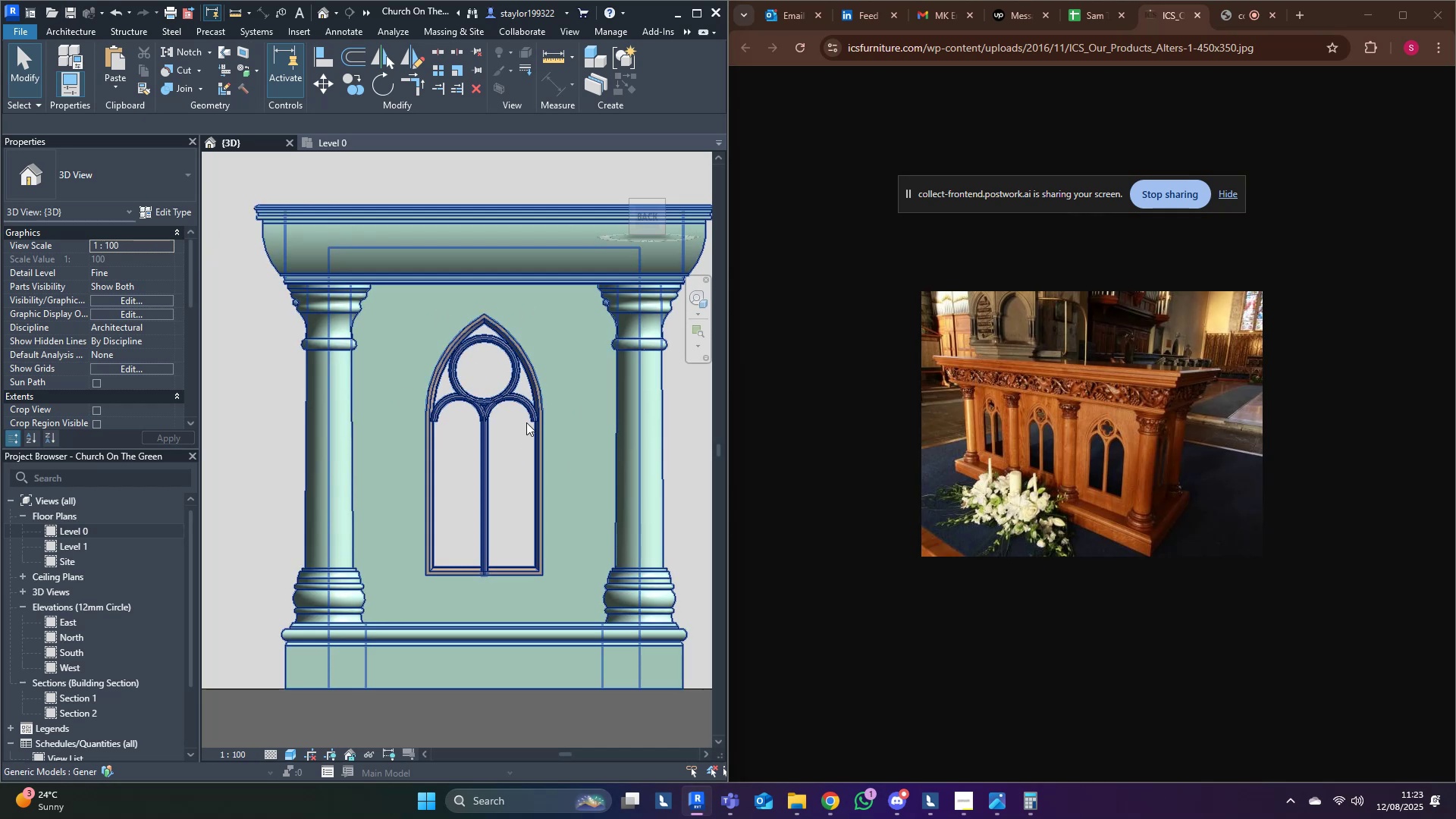 
scroll: coordinate [507, 479], scroll_direction: none, amount: 0.0
 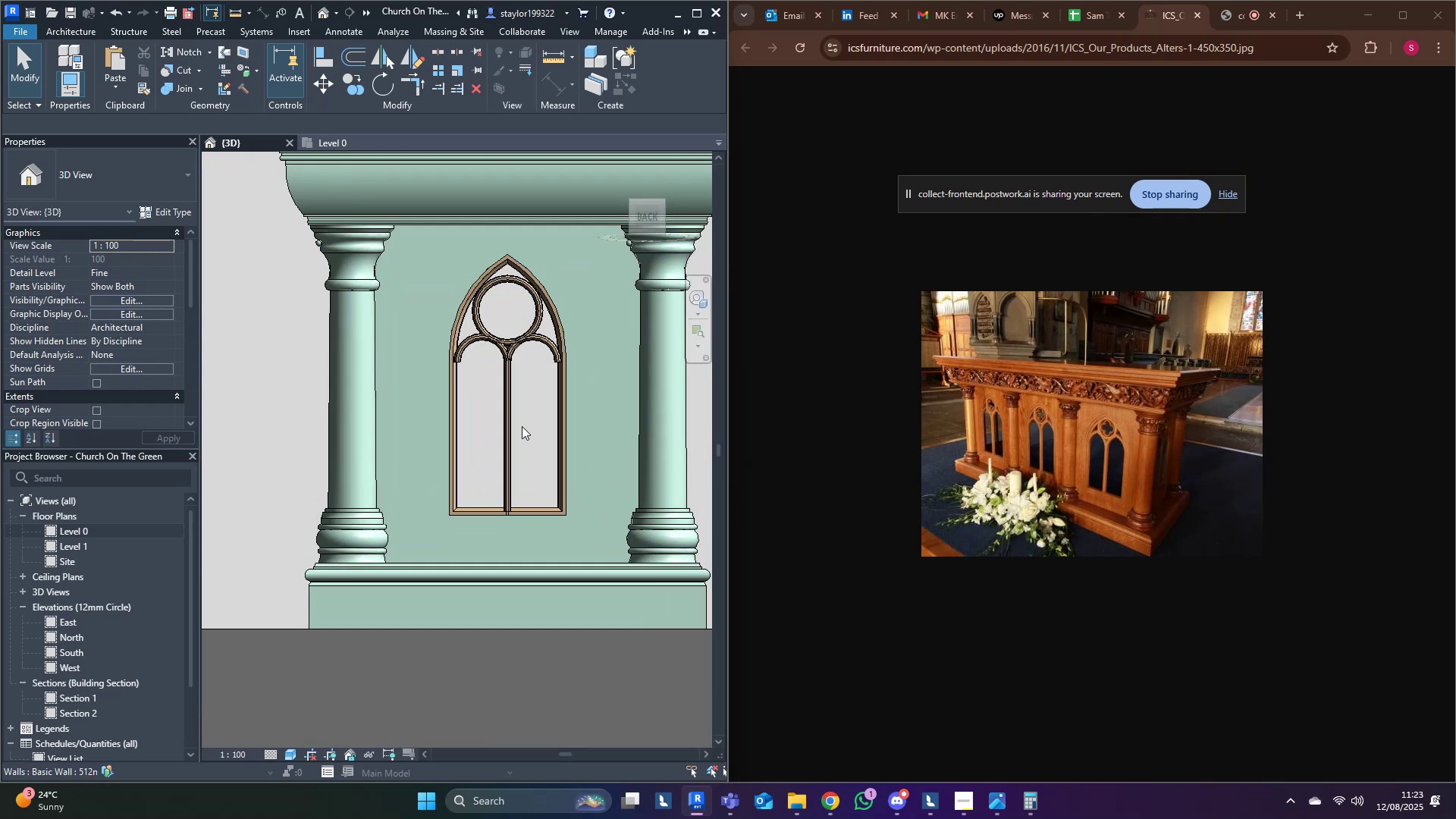 
left_click([513, 421])
 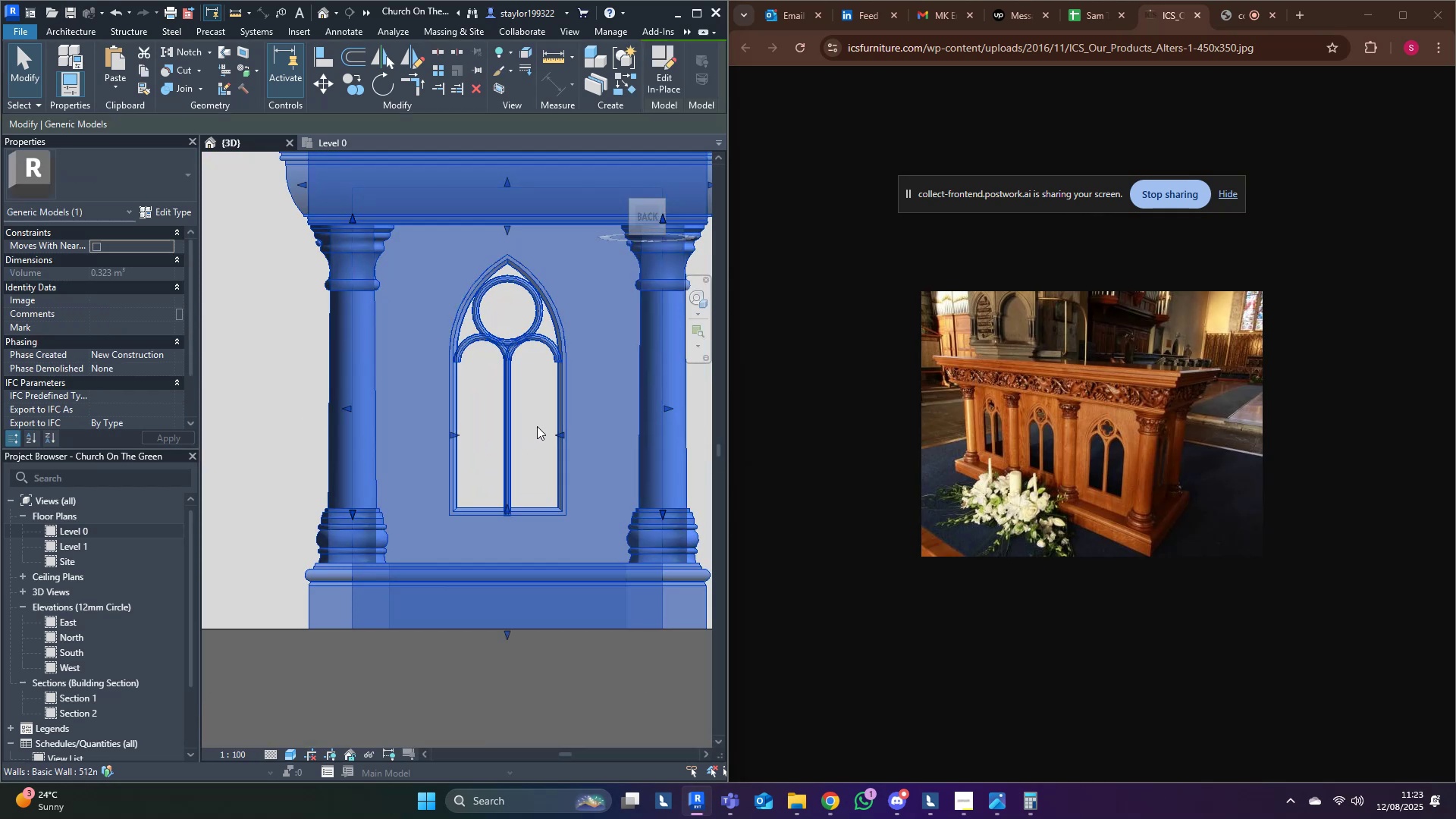 
scroll: coordinate [477, 316], scroll_direction: up, amount: 7.0
 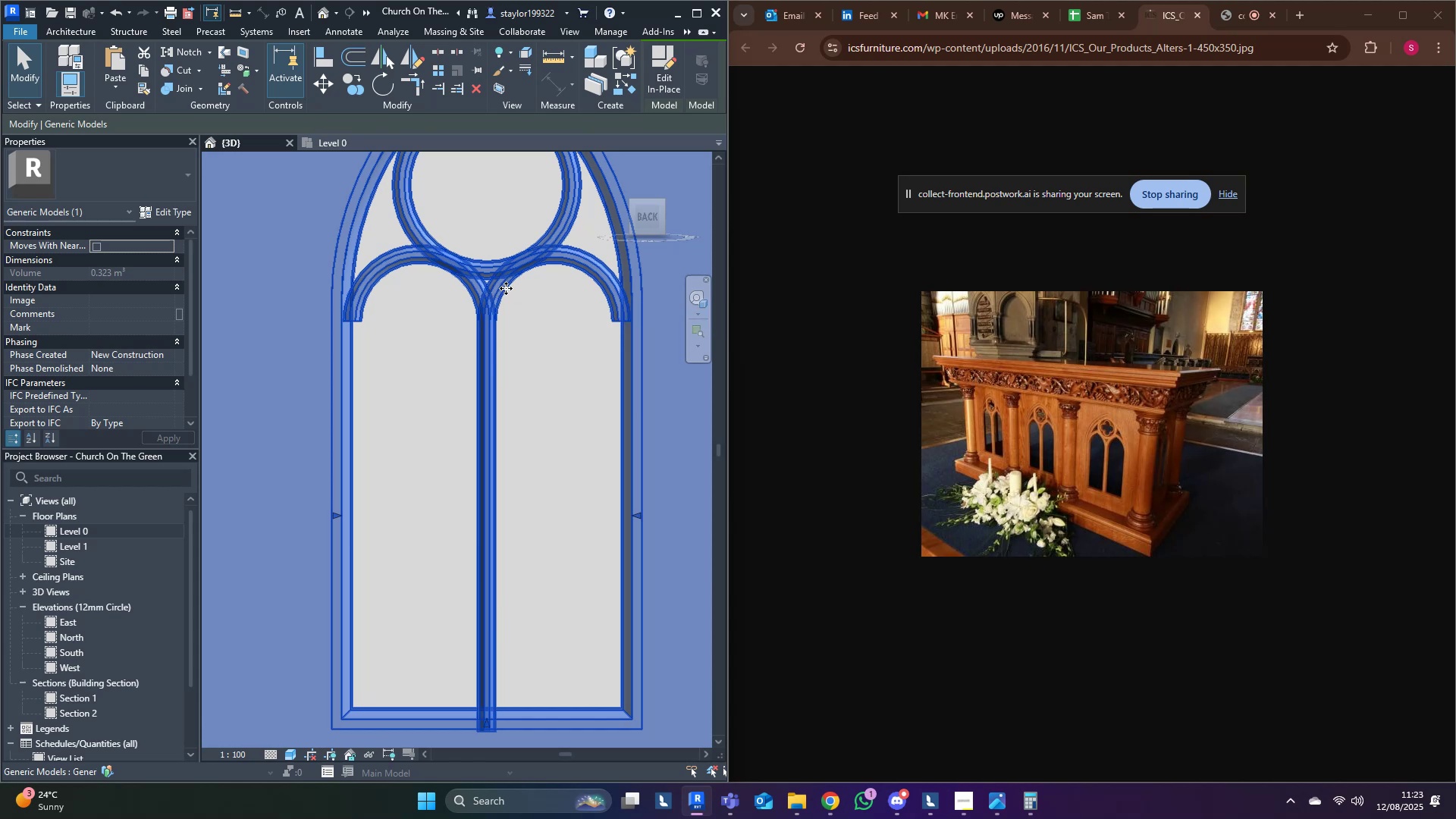 
double_click([502, 288])
 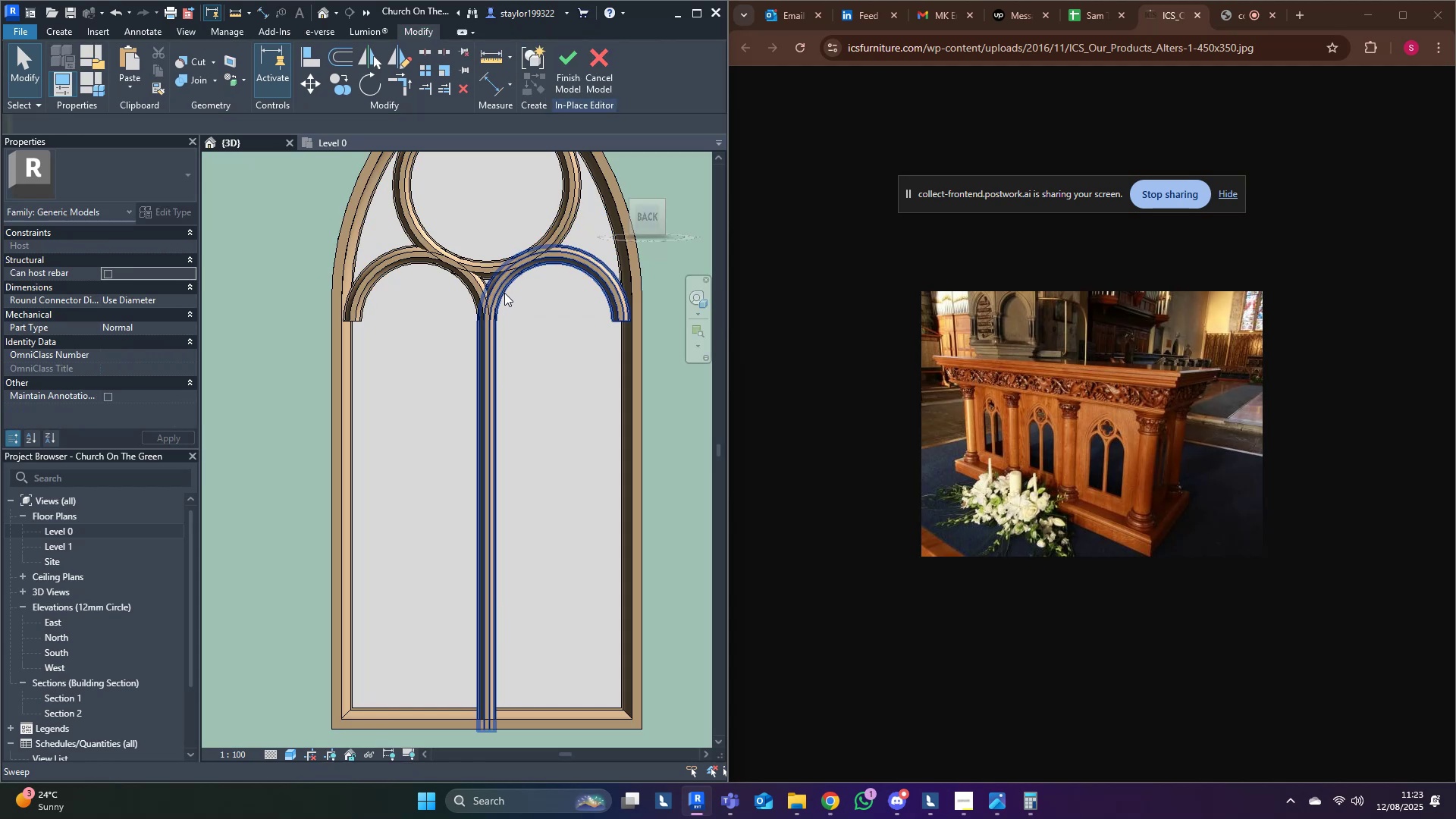 
left_click([504, 292])
 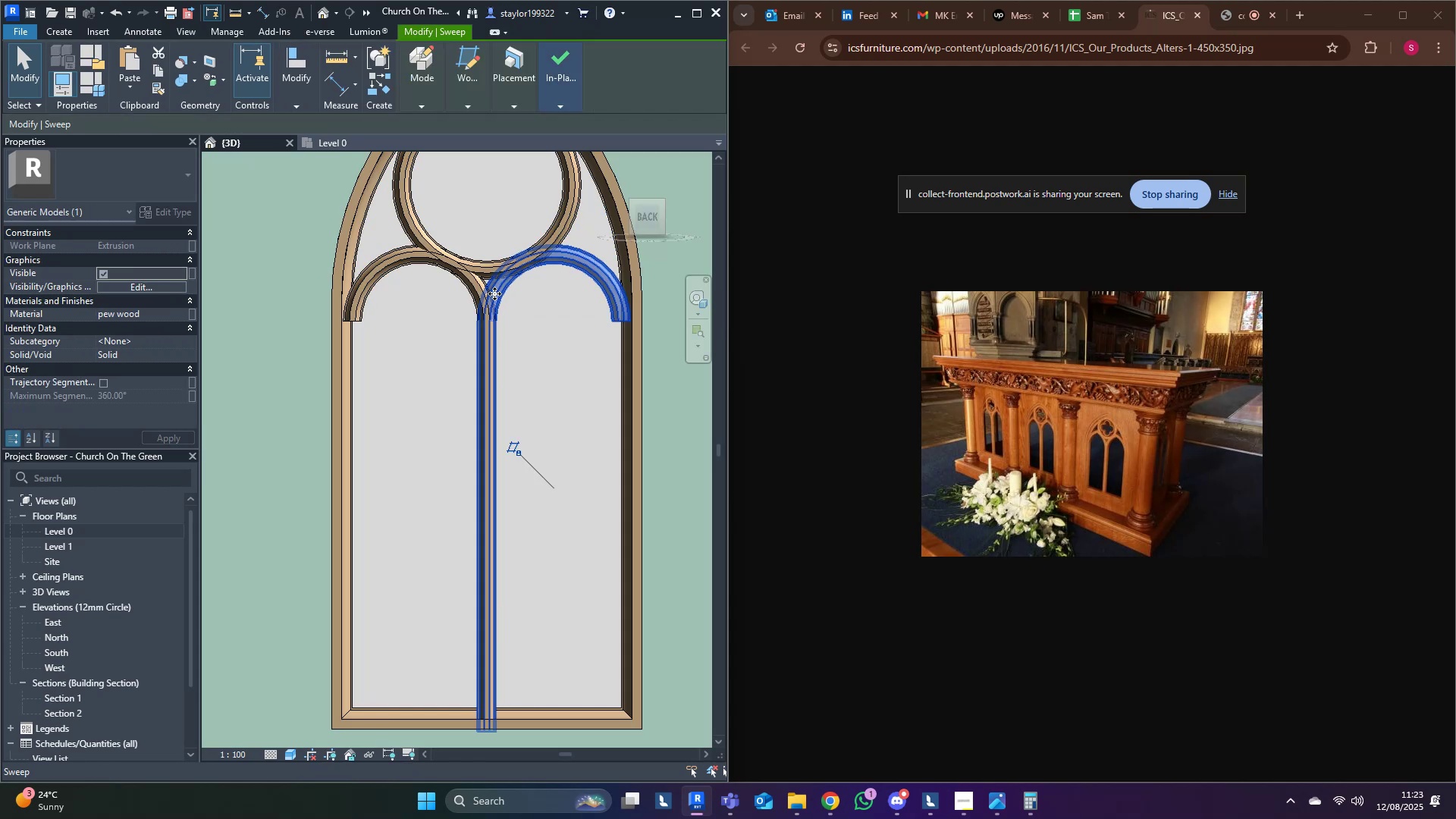 
hold_key(key=ControlLeft, duration=0.52)
double_click([475, 291])
 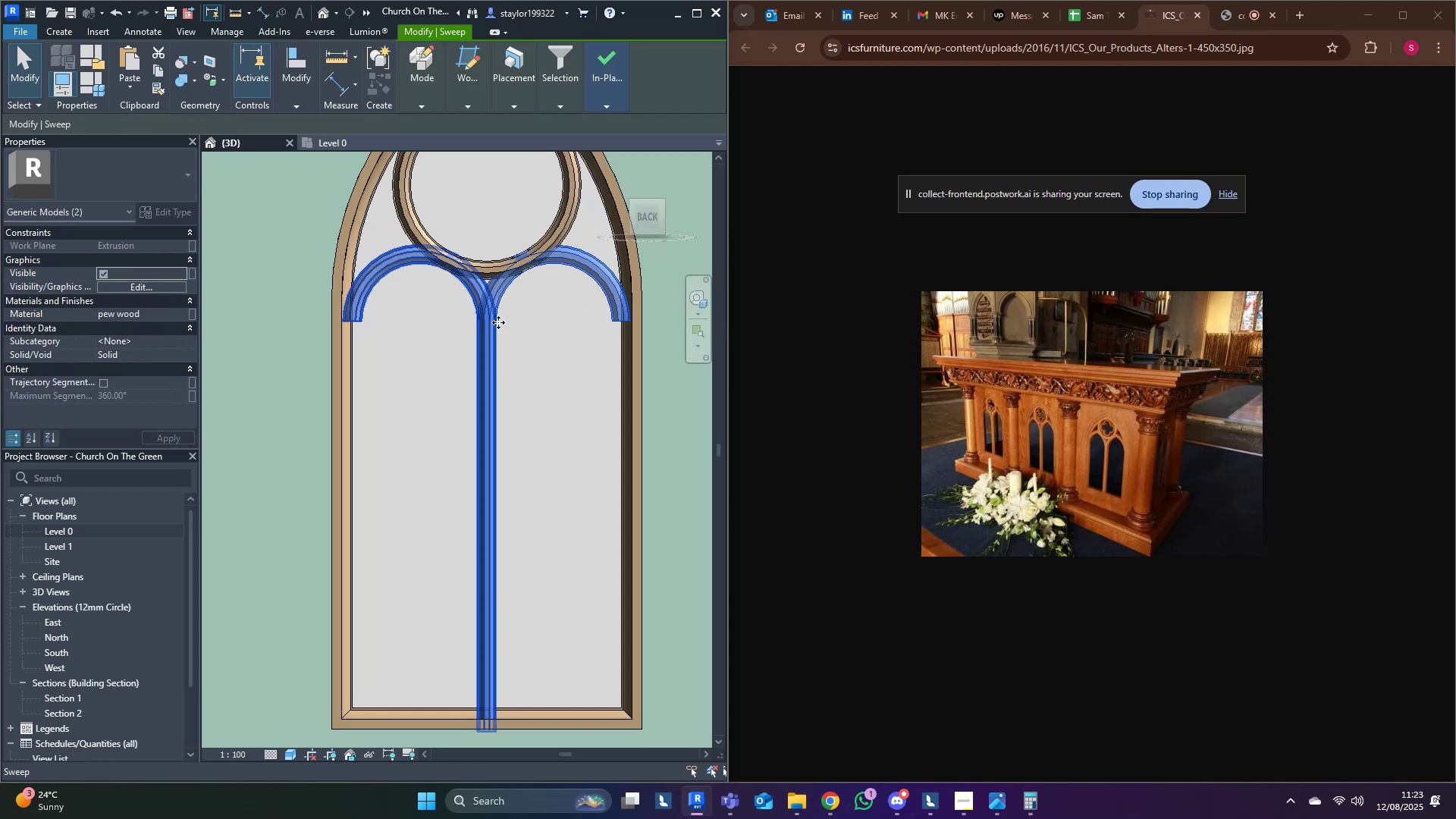 
key(Shift+ArrowDown)
 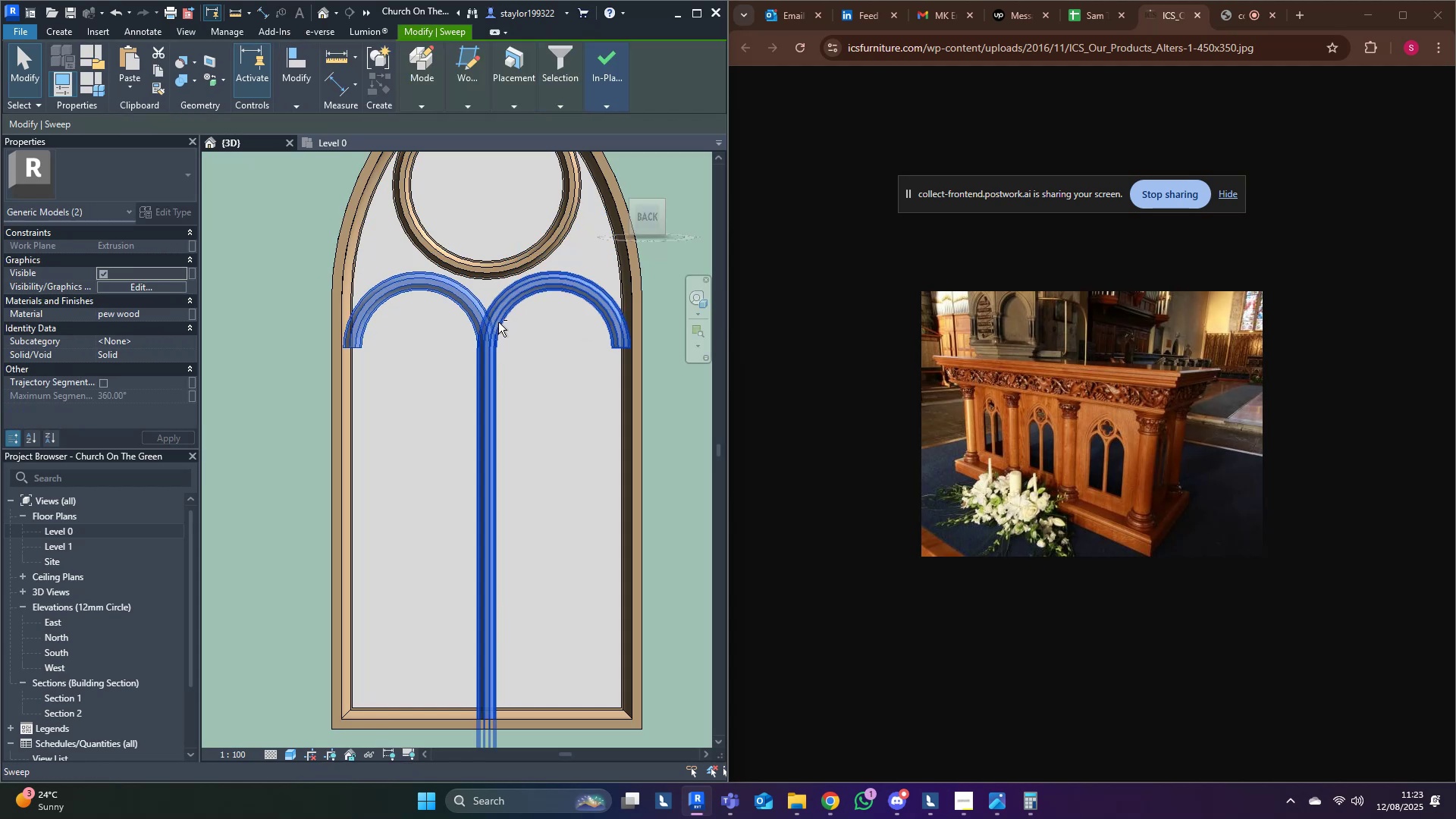 
key(ArrowUp)
 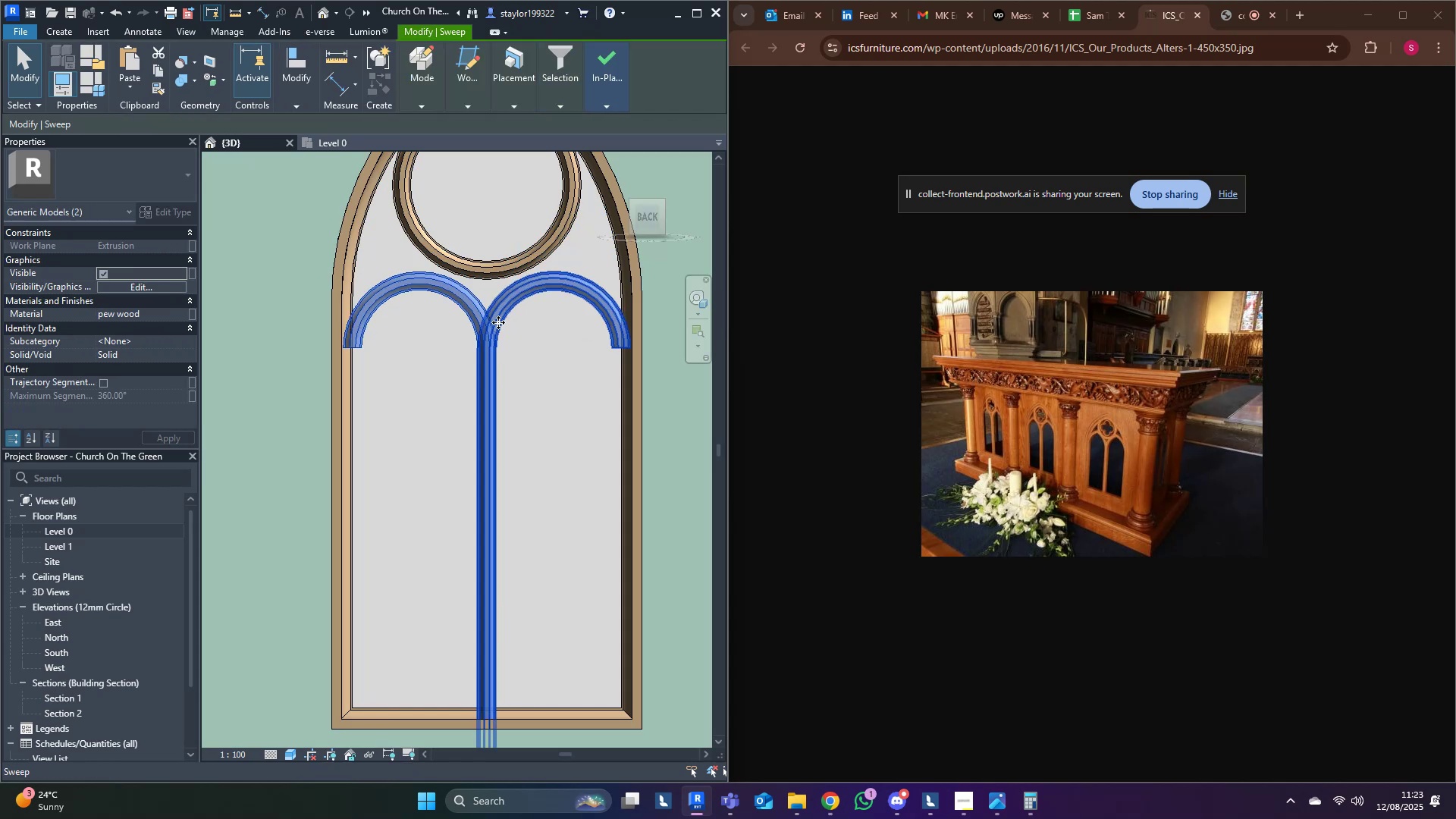 
key(ArrowUp)
 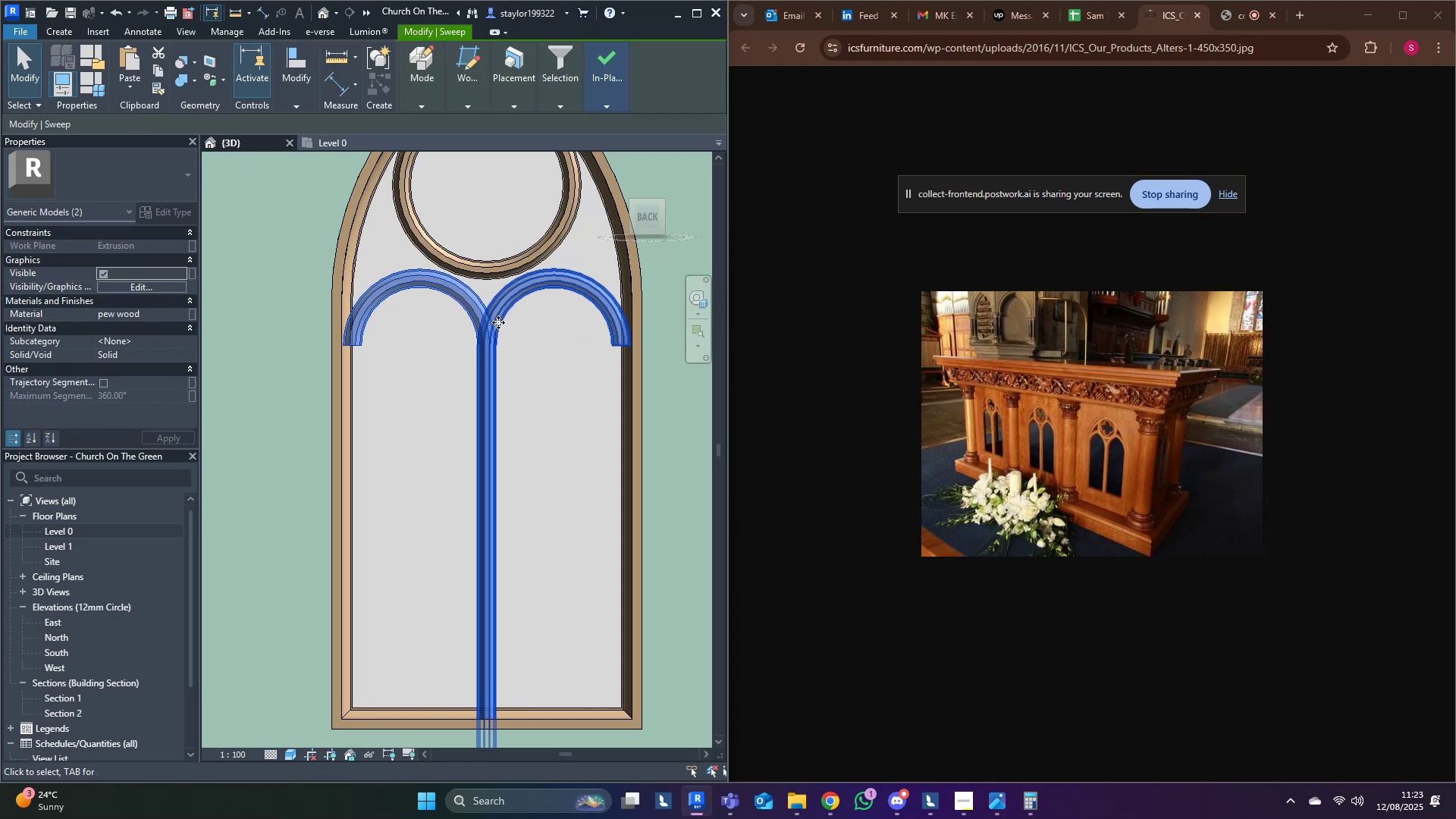 
key(ArrowUp)
 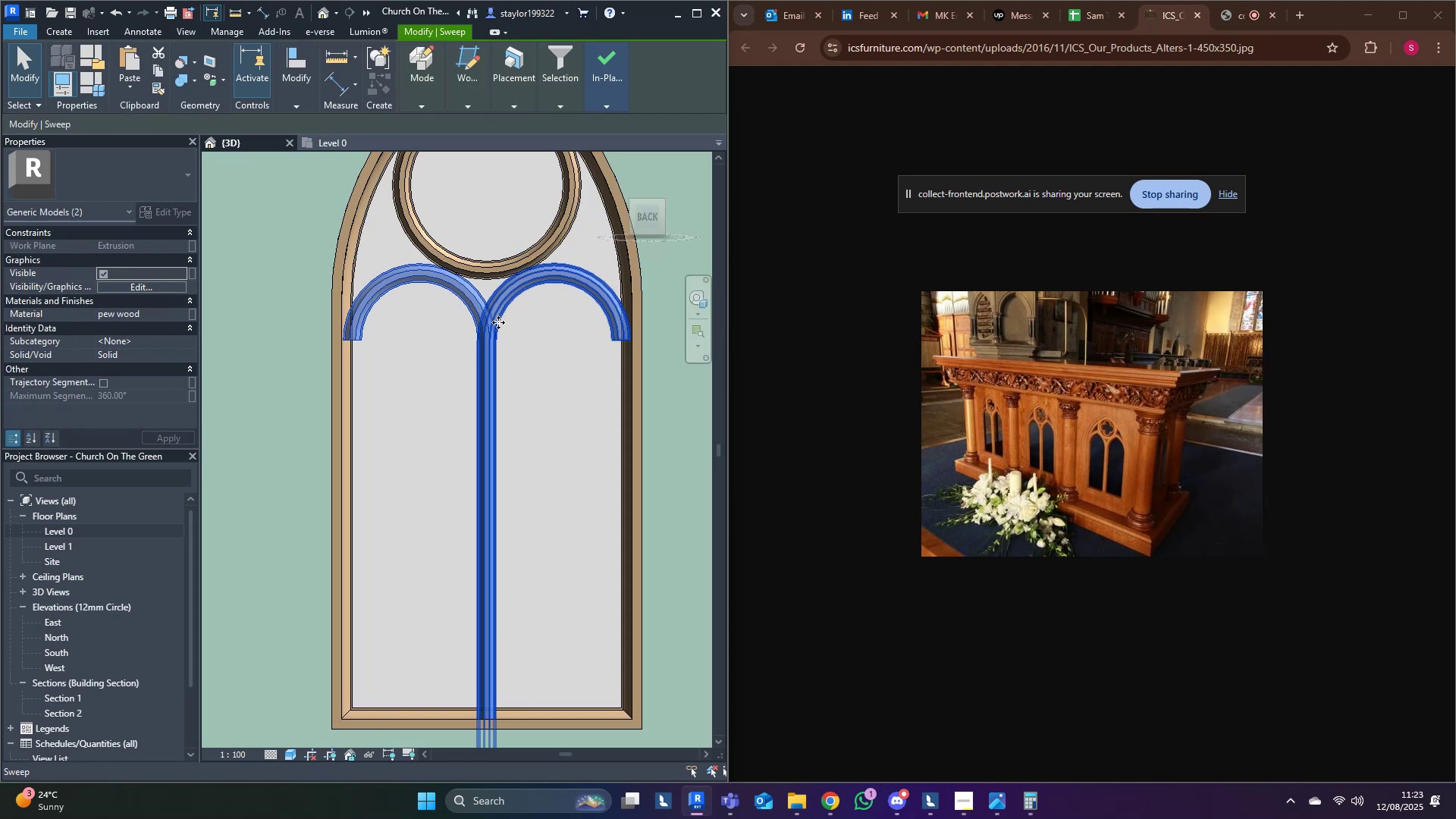 
key(ArrowUp)
 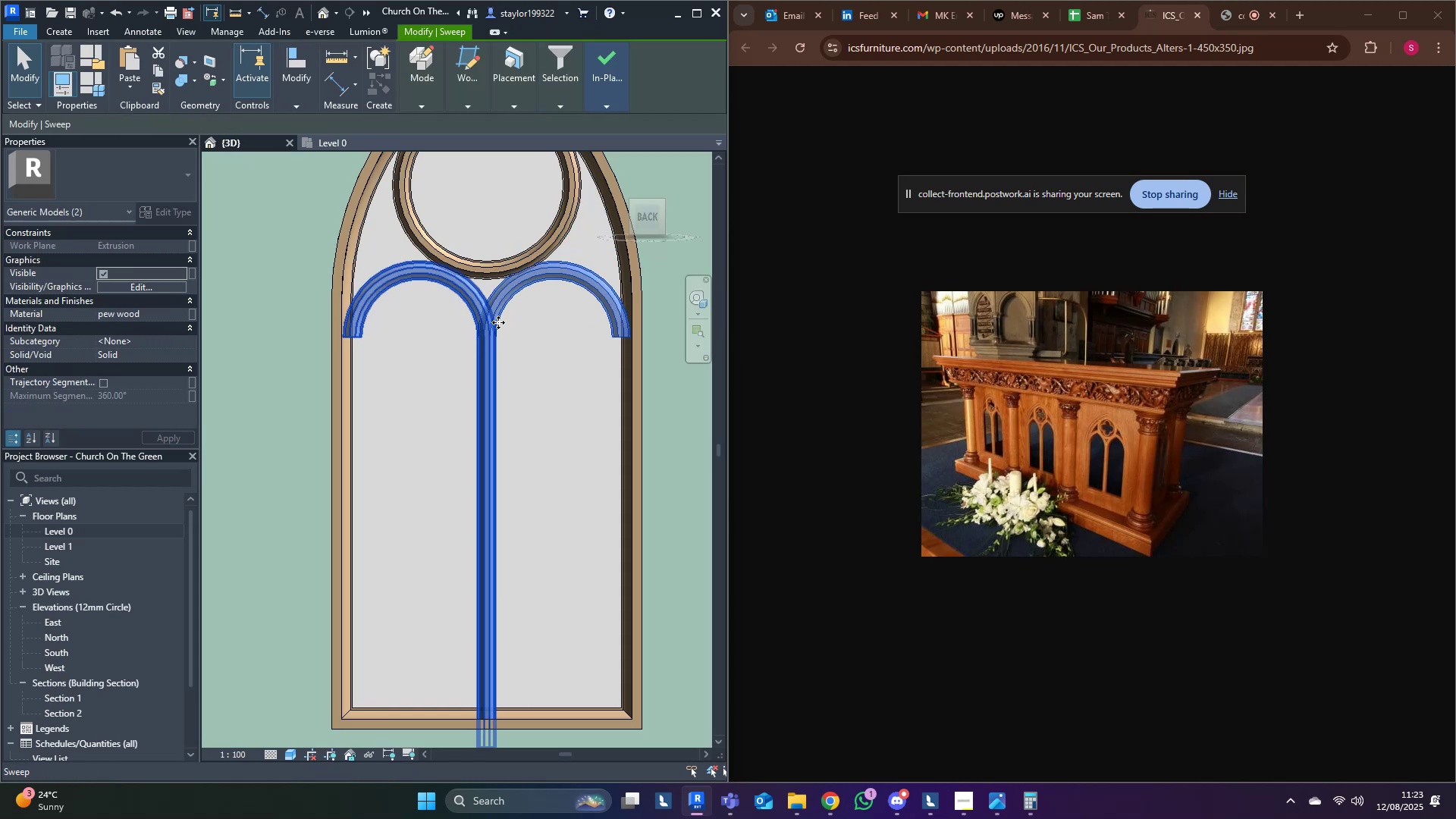 
key(ArrowUp)
 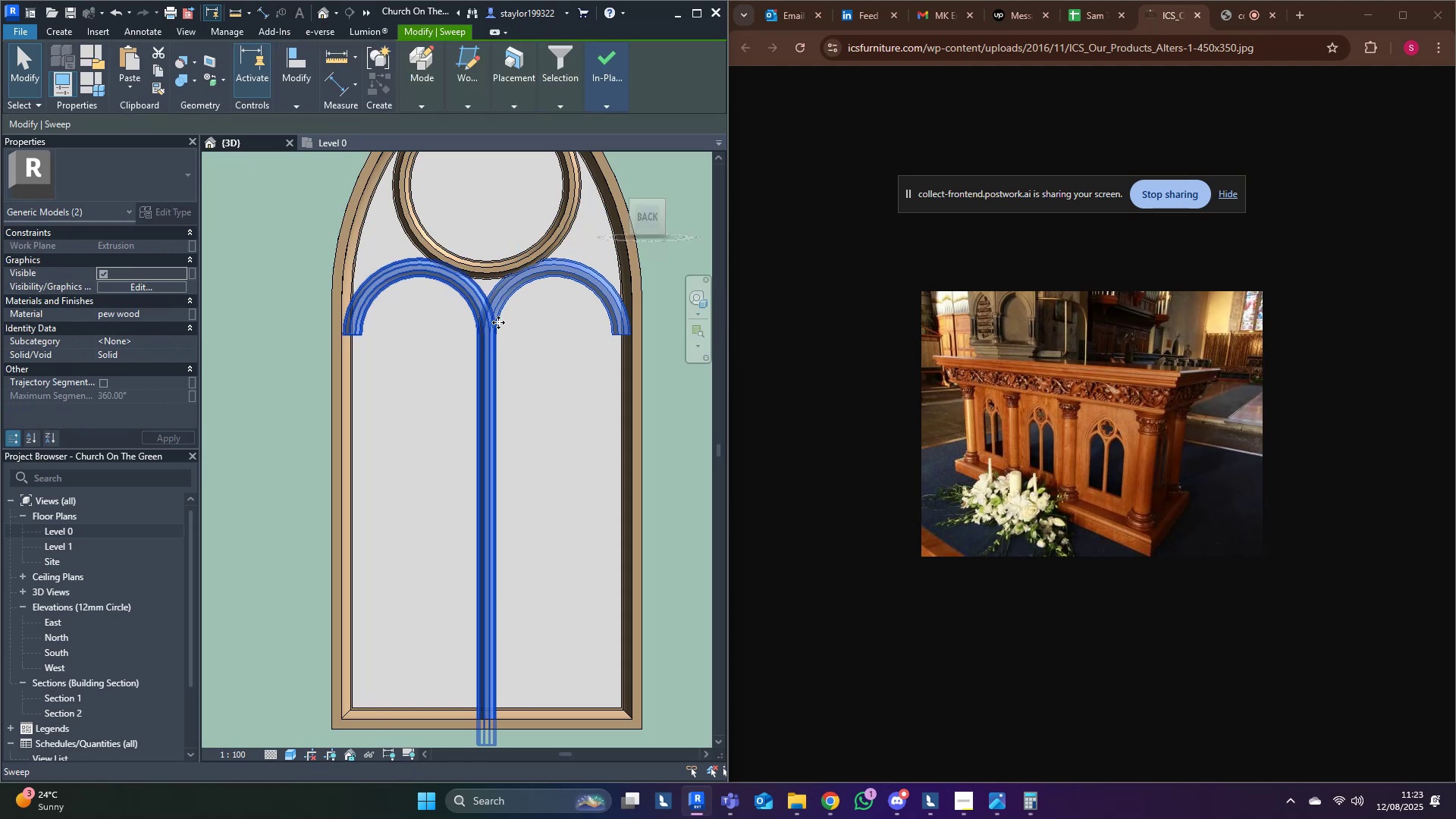 
key(ArrowUp)
 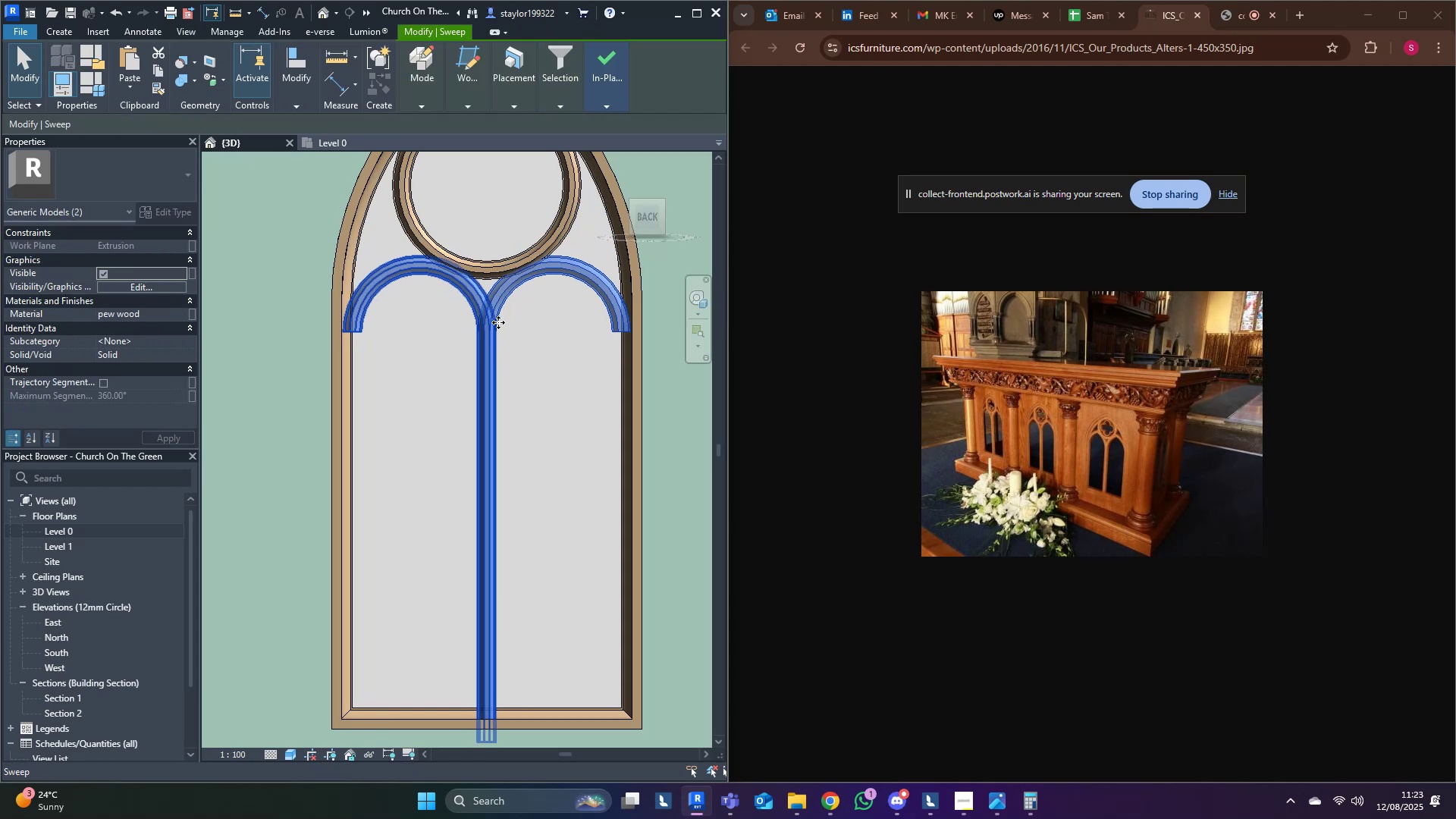 
key(ArrowUp)
 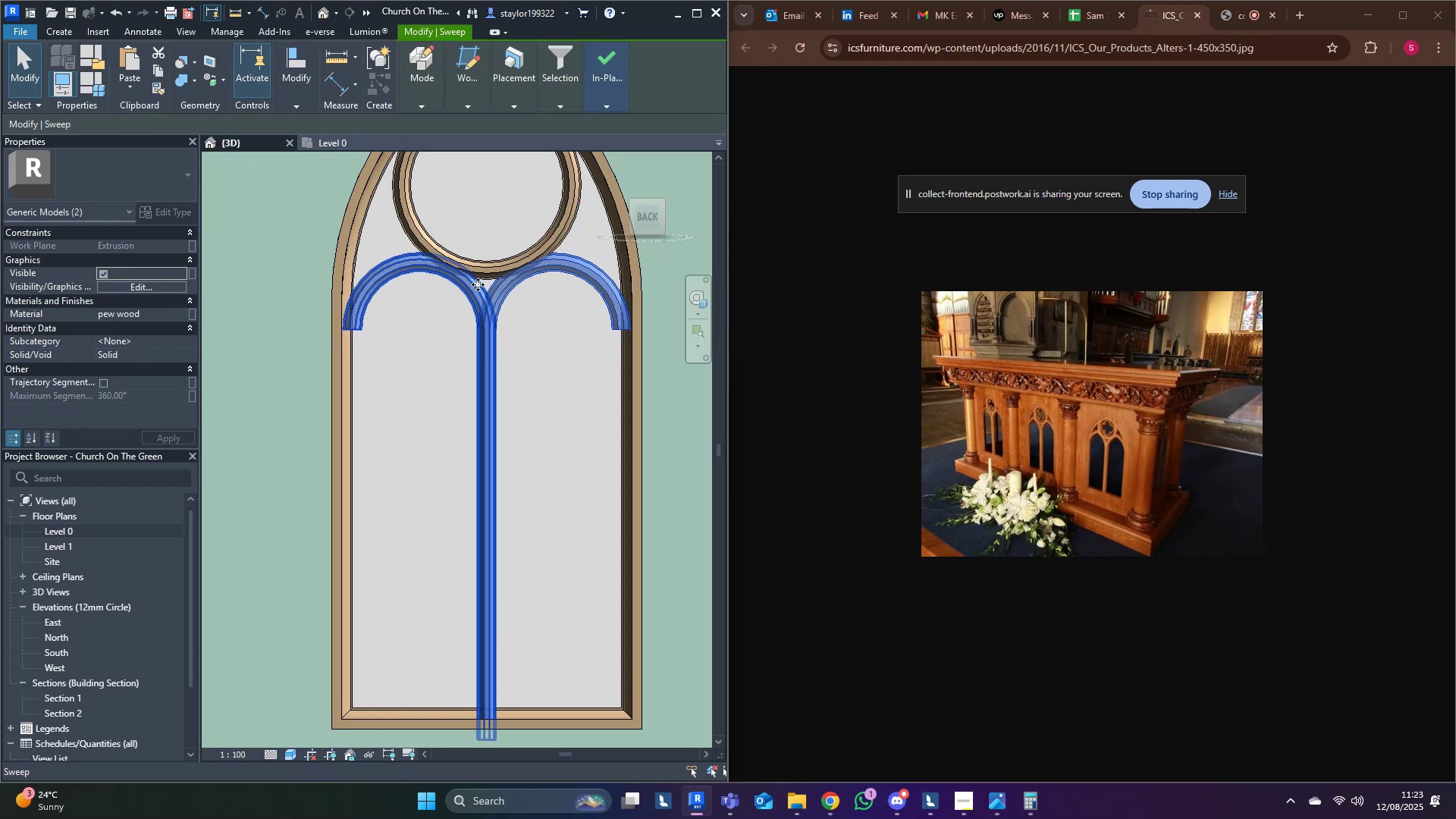 
left_click([535, 385])
 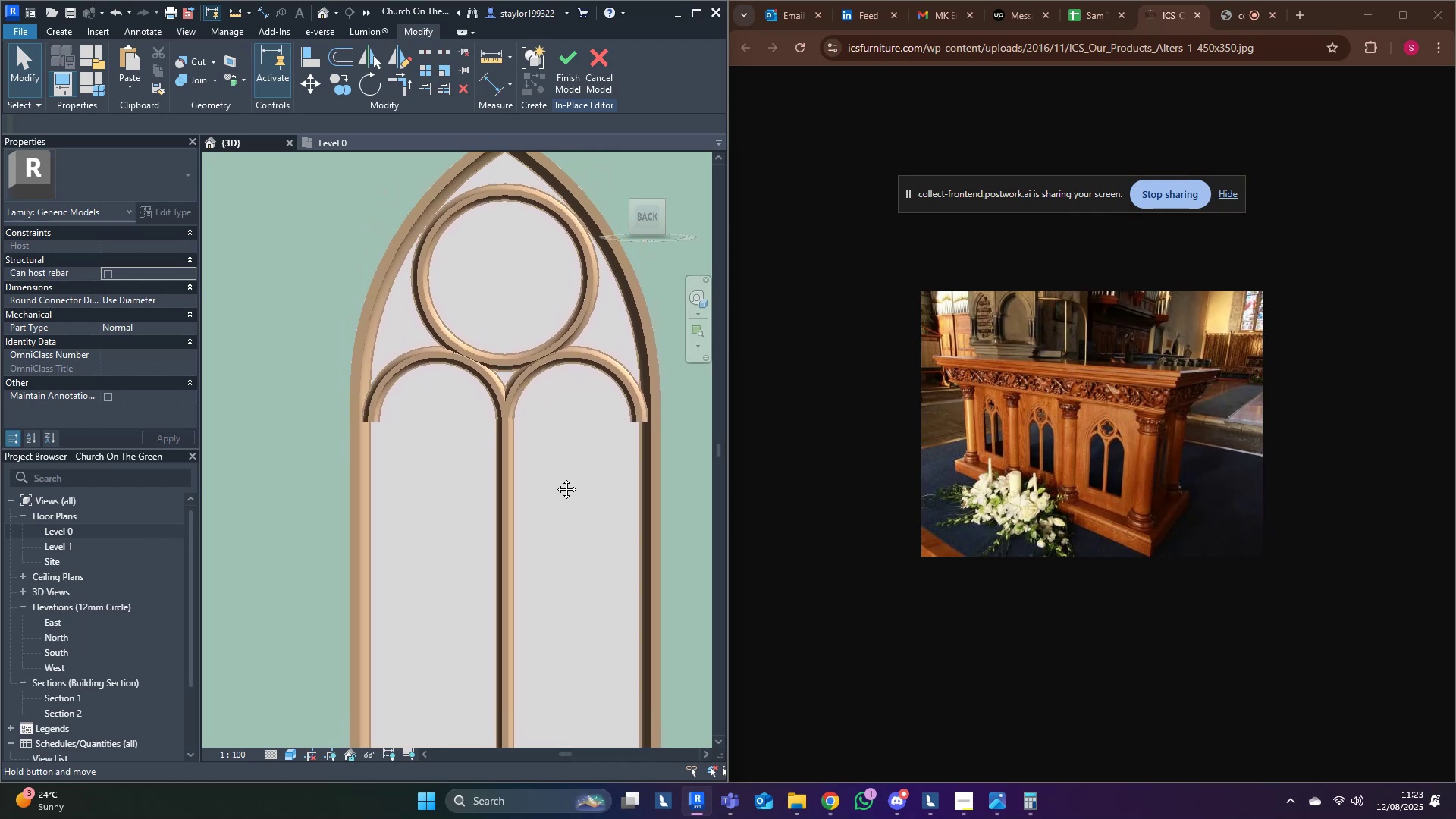 
wait(5.07)
 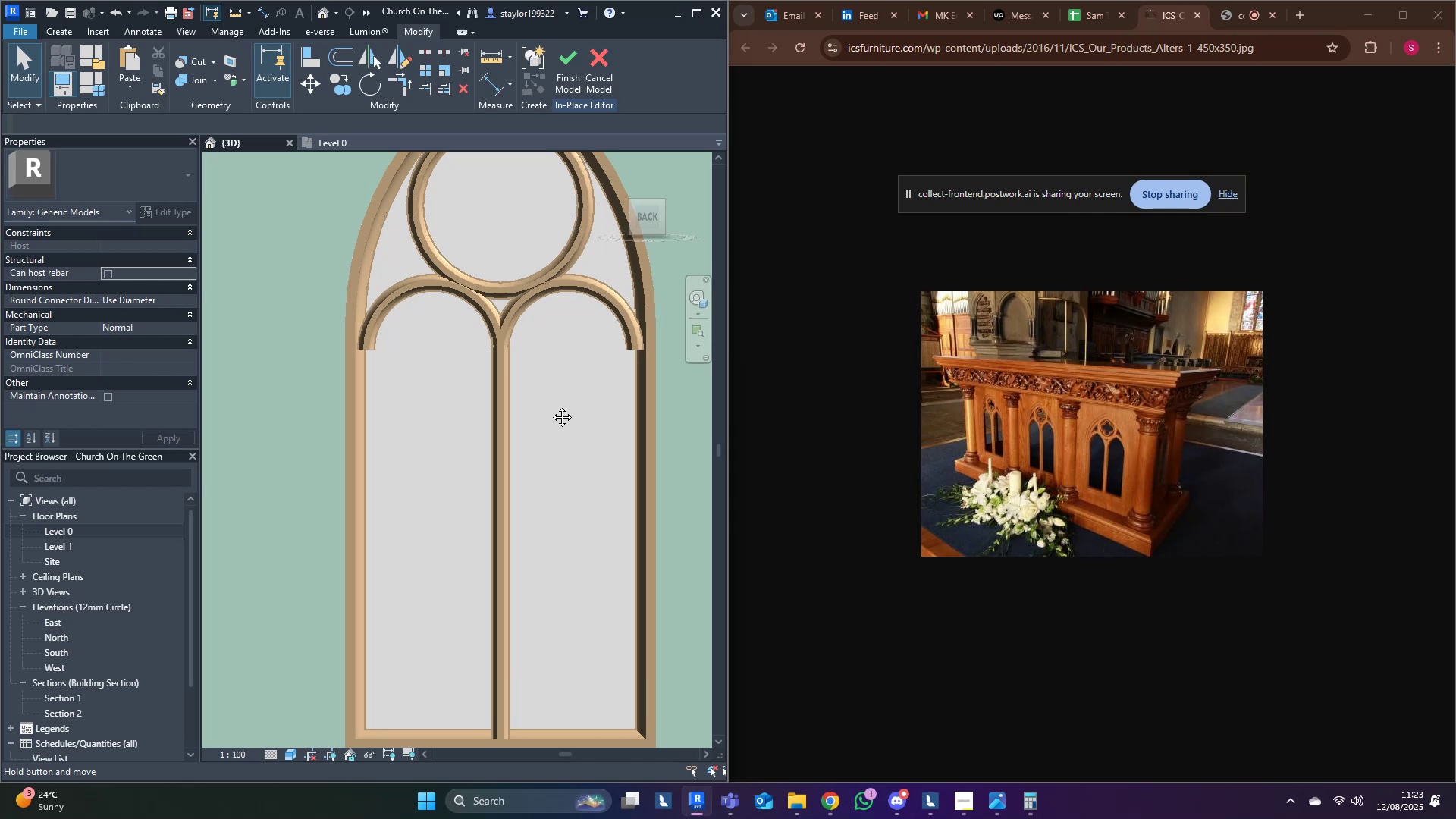 
scroll: coordinate [556, 476], scroll_direction: down, amount: 3.0
 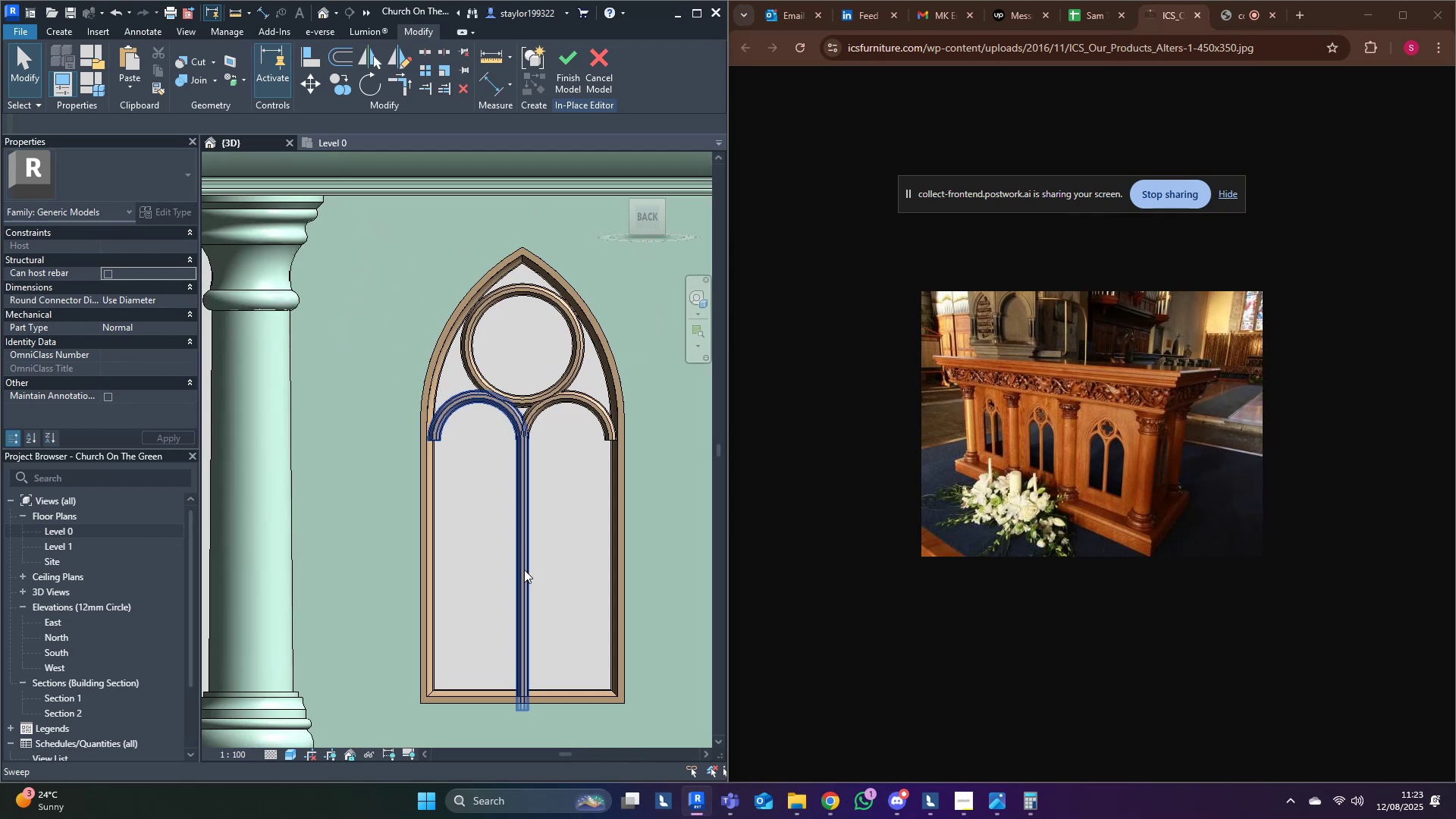 
left_click_drag(start_coordinate=[563, 494], to_coordinate=[498, 403])
 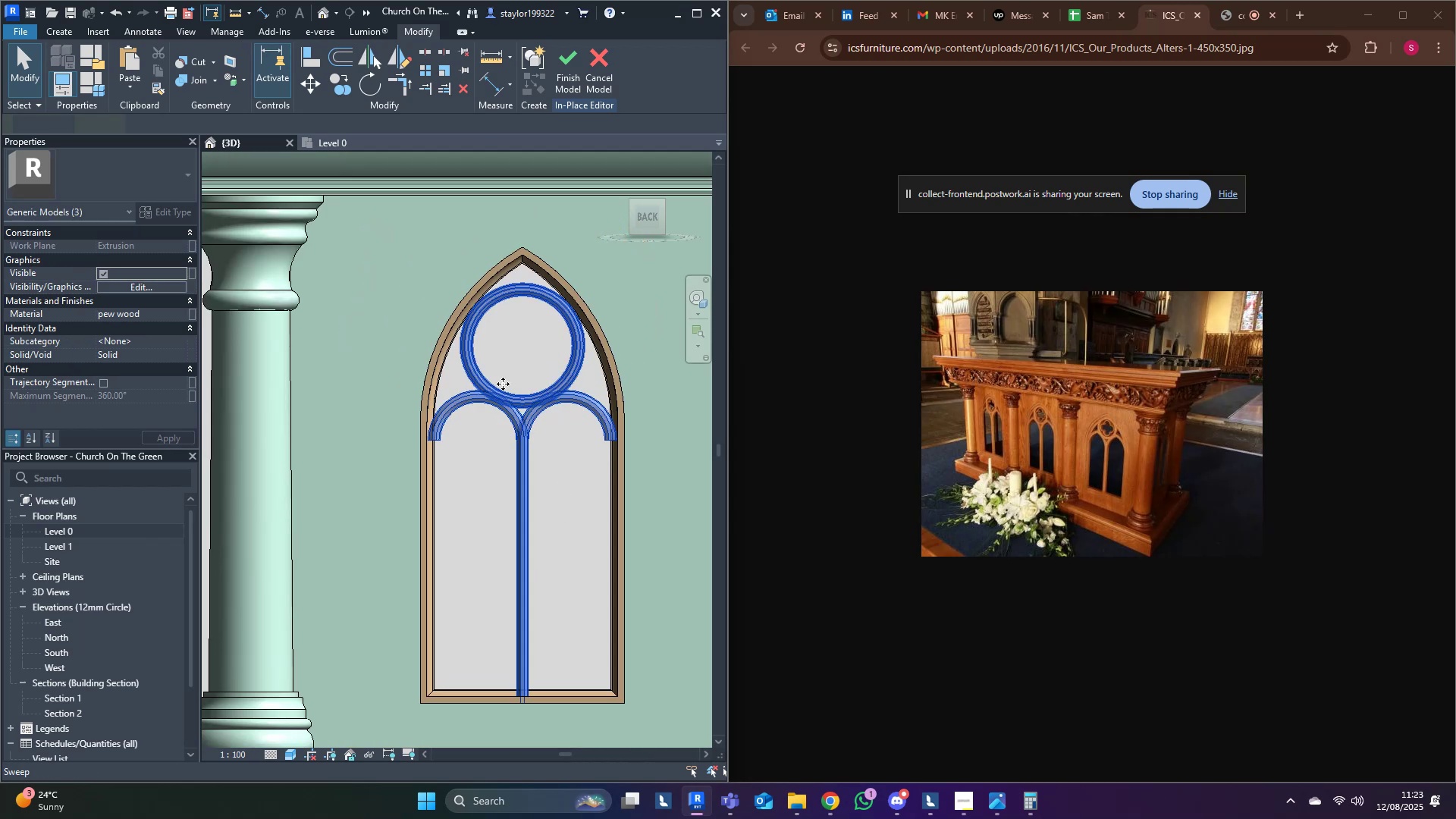 
scroll: coordinate [521, 337], scroll_direction: up, amount: 7.0
 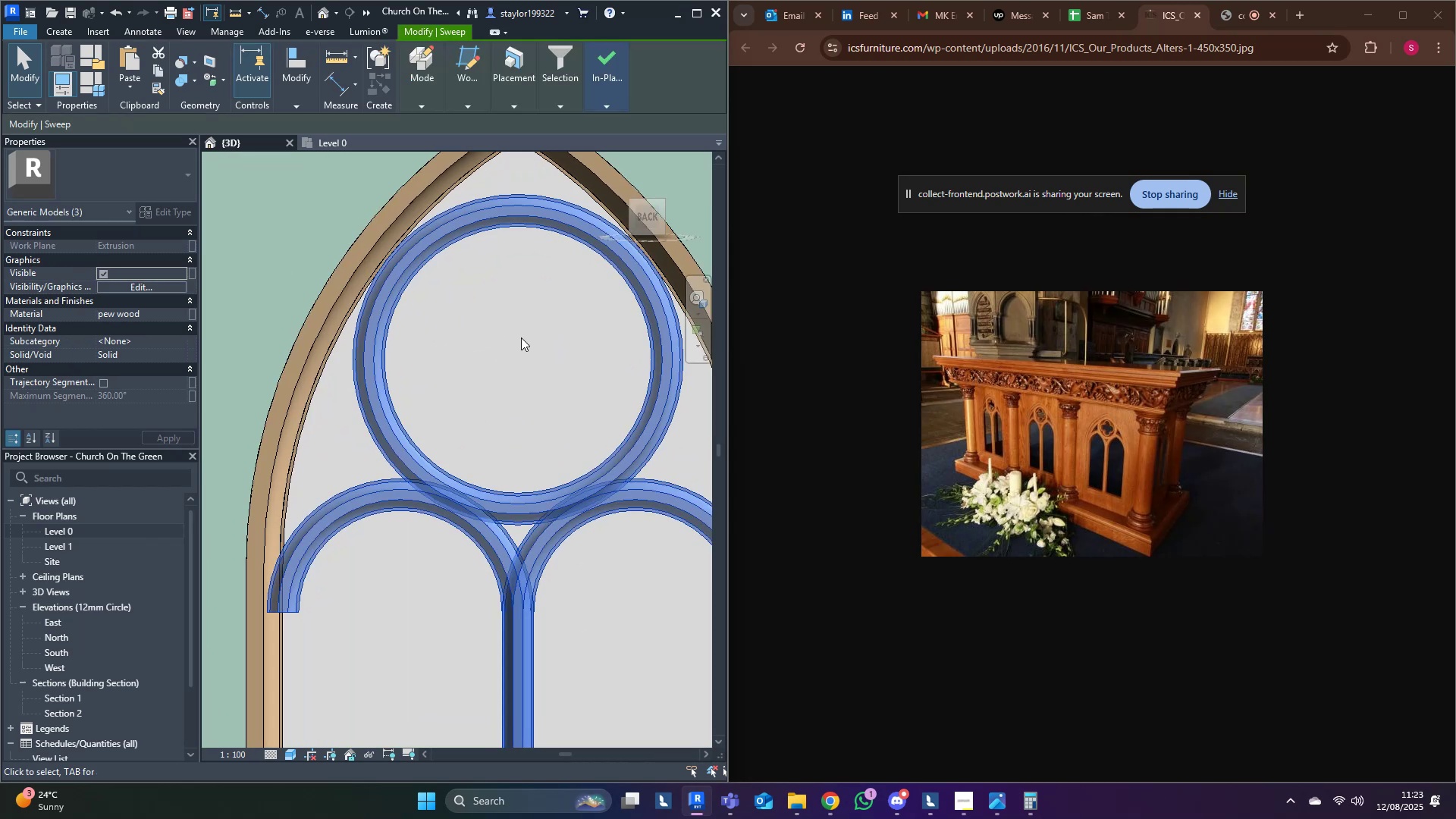 
key(ArrowUp)
 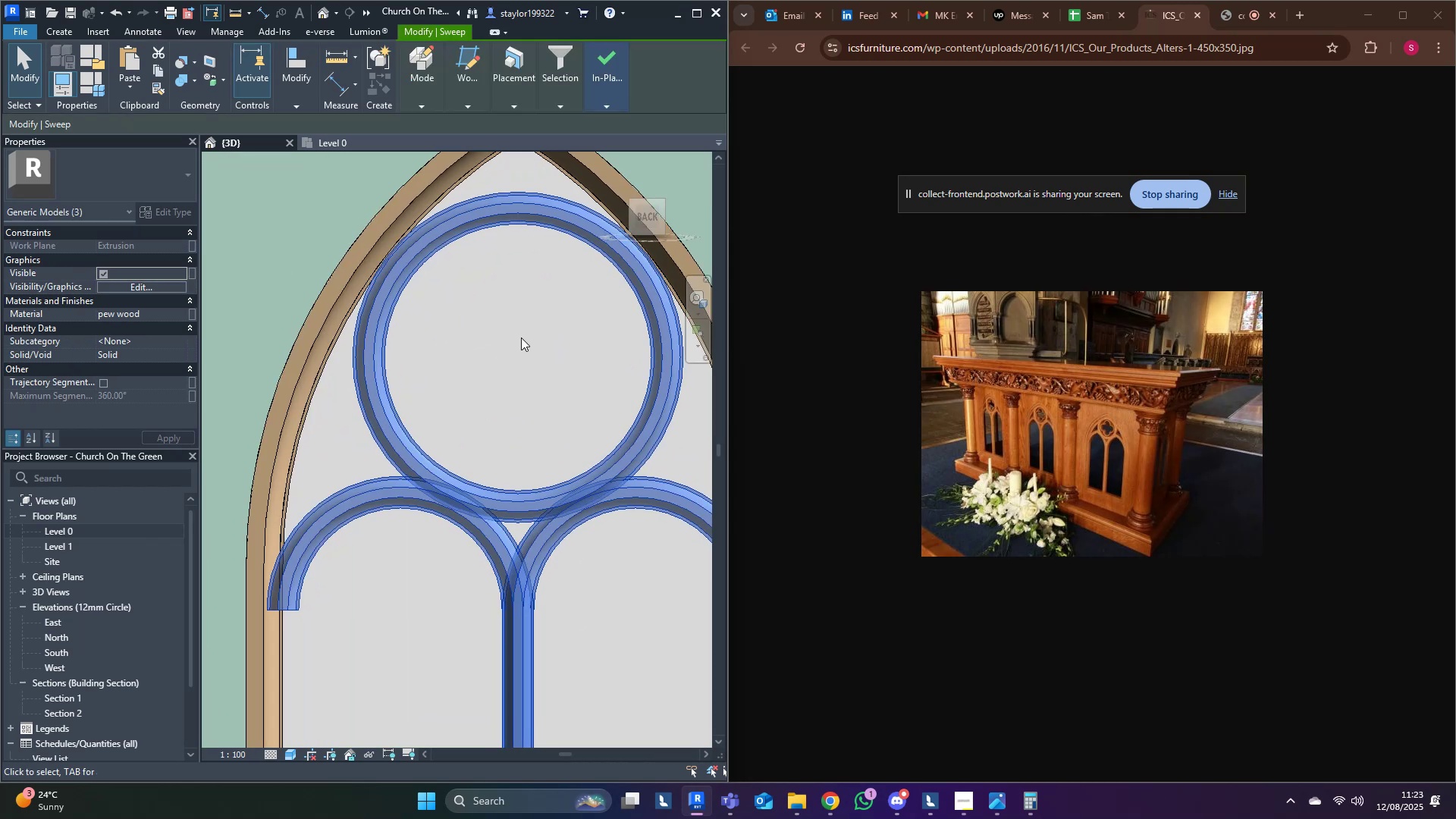 
key(ArrowUp)
 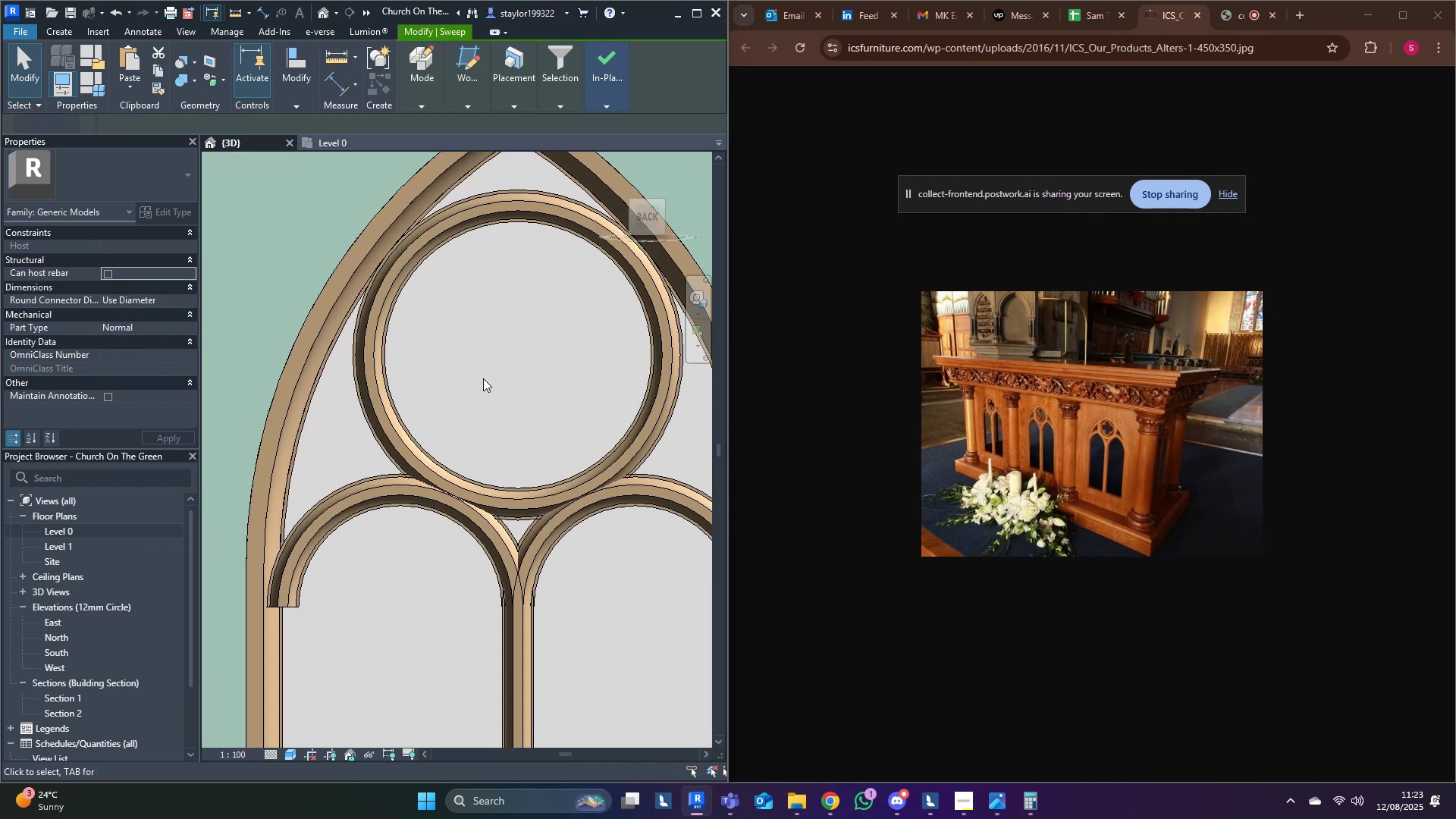 
scroll: coordinate [482, 377], scroll_direction: down, amount: 7.0
 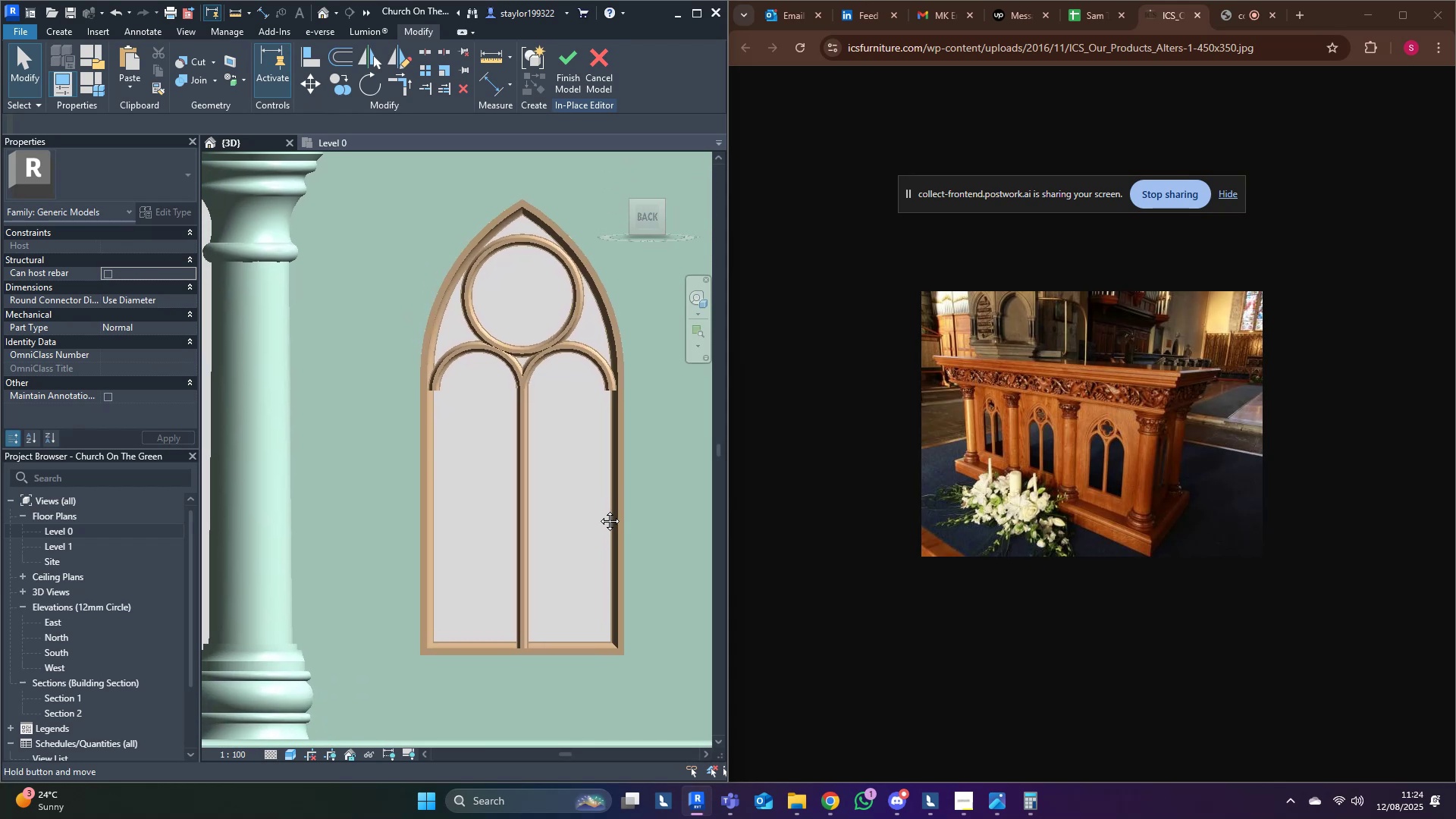 
wait(14.26)
 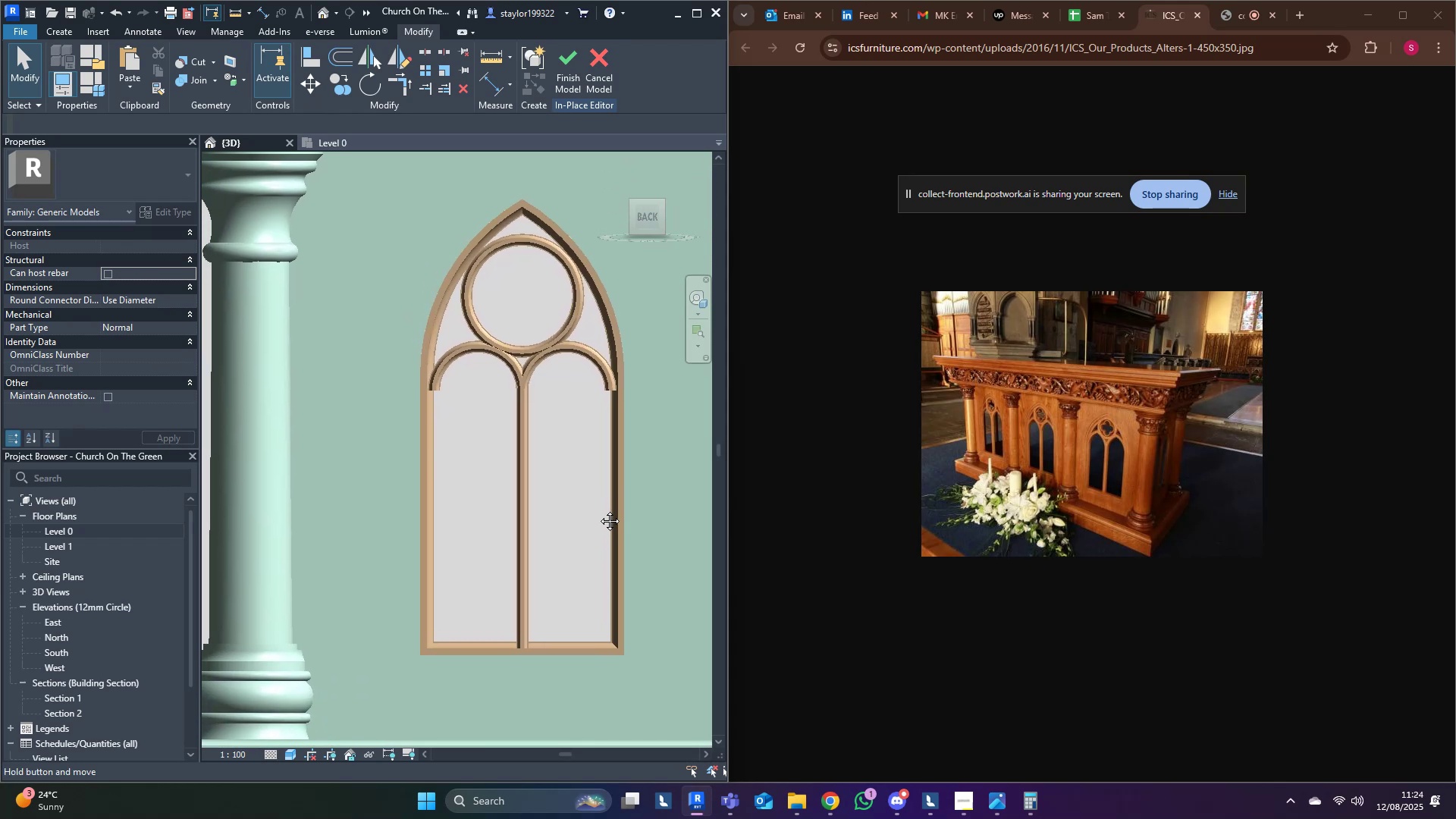 
scroll: coordinate [524, 413], scroll_direction: up, amount: 4.0
 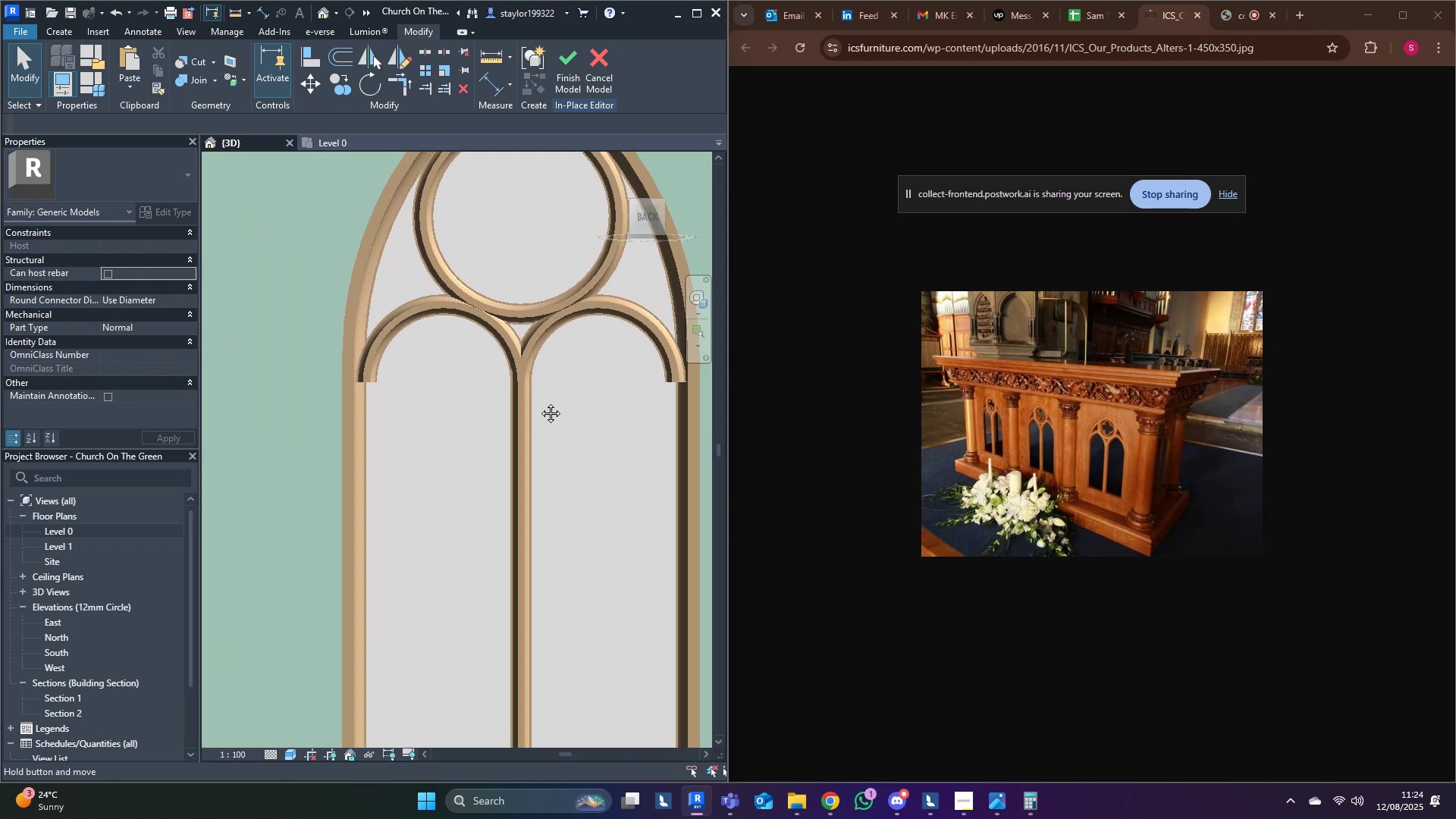 
hold_key(key=ShiftLeft, duration=1.53)
 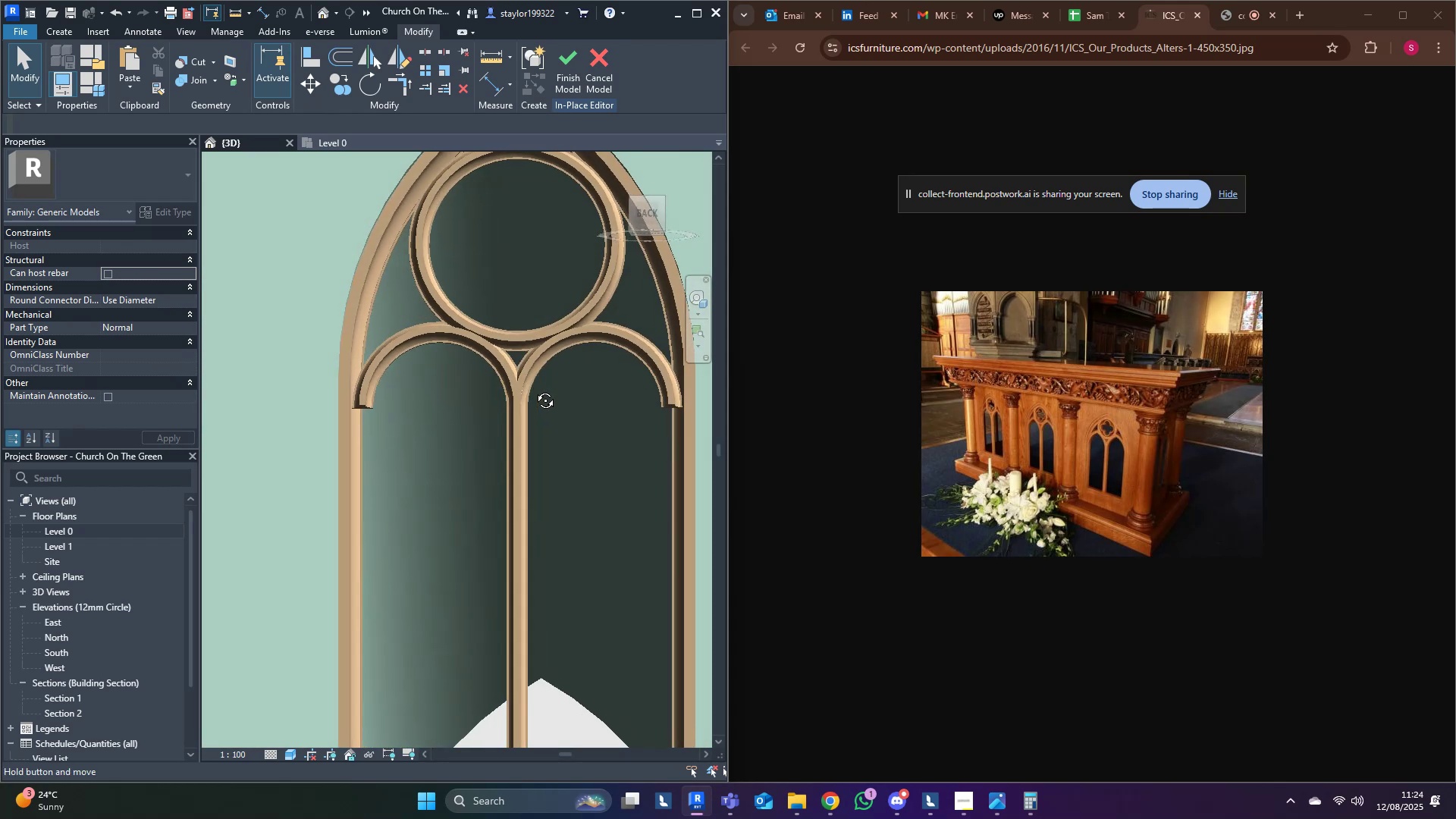 
hold_key(key=ShiftLeft, duration=0.88)
 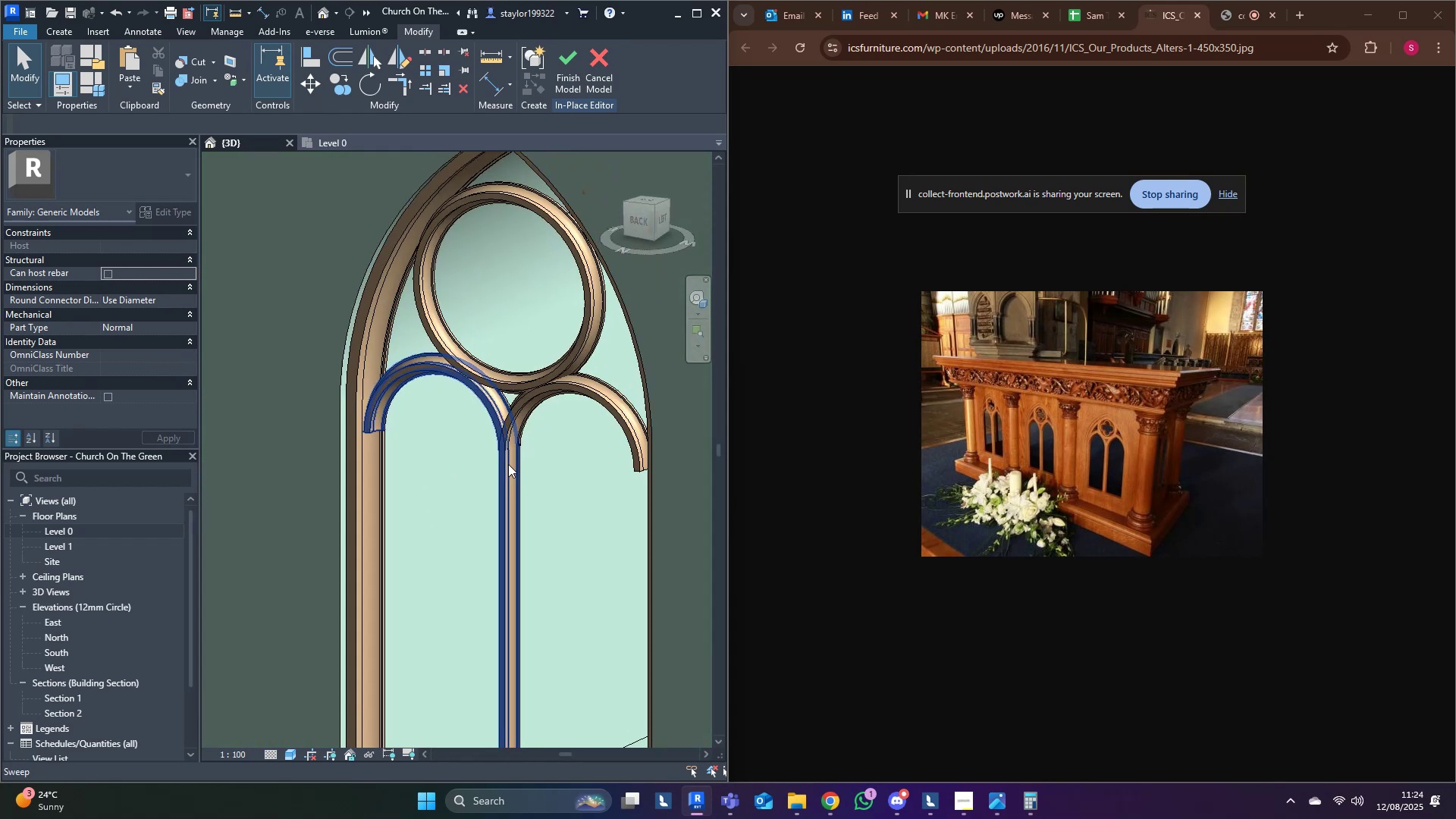 
left_click_drag(start_coordinate=[556, 502], to_coordinate=[444, 299])
 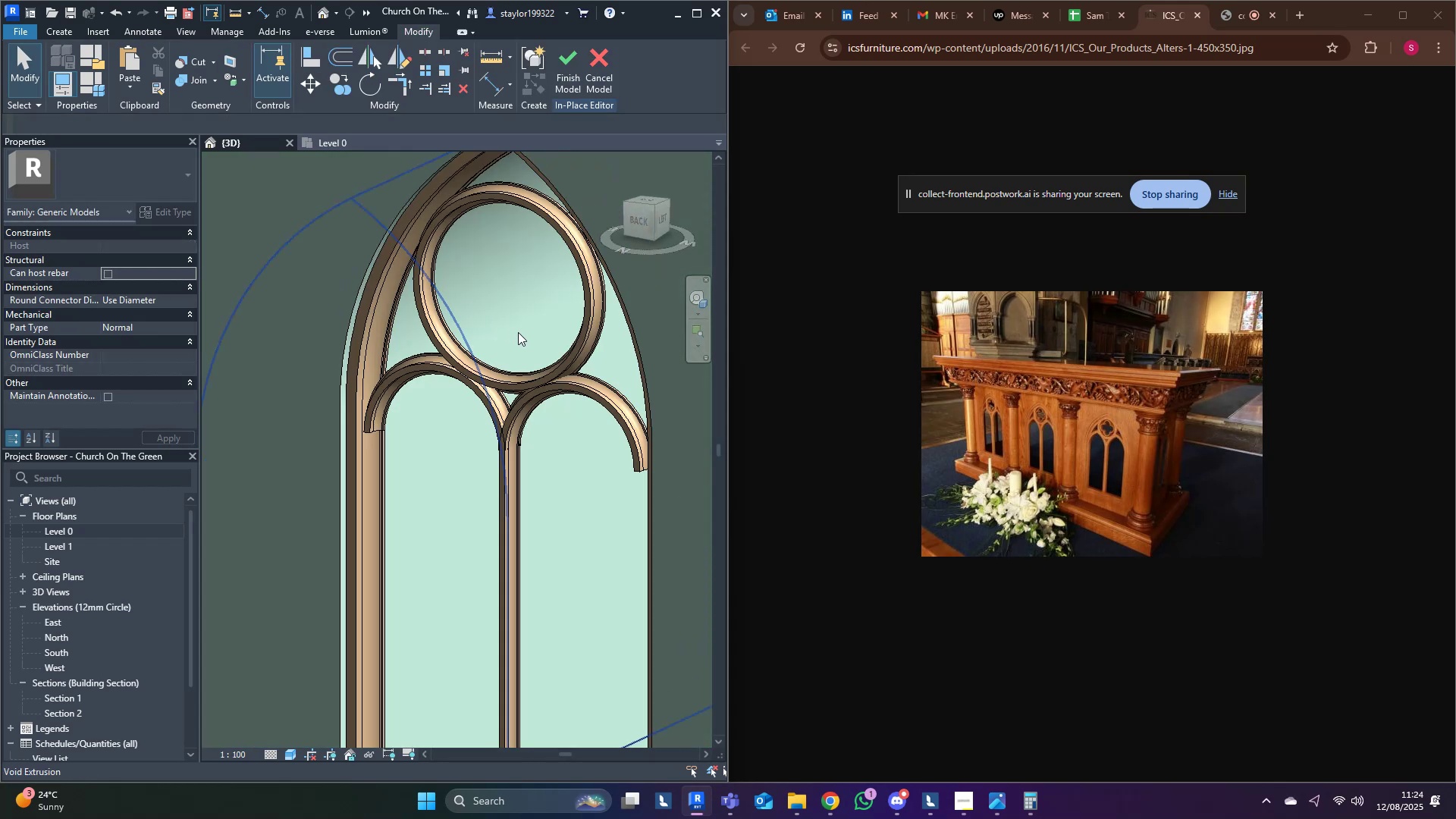 
key(Escape)
 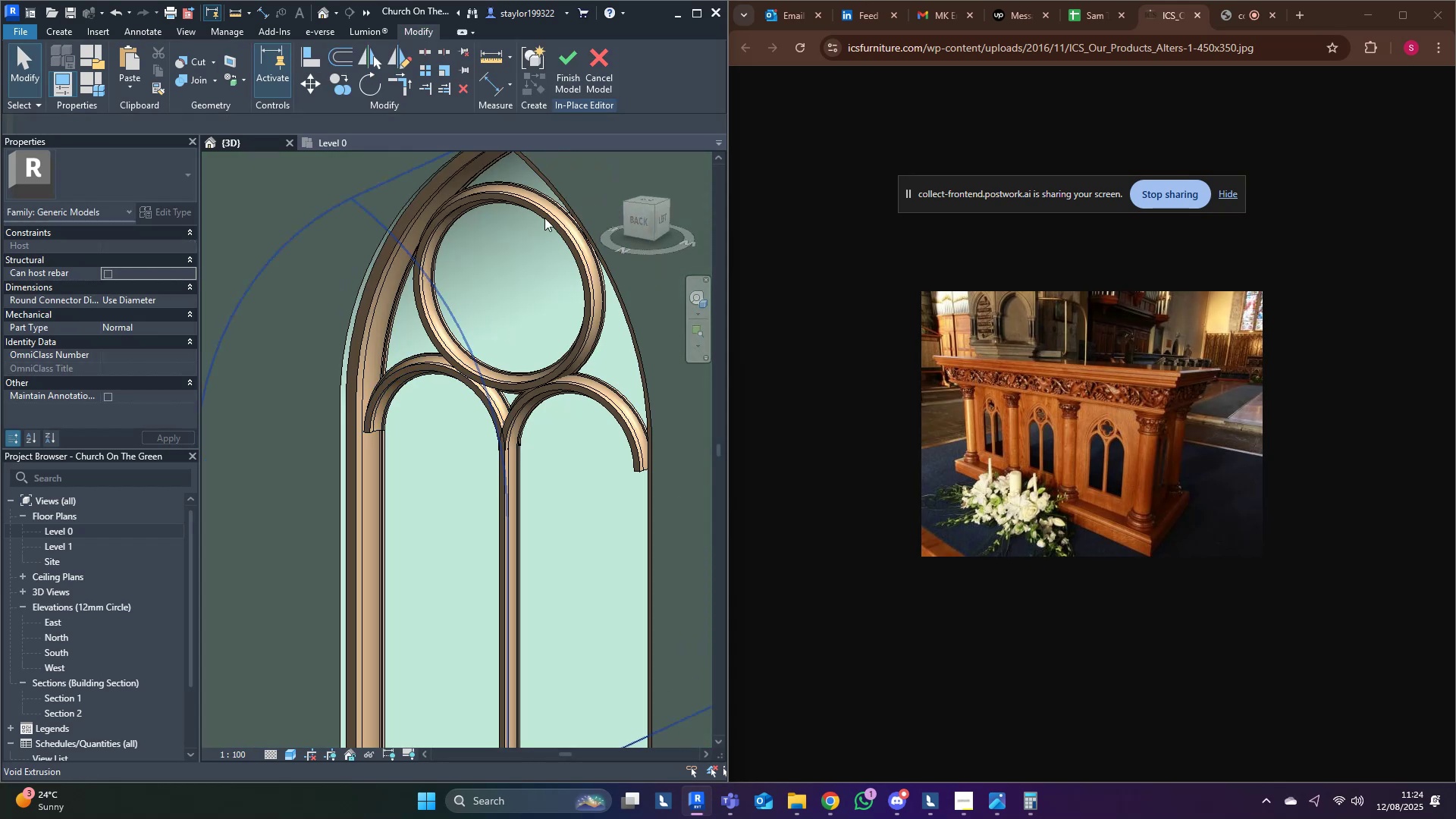 
left_click([561, 73])
 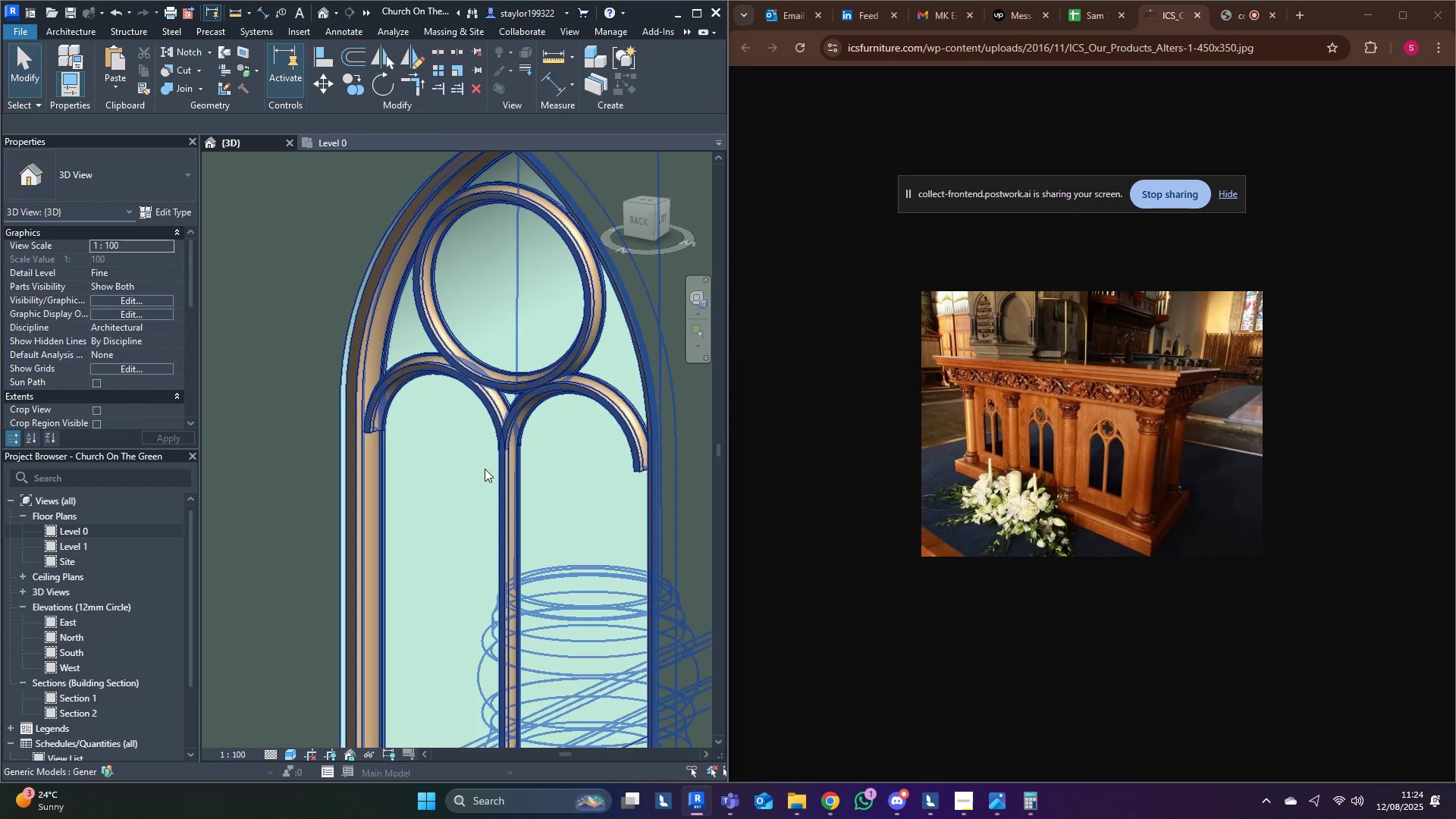 
key(Control+ControlLeft)
 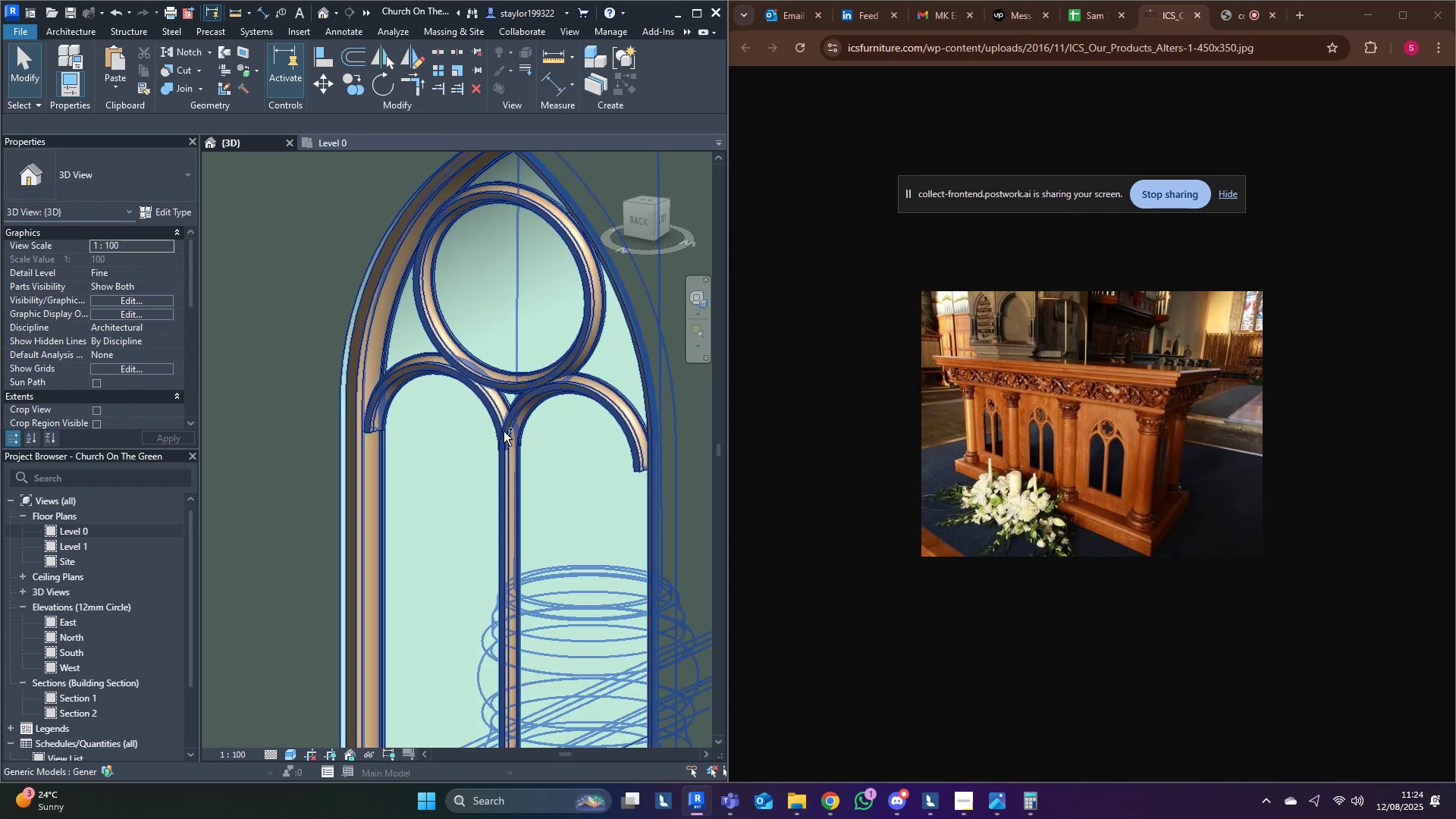 
key(Control+S)
 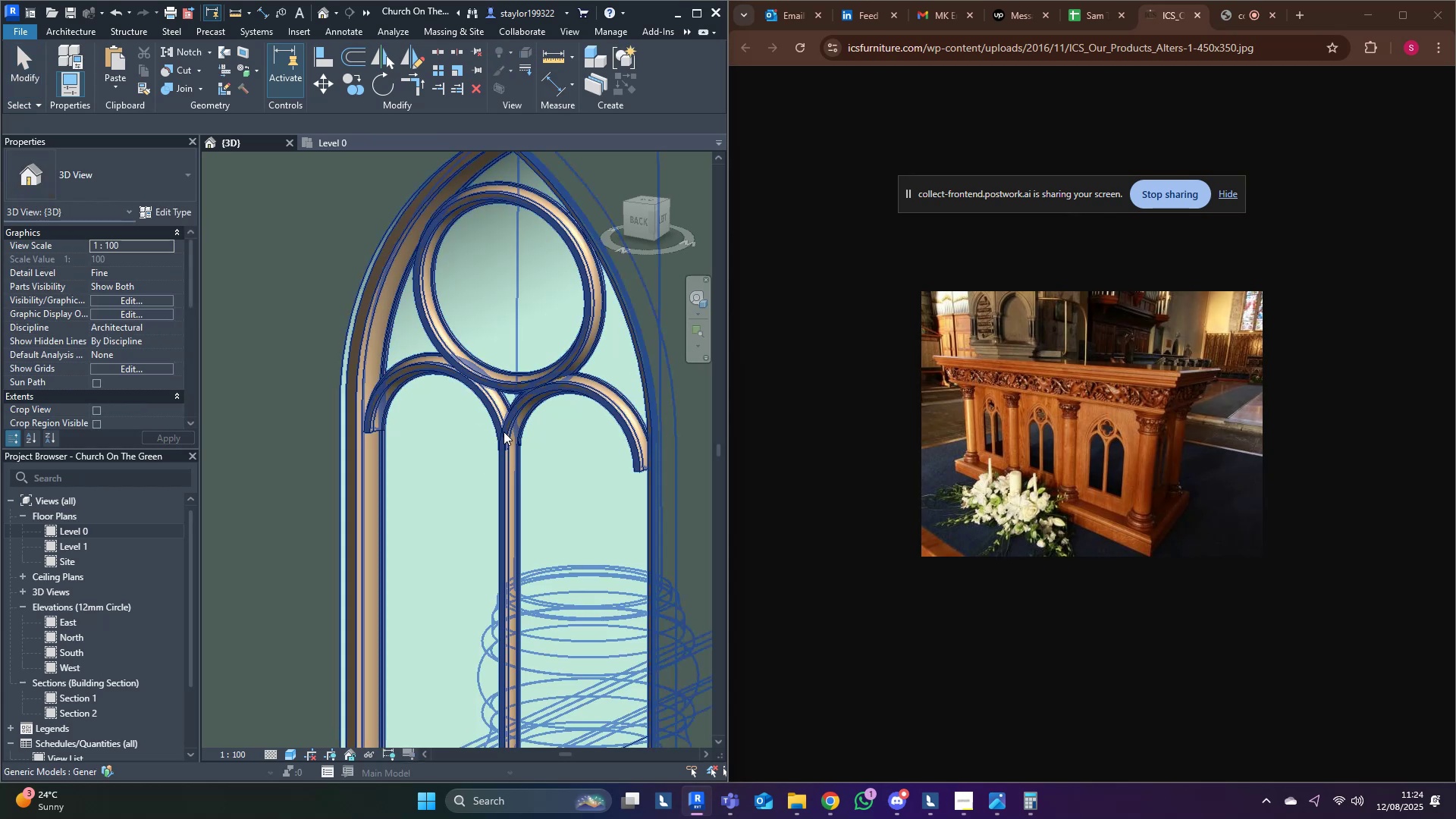 
left_click([504, 431])
 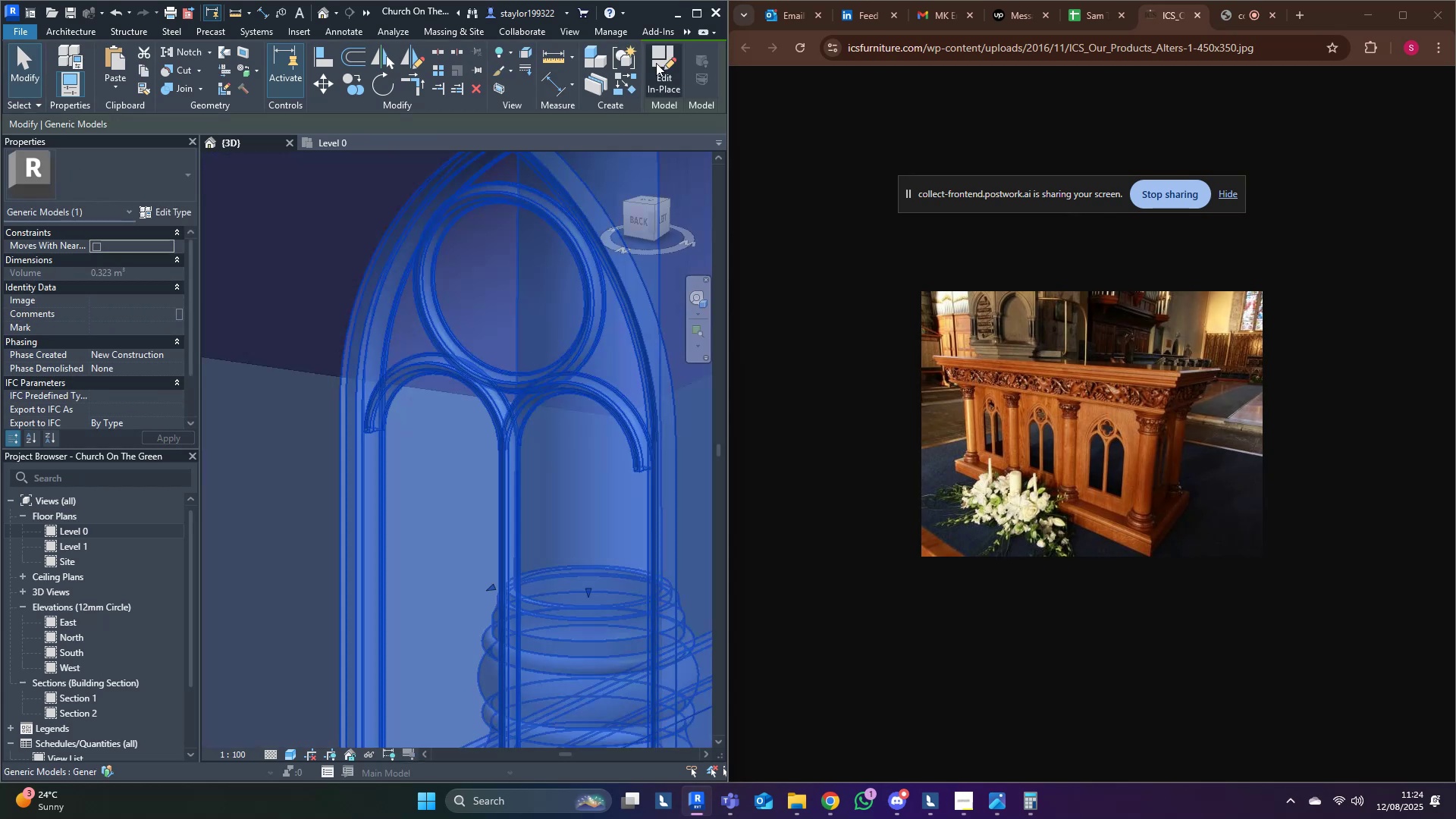 
middle_click([460, 324])
 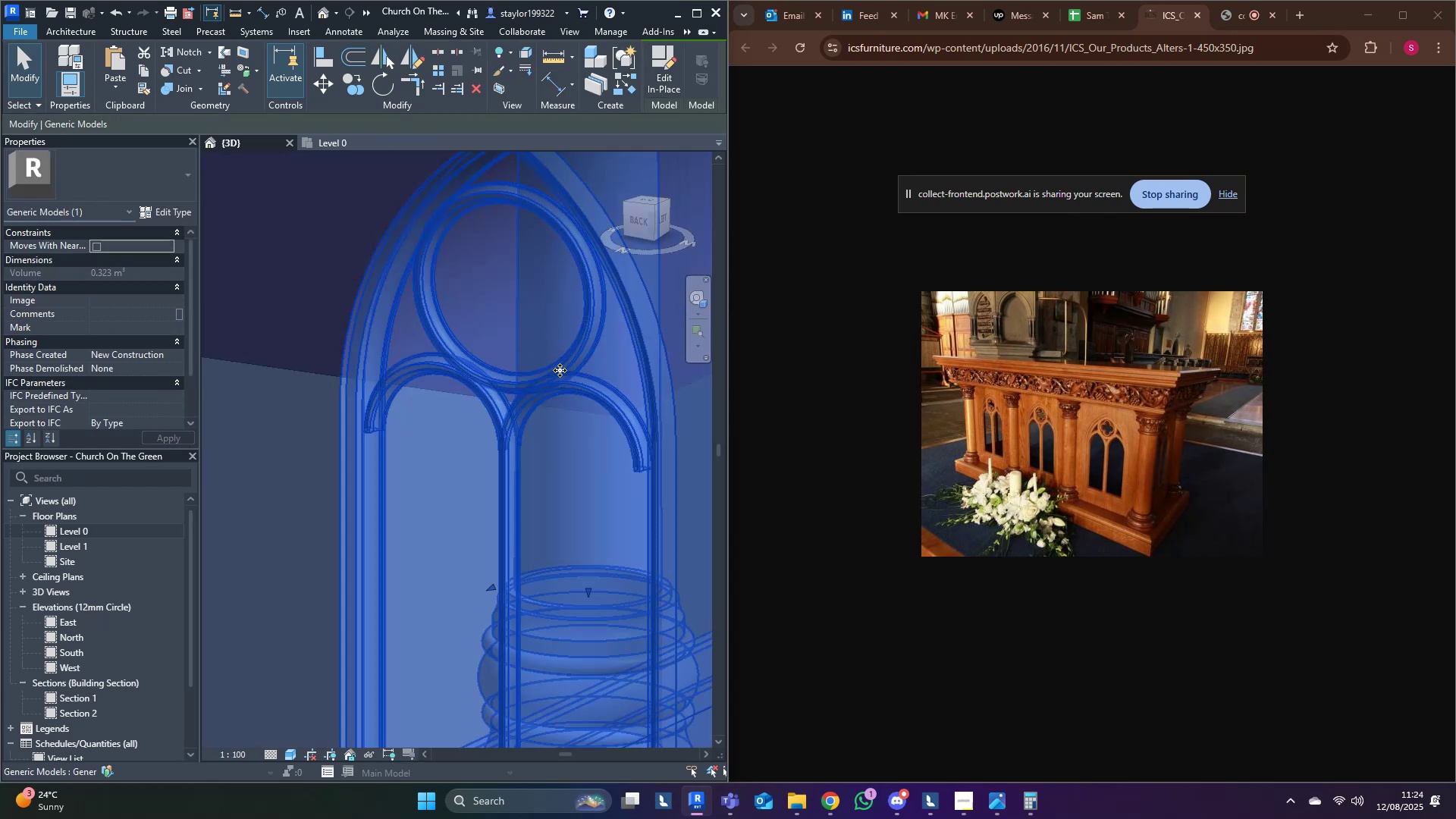 
left_click([681, 64])
 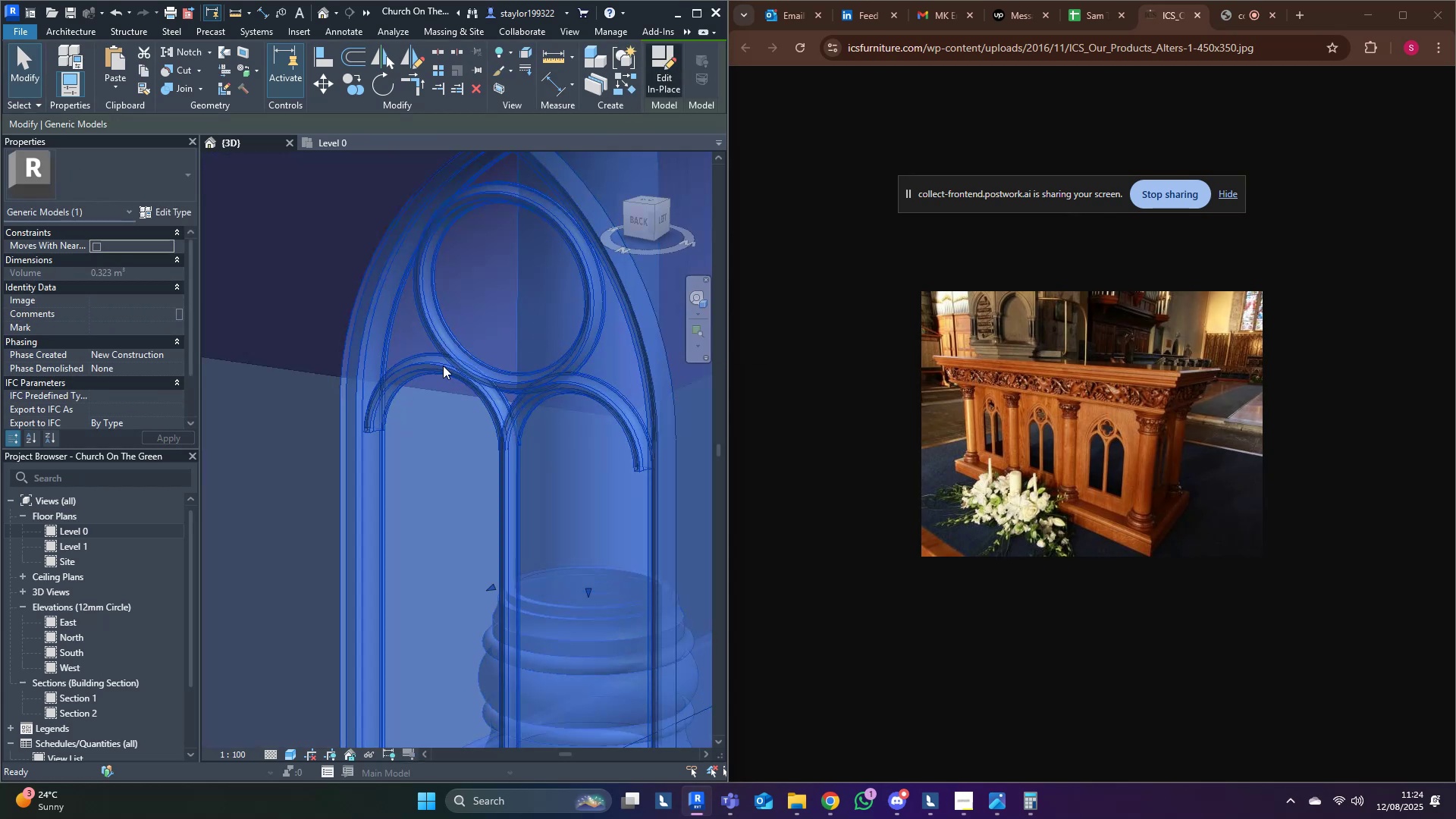 
middle_click([441, 370])
 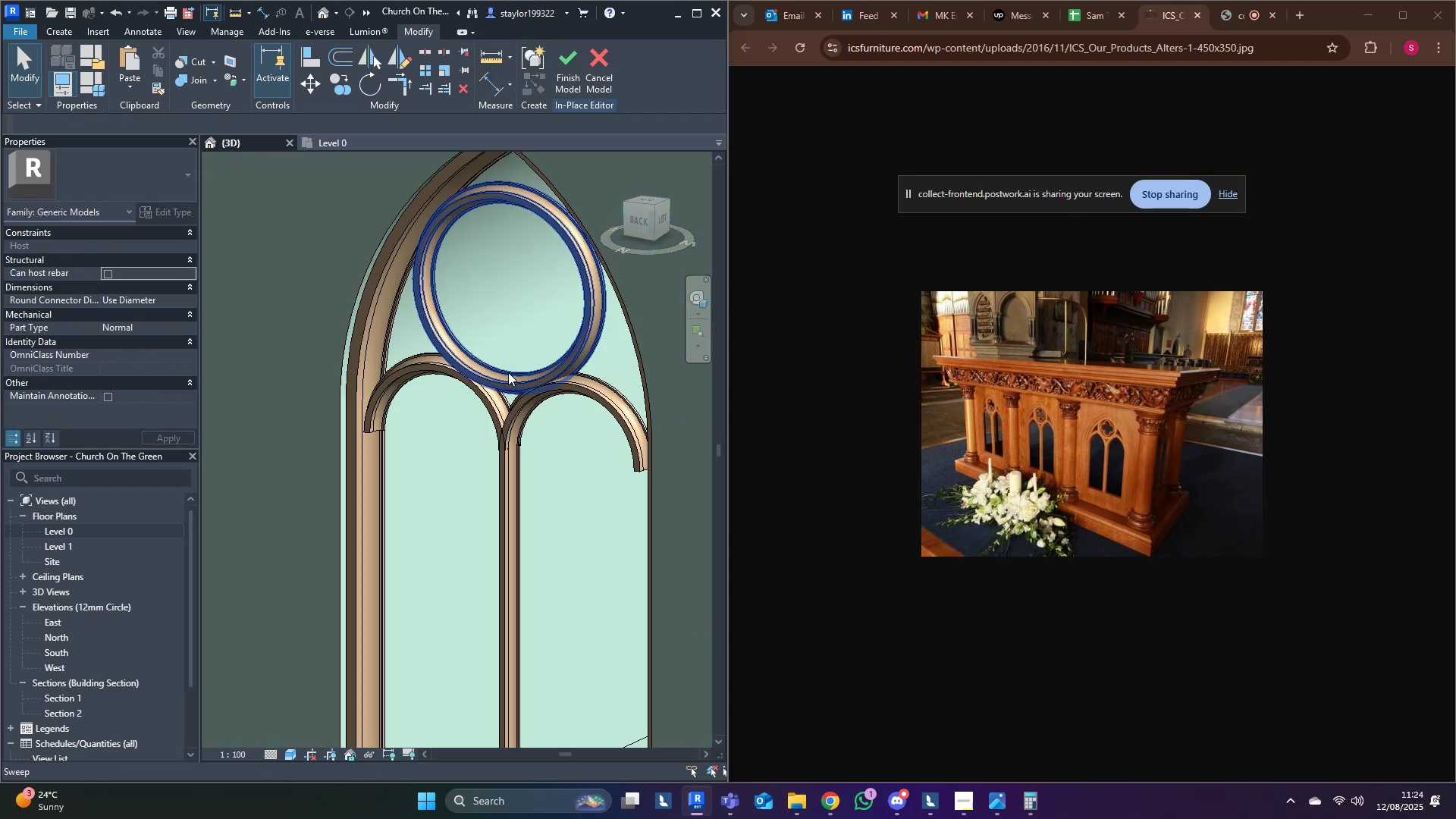 
left_click([512, 371])
 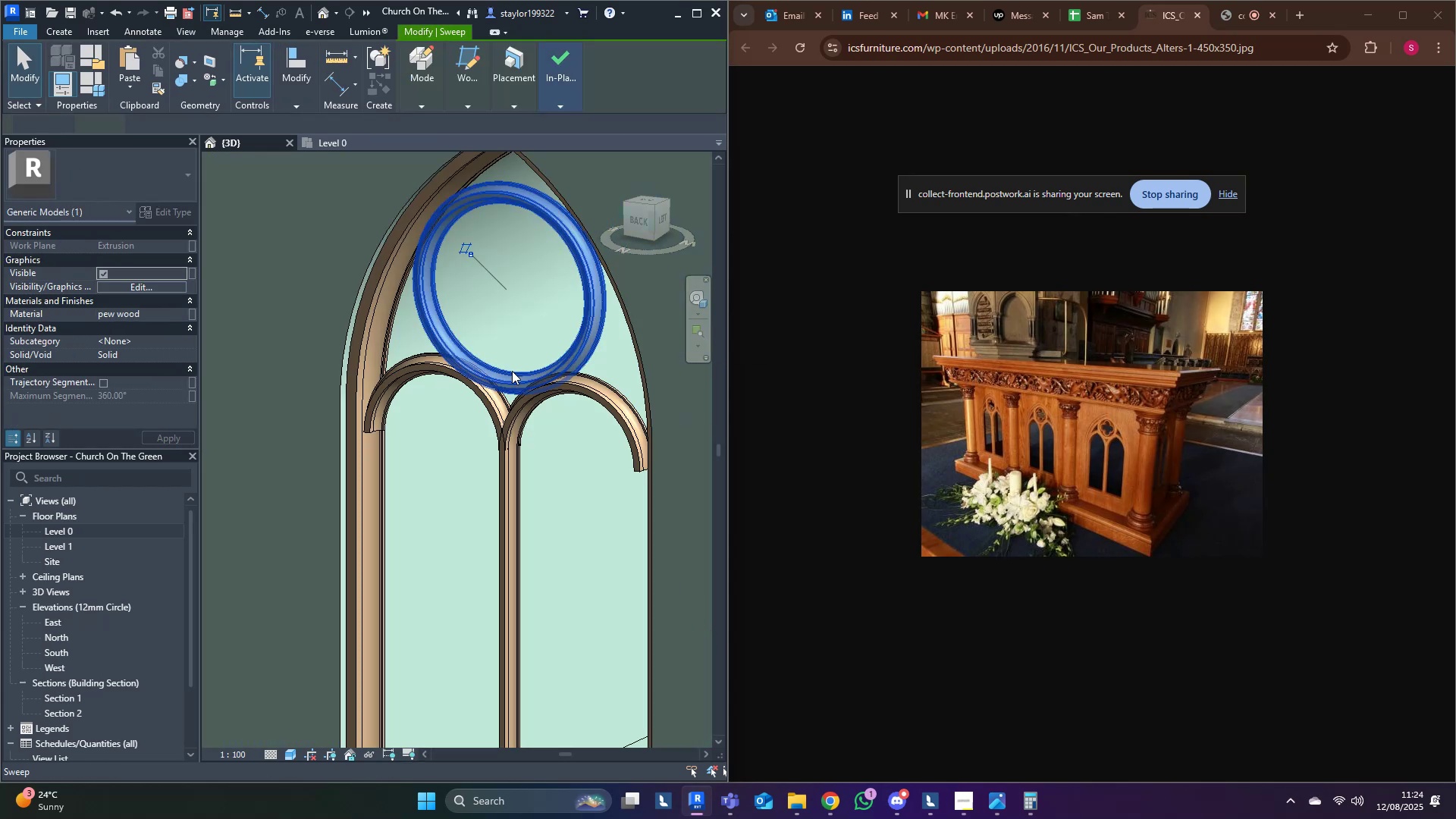 
hold_key(key=ControlLeft, duration=1.24)
double_click([485, 400])
 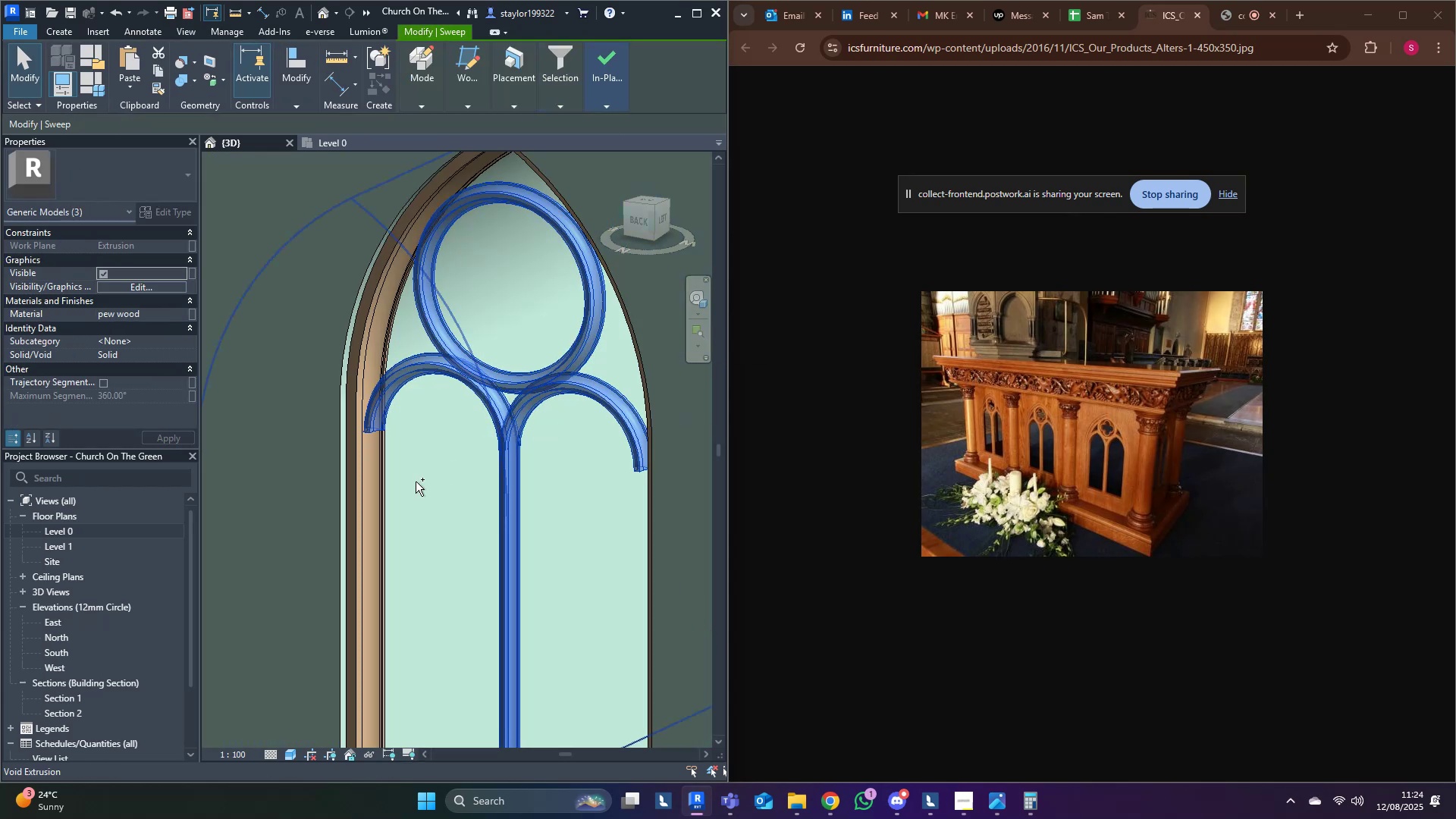 
left_click([375, 490])
 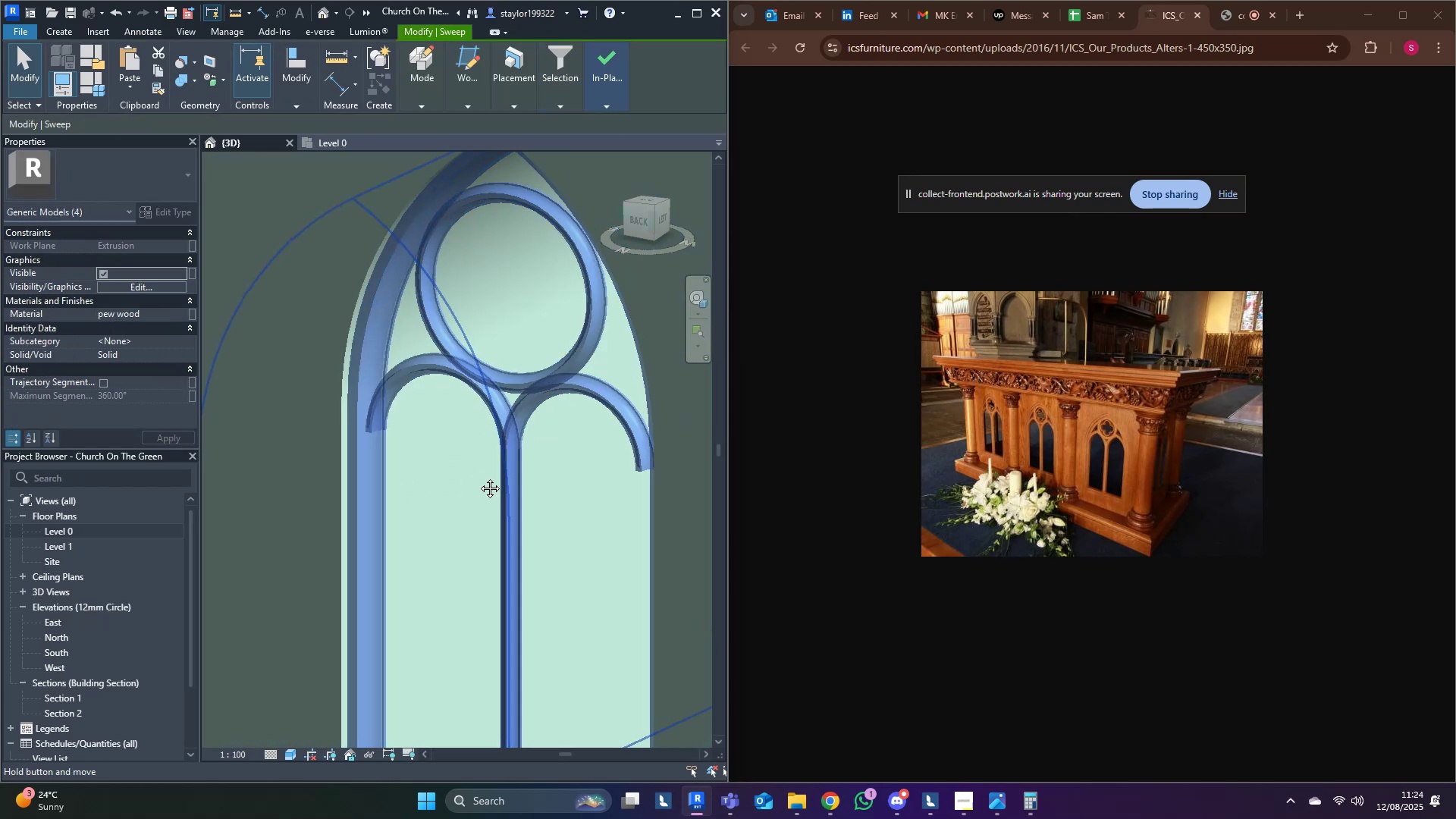 
type(hi)
 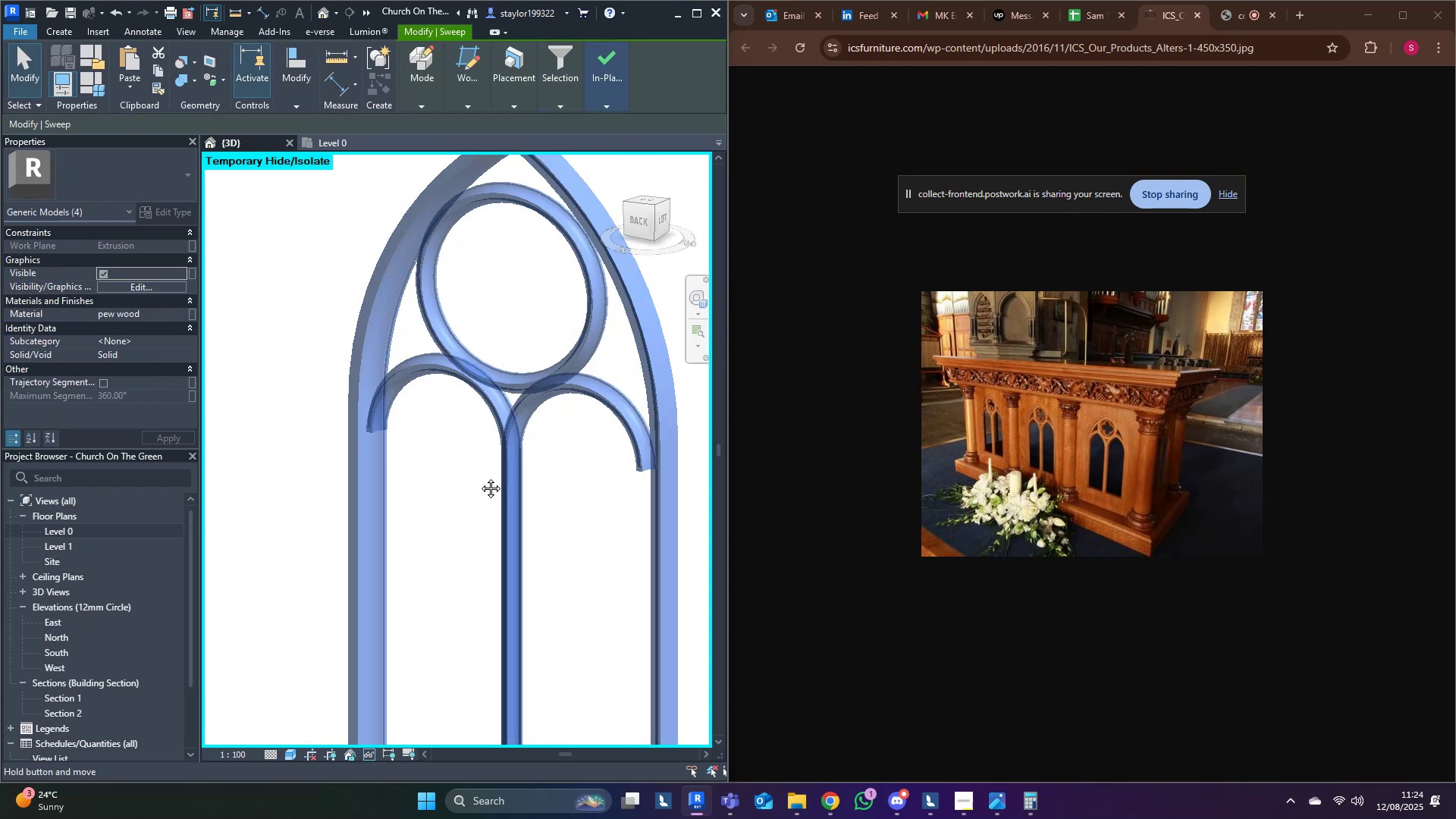 
hold_key(key=ShiftLeft, duration=1.33)
left_click([496, 267])
 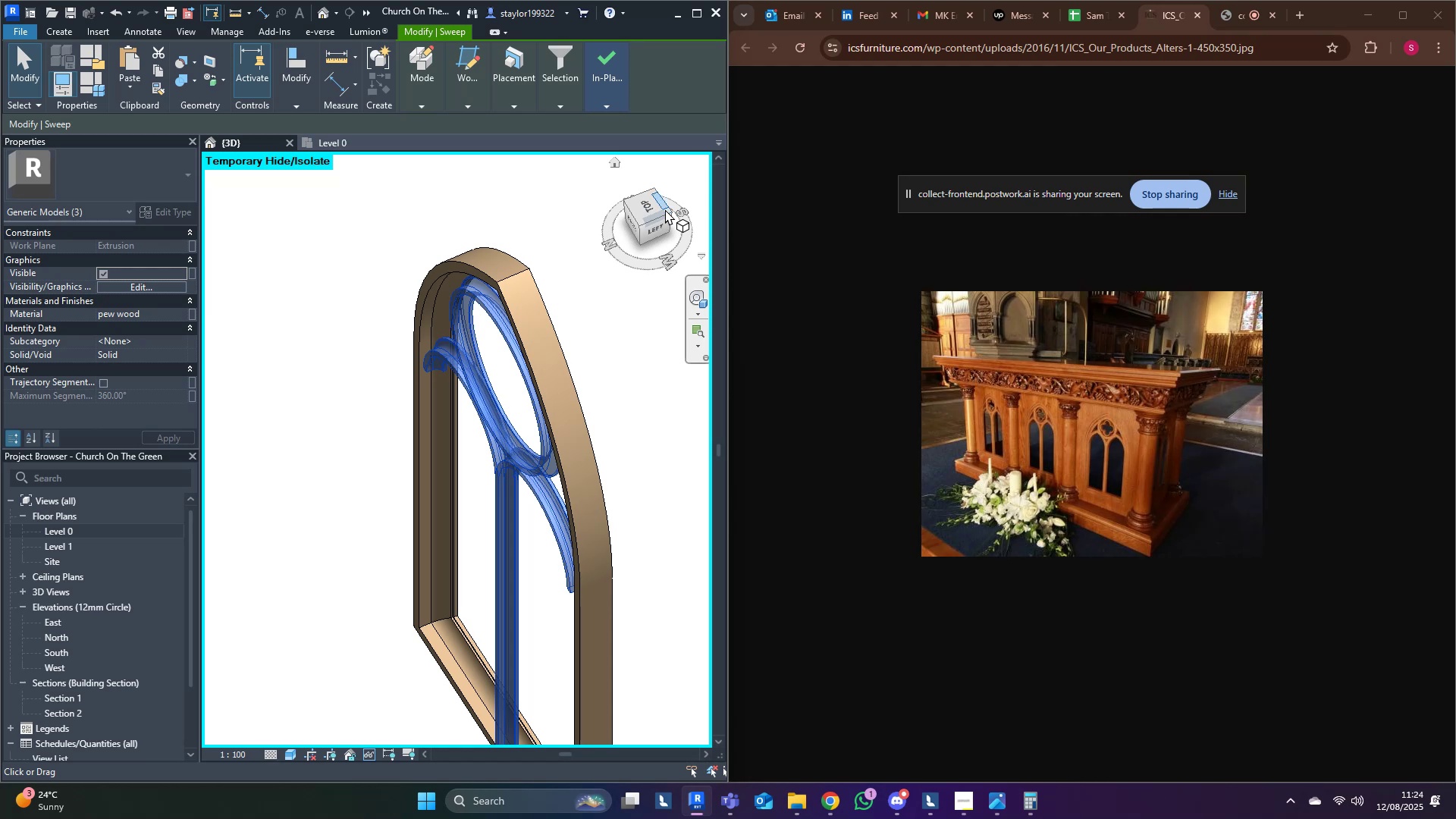 
left_click([648, 201])
 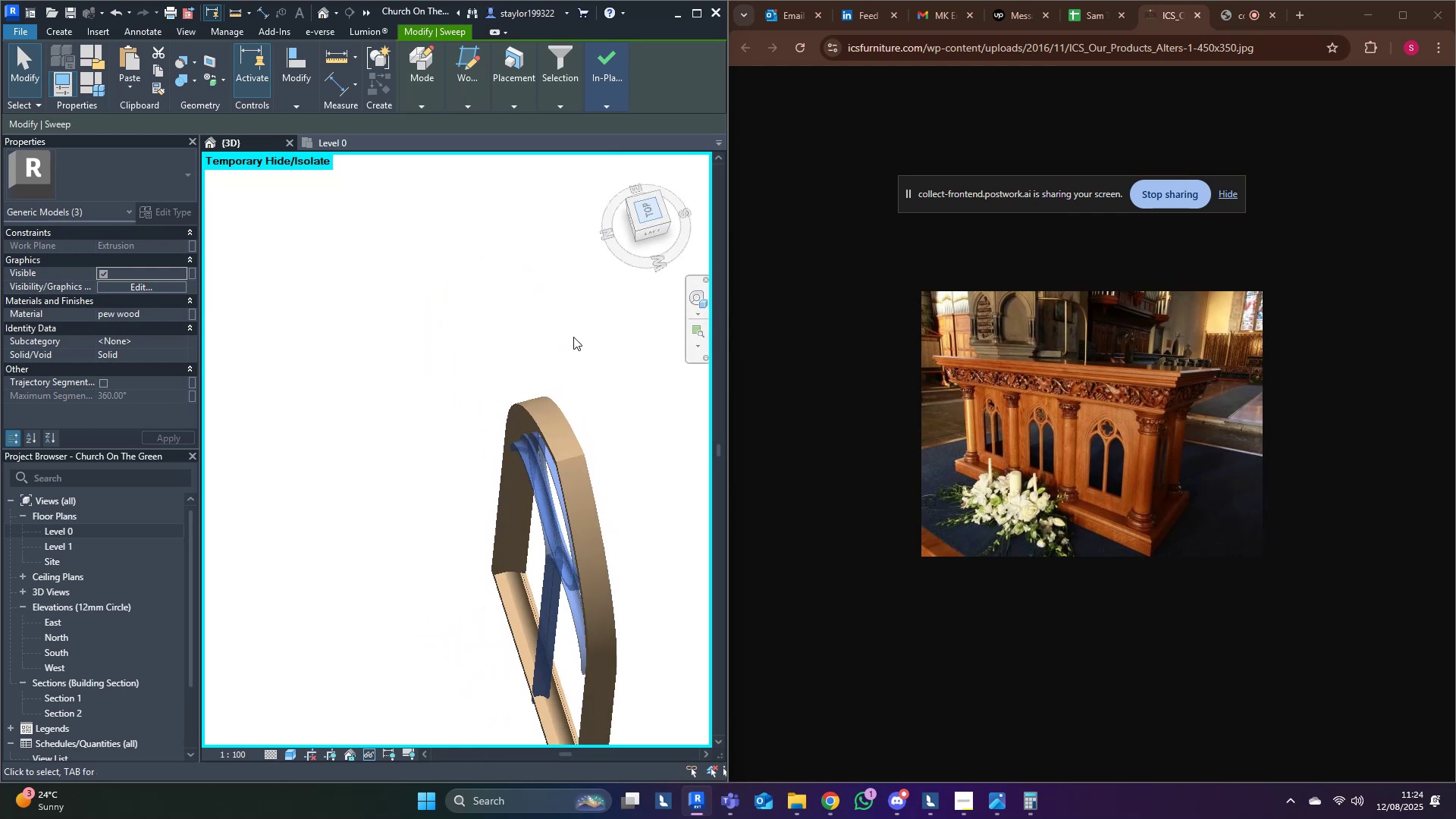 
middle_click([572, 337])
 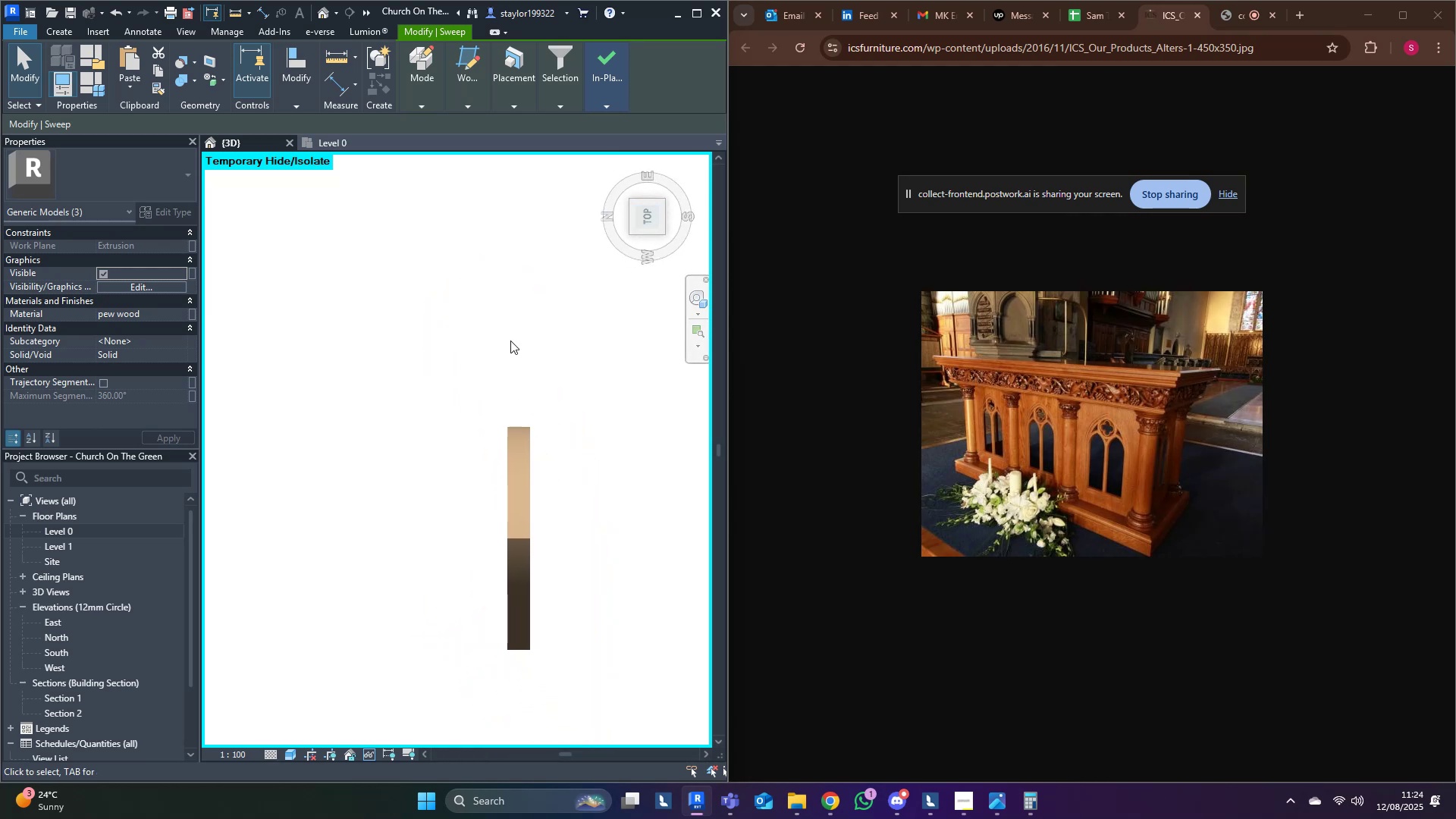 
scroll: coordinate [553, 391], scroll_direction: up, amount: 7.0
 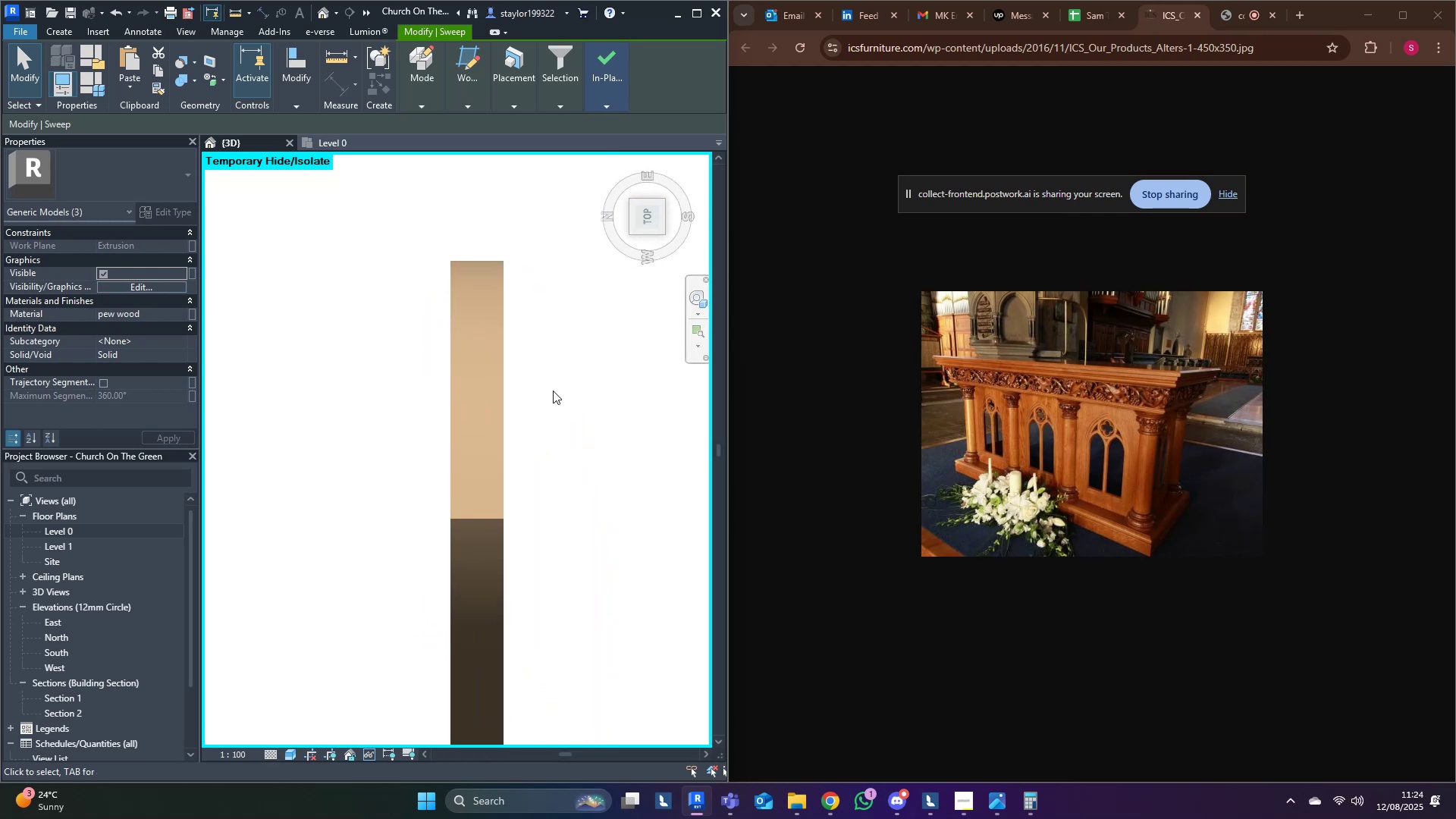 
type(wf)
 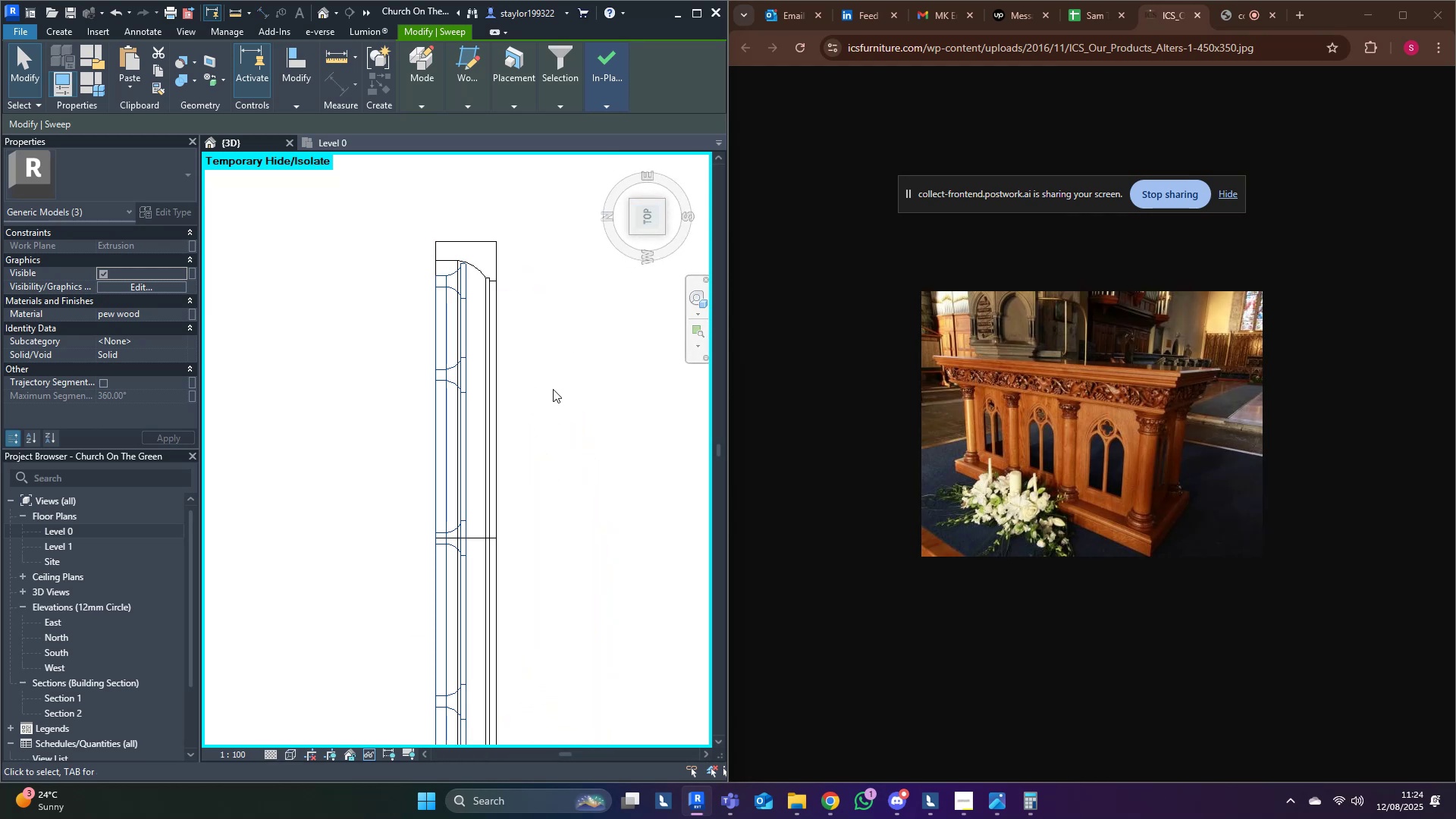 
key(Shift+ArrowRight)
 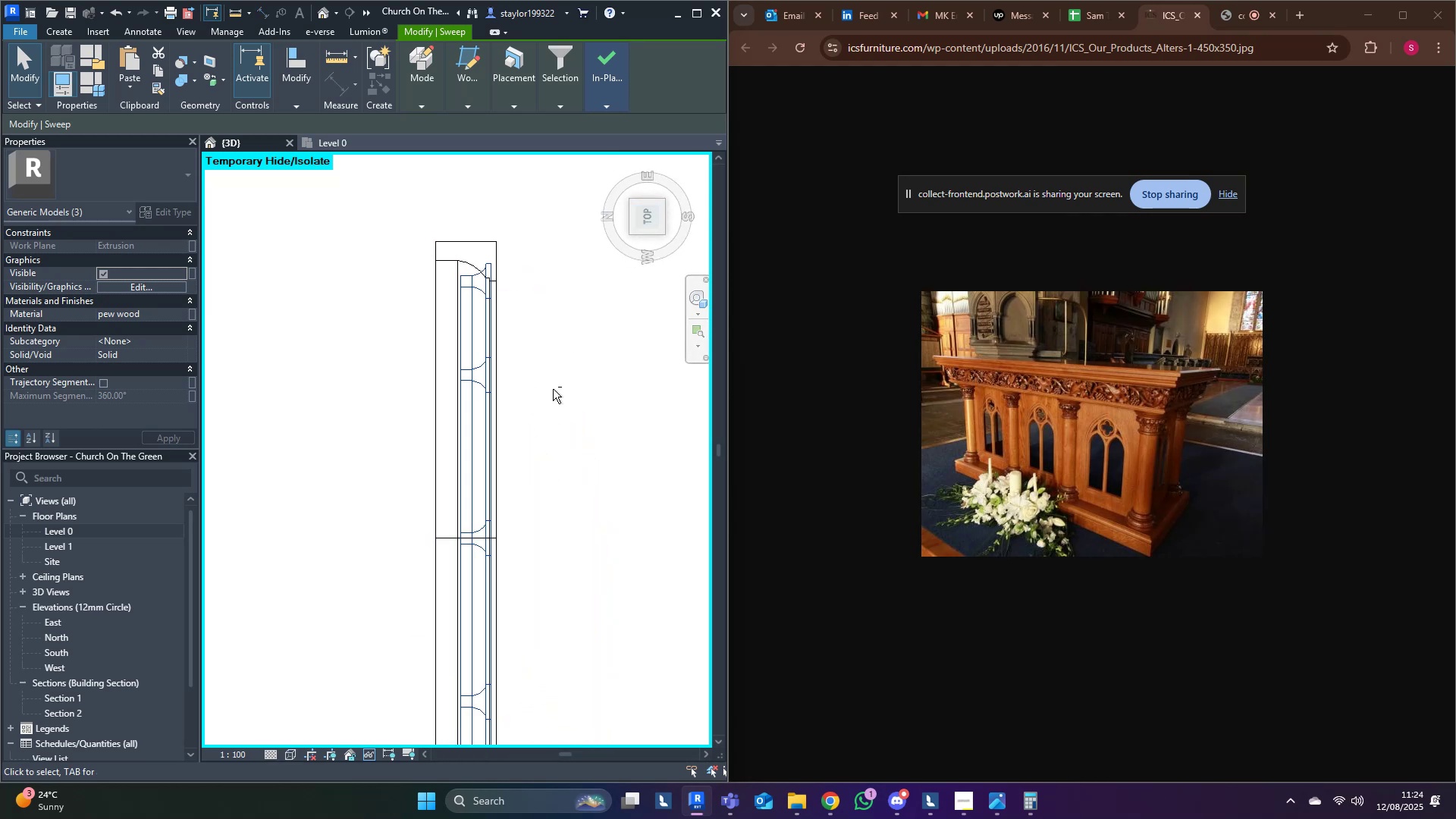 
key(Shift+ArrowRight)
 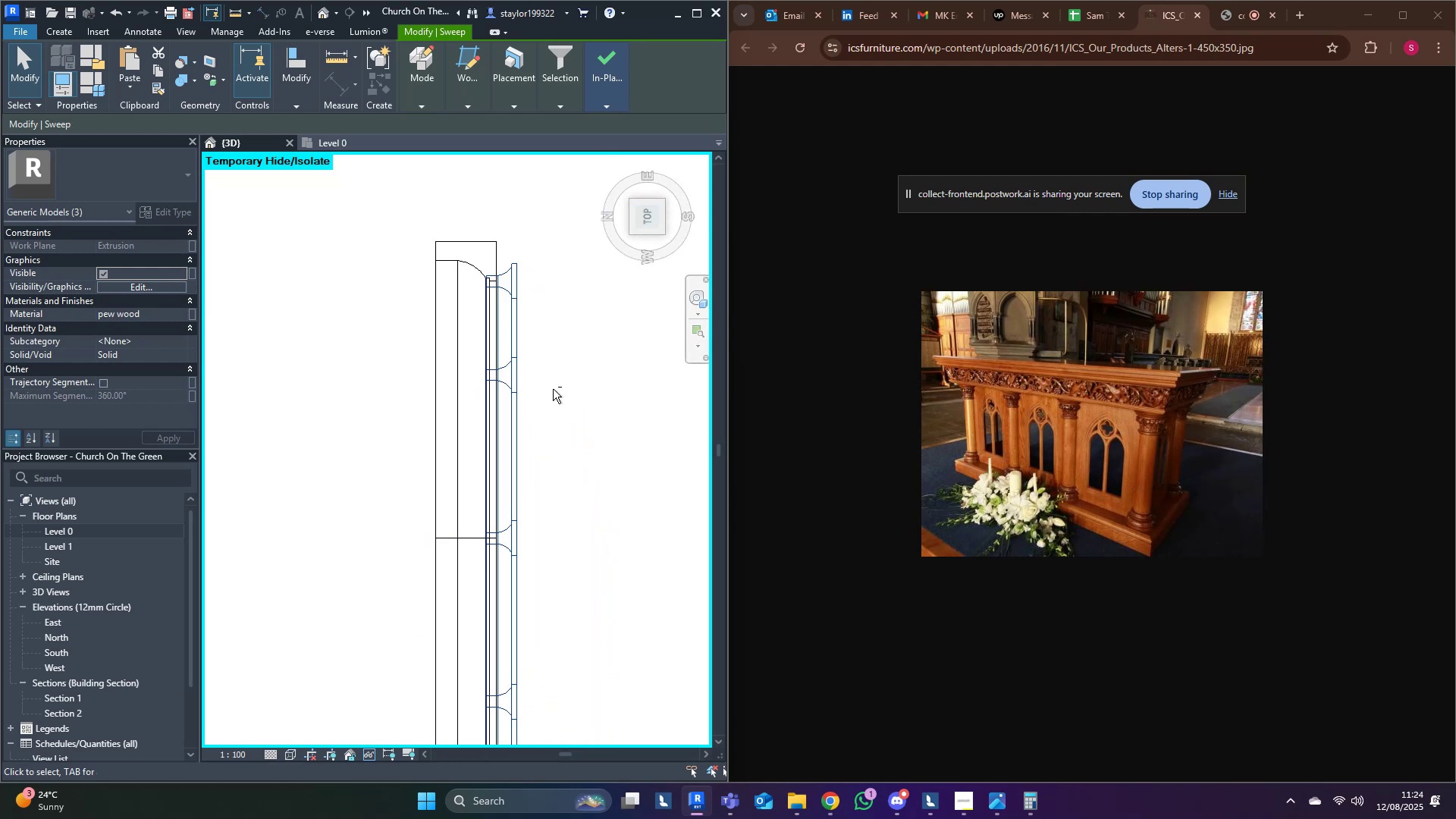 
key(ArrowRight)
 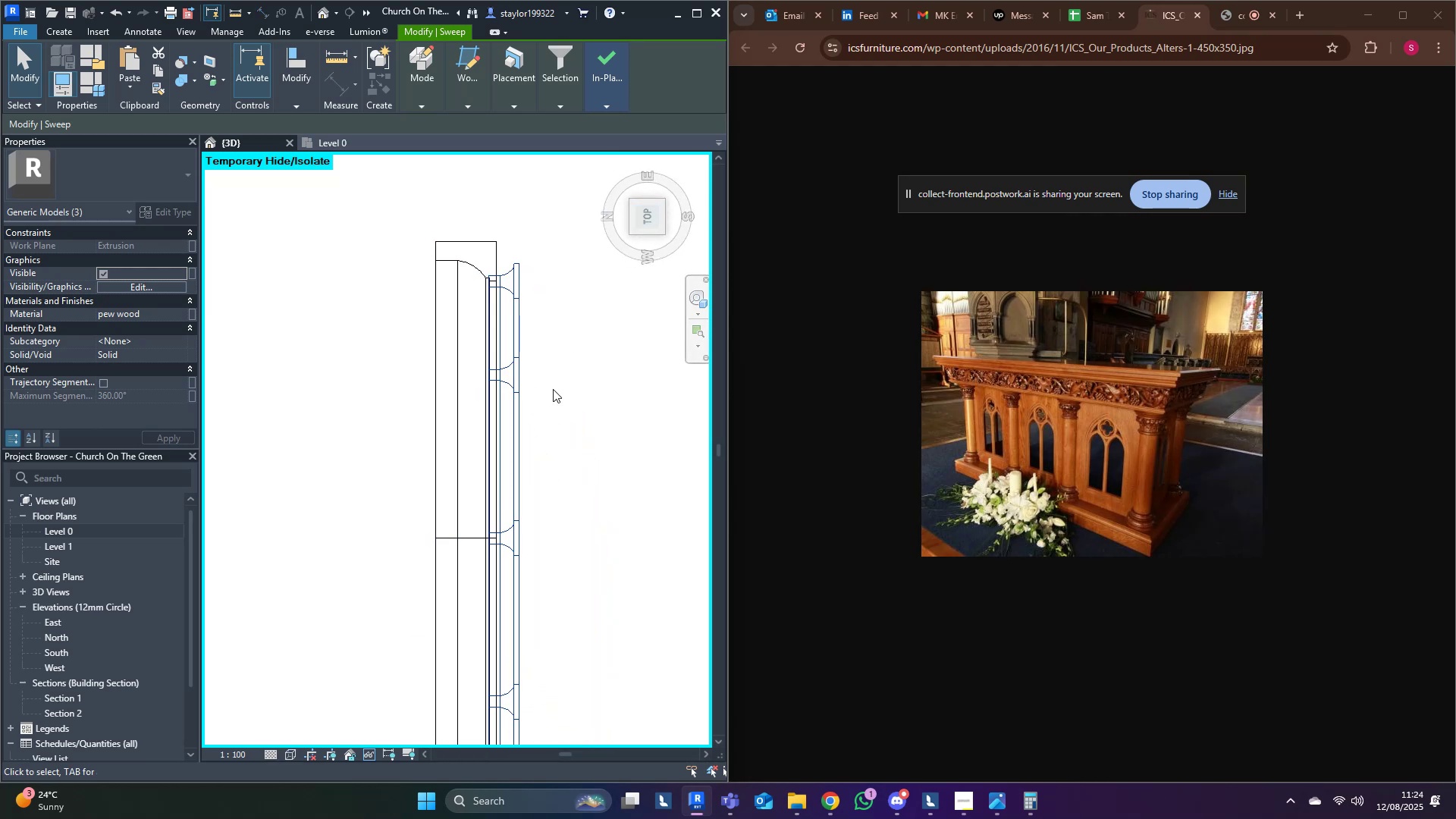 
key(ArrowRight)
 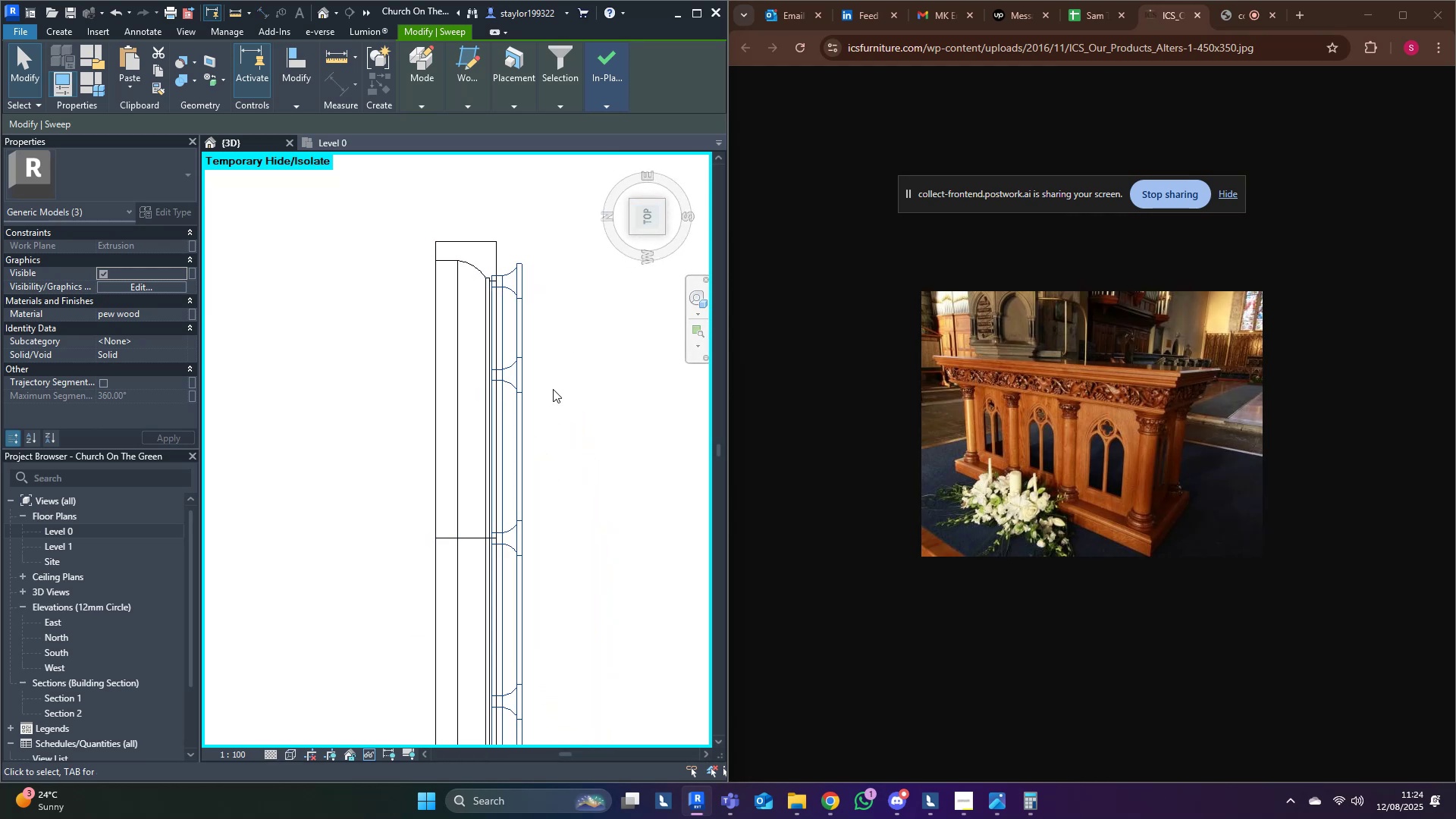 
key(ArrowRight)
 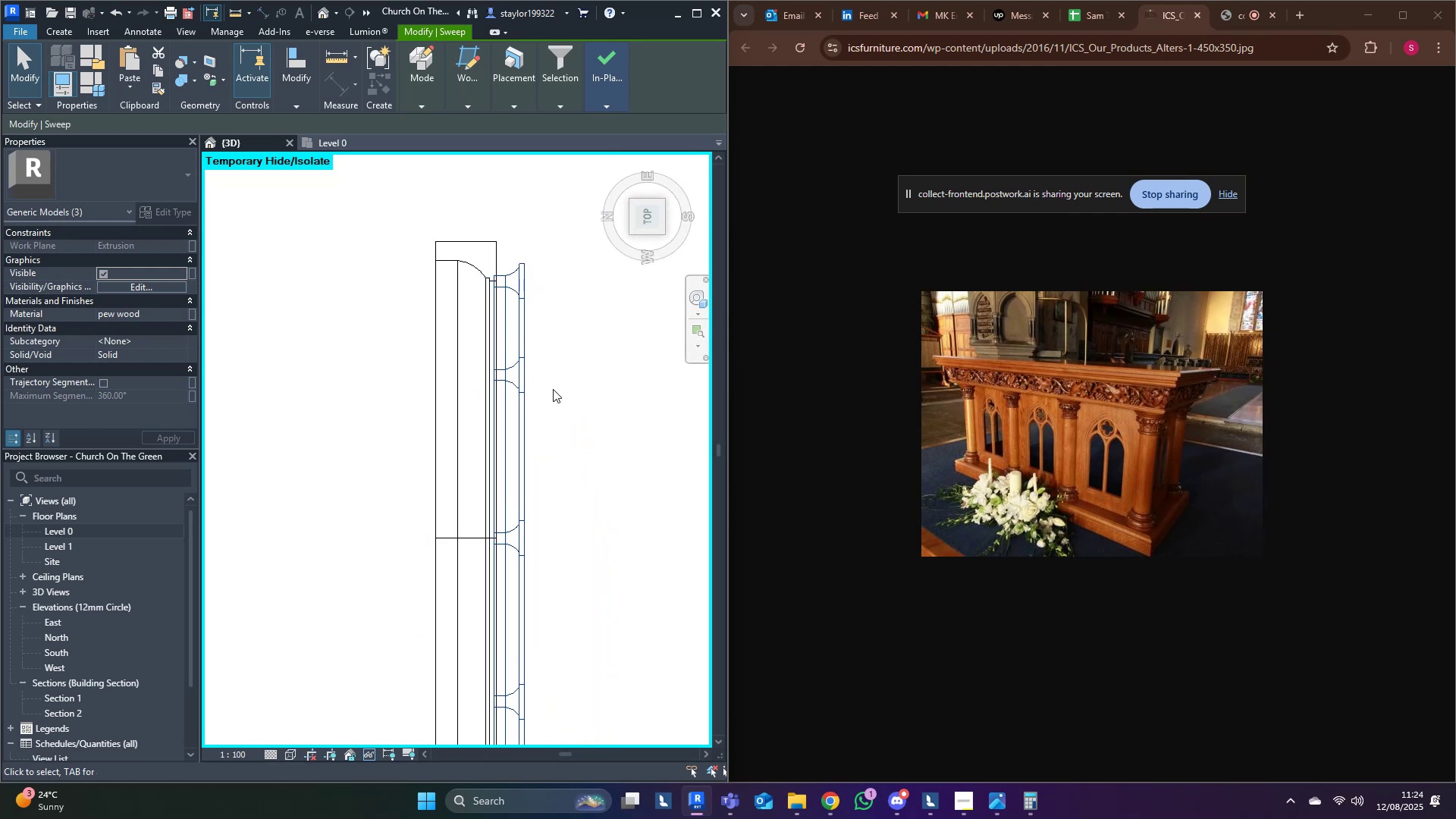 
key(ArrowRight)
 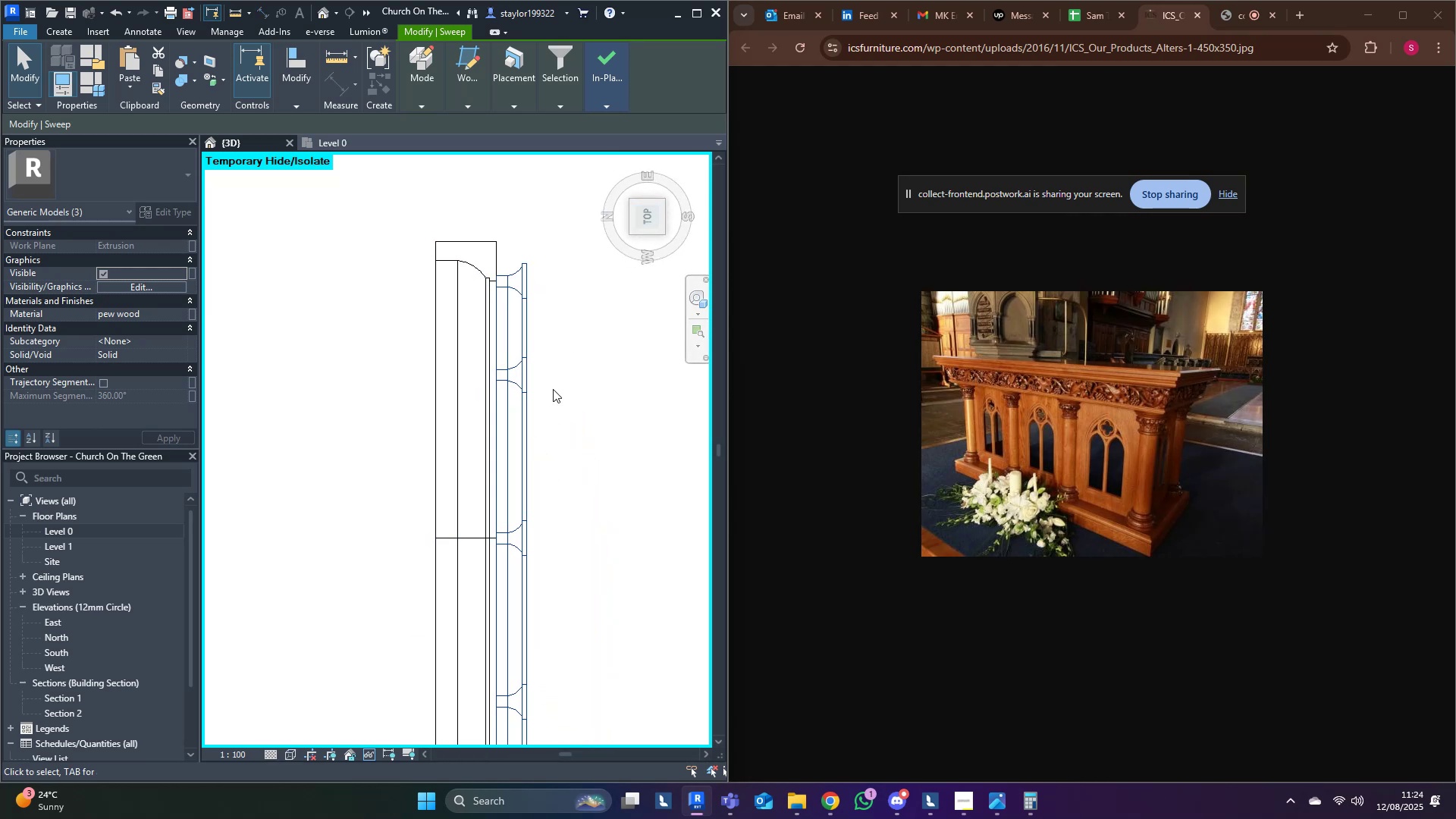 
type(sd)
key(Escape)
type(hr)
 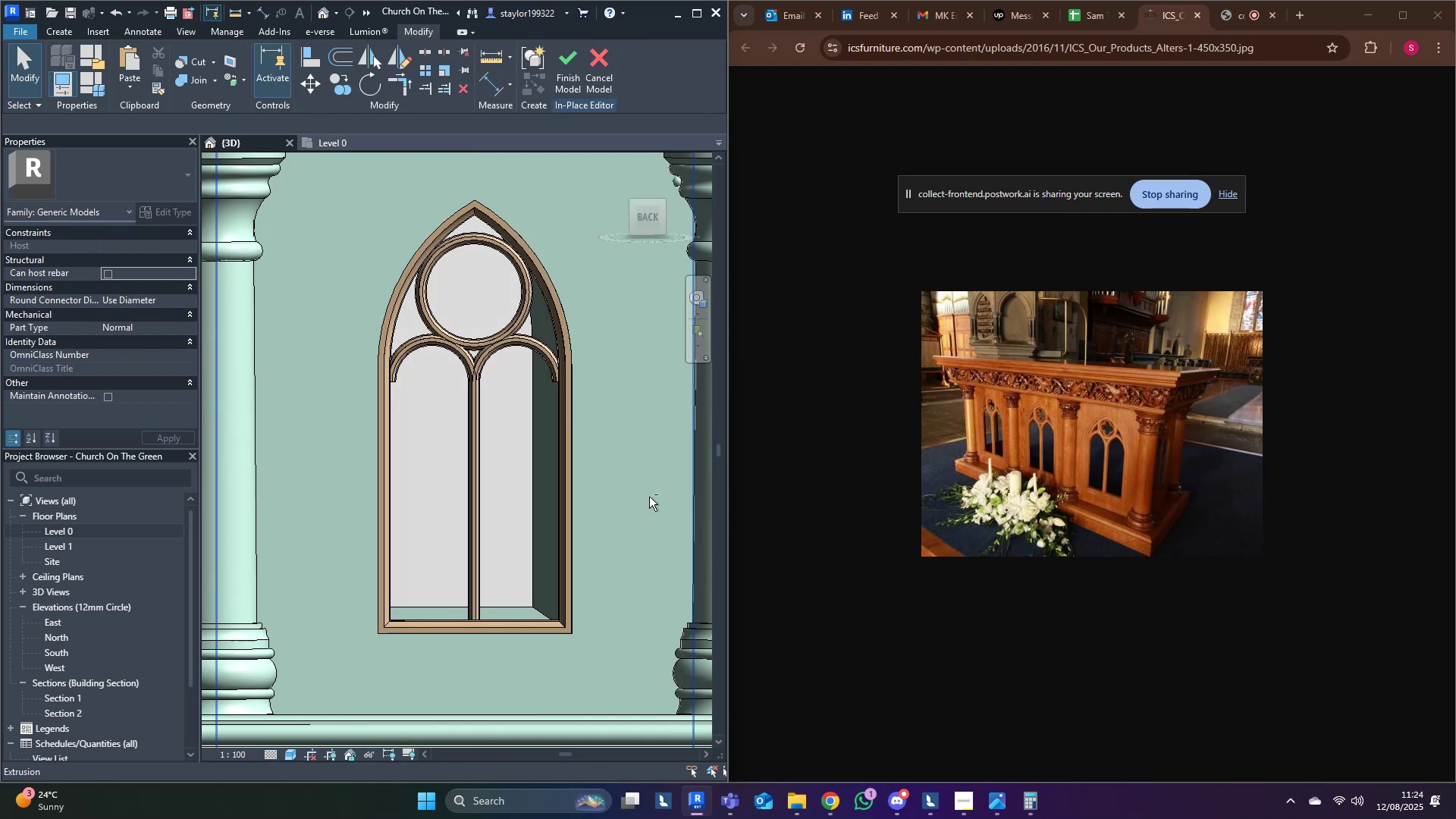 
scroll: coordinate [419, 403], scroll_direction: down, amount: 8.0
 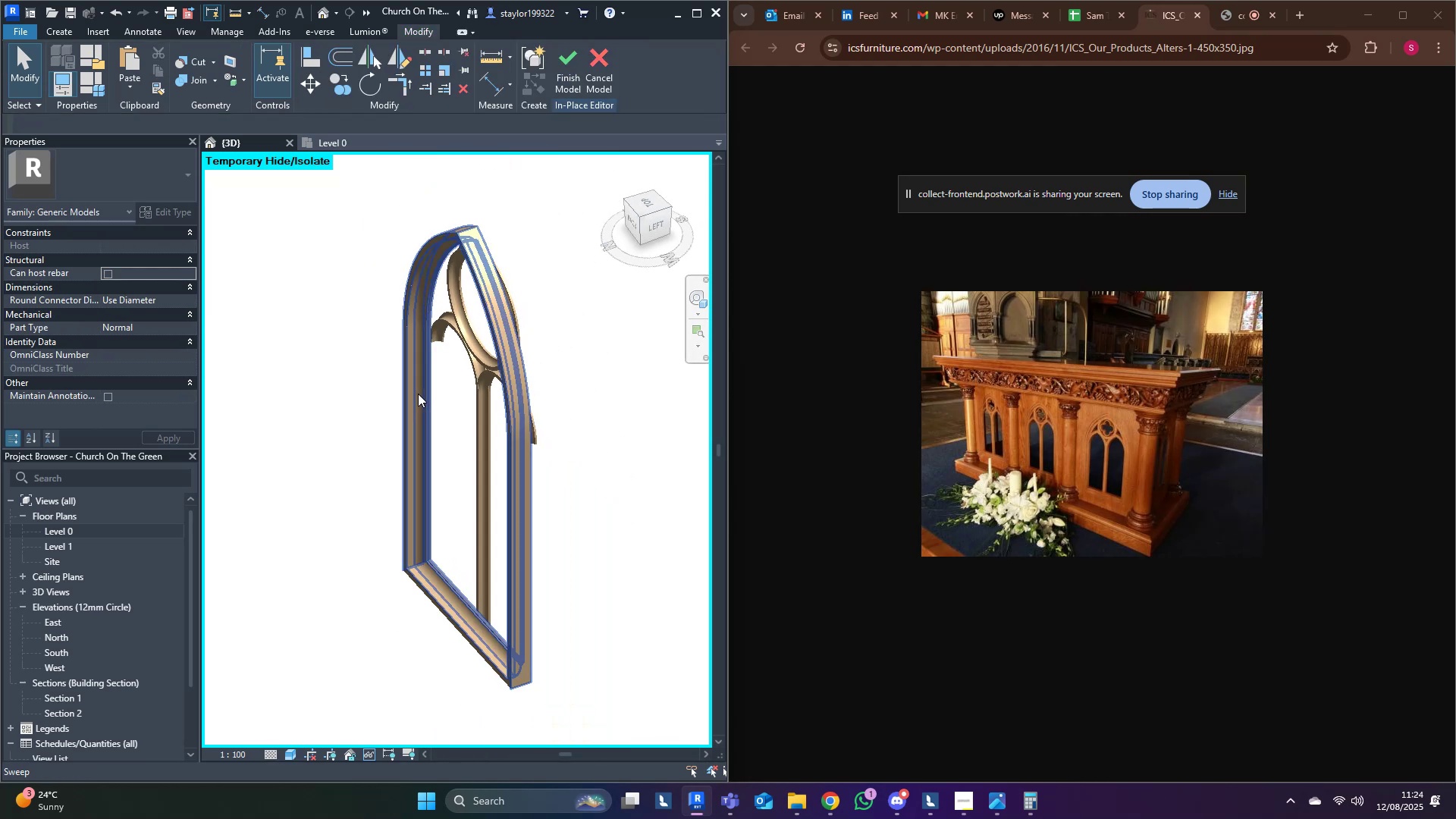 
hold_key(key=ShiftLeft, duration=1.5)
 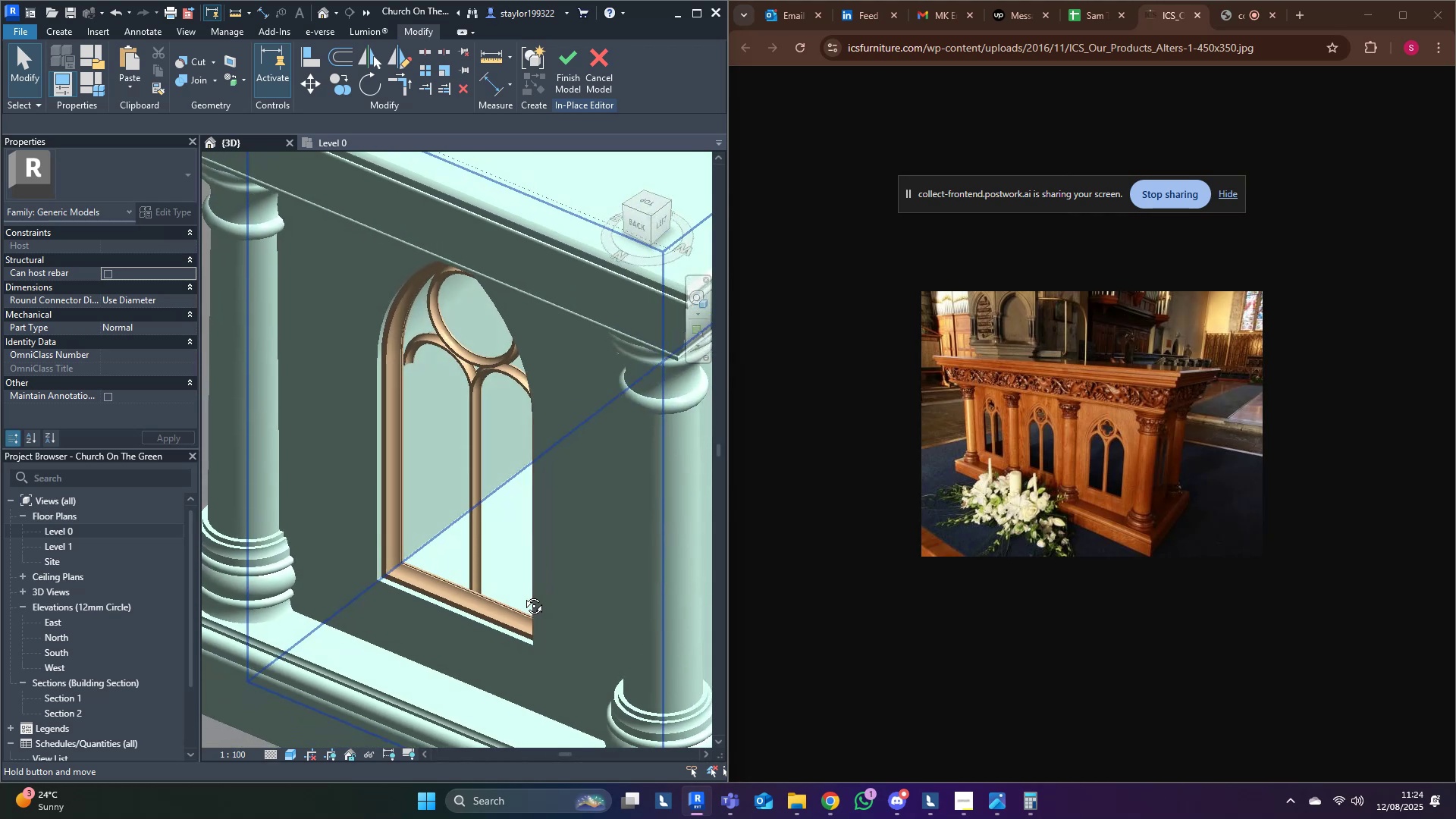 
hold_key(key=ShiftLeft, duration=1.52)
 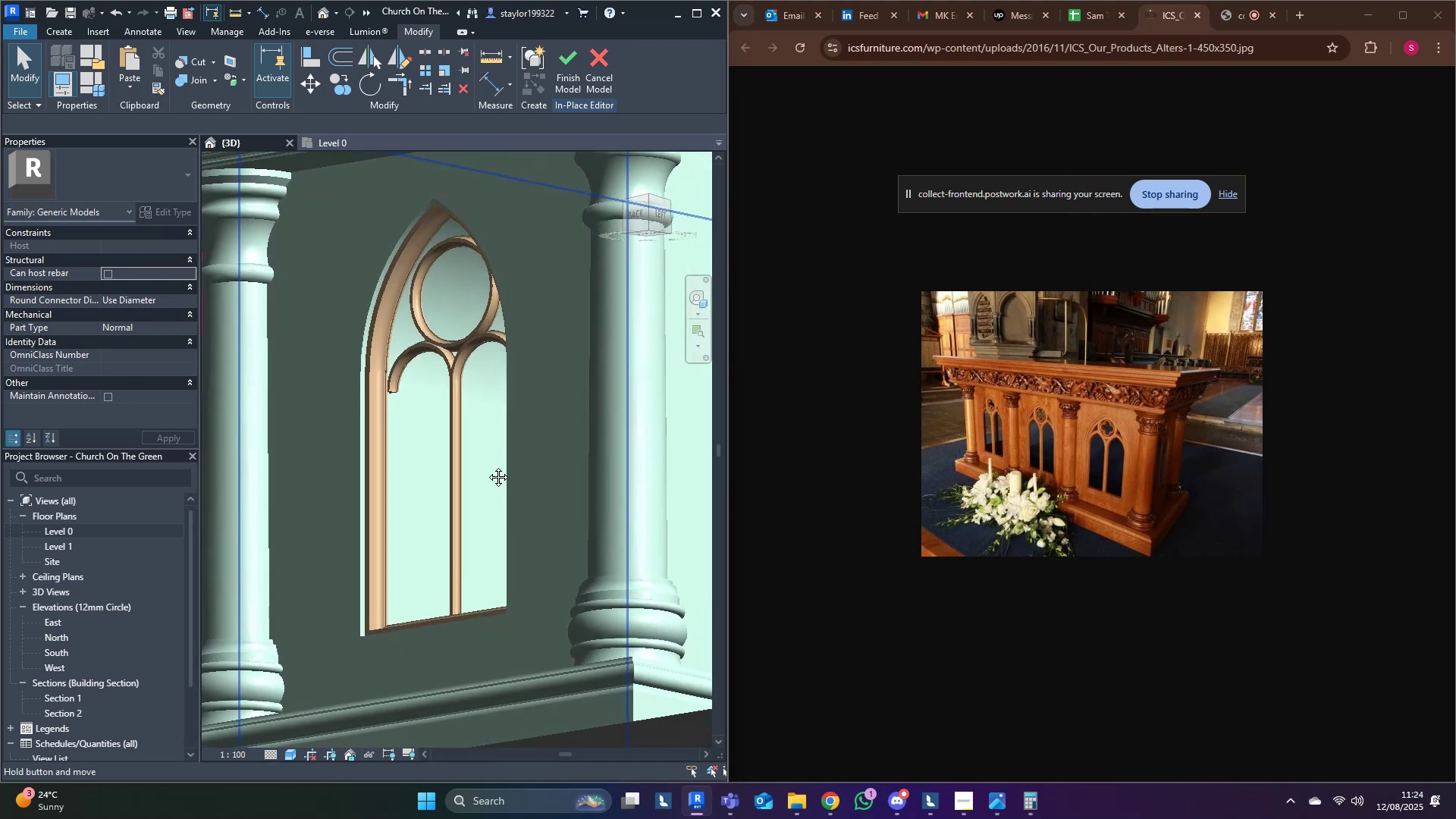 
hold_key(key=ShiftLeft, duration=0.34)
 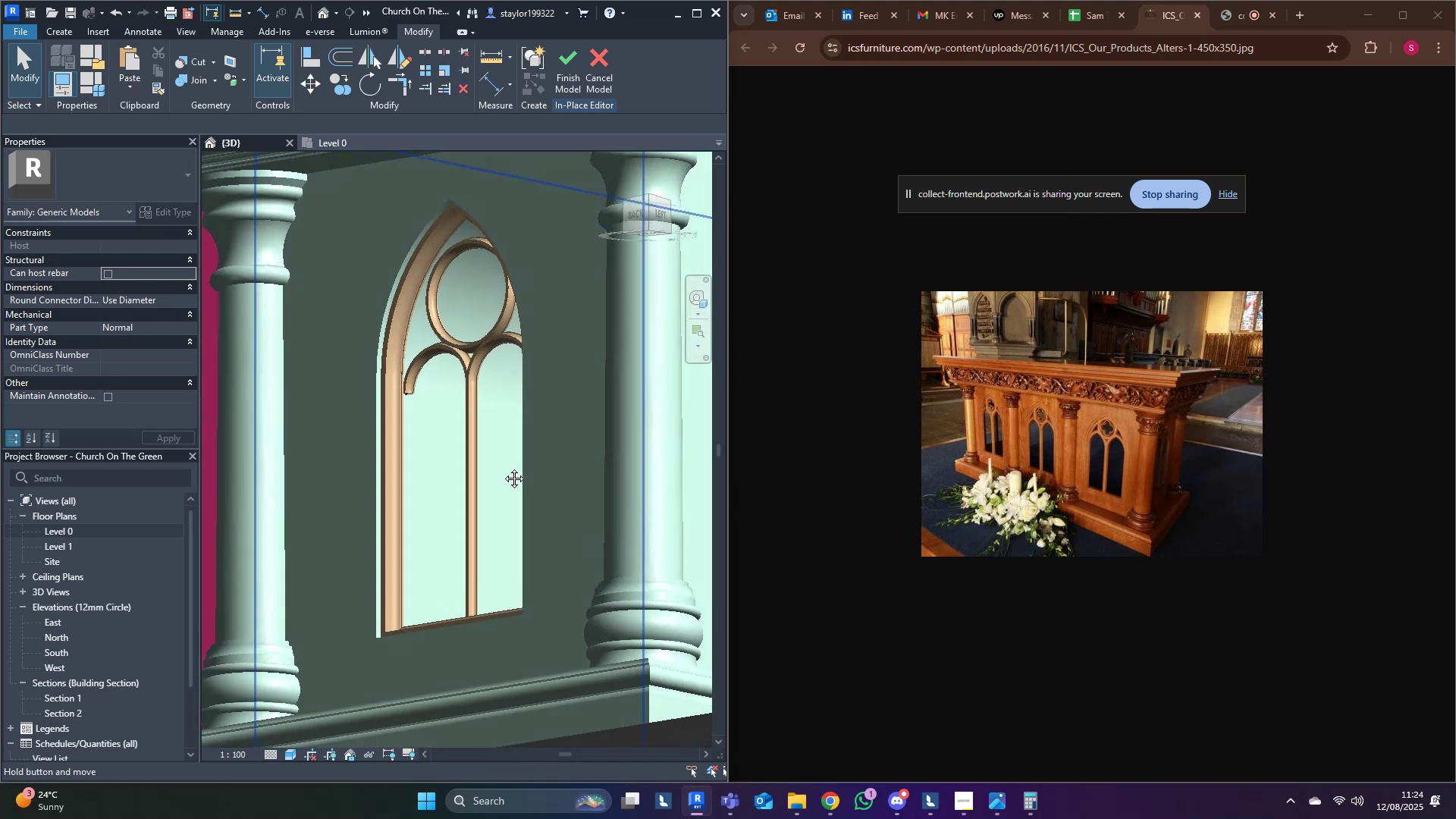 
key(Control+Z)
 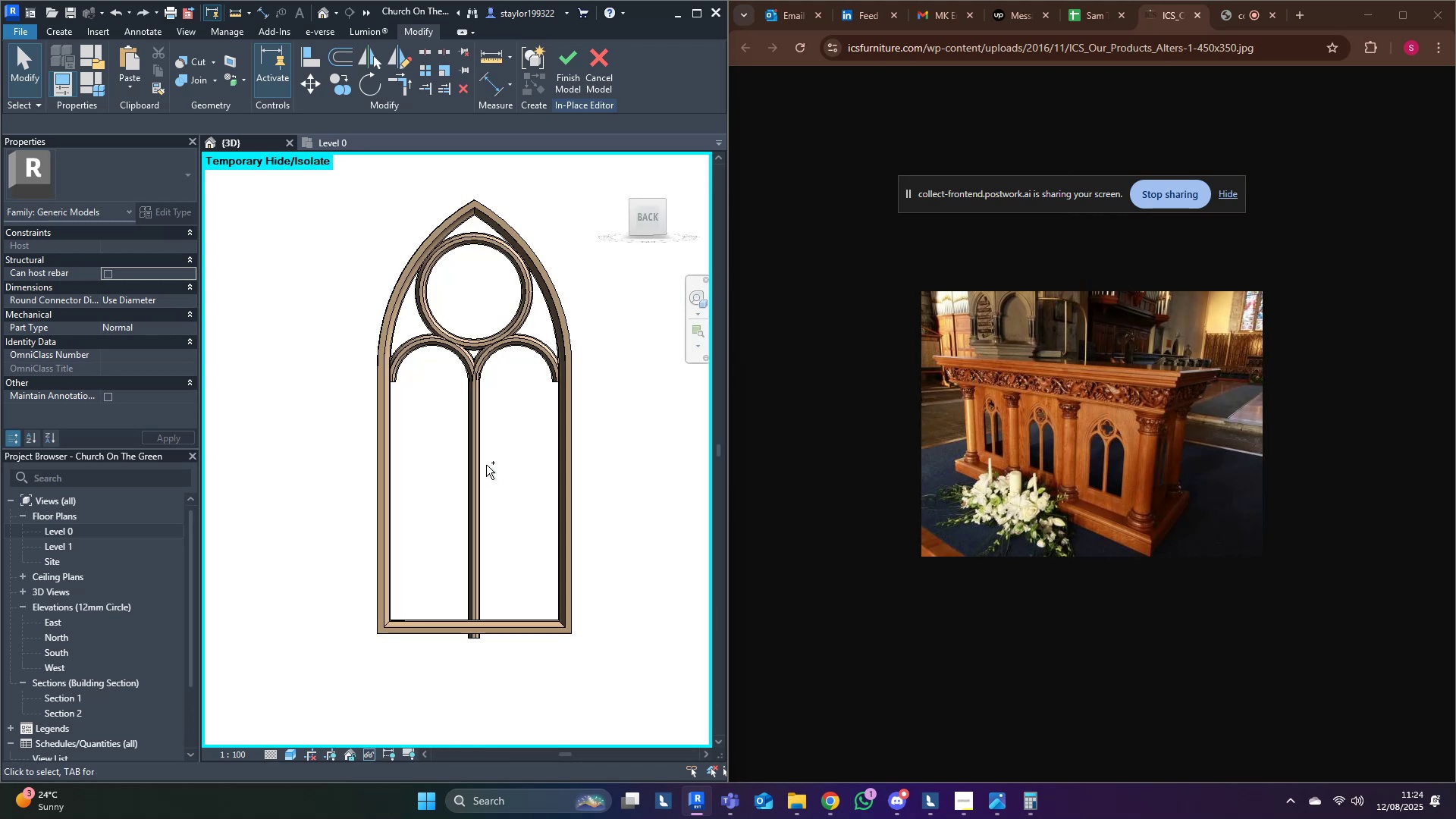 
key(Control+Z)
 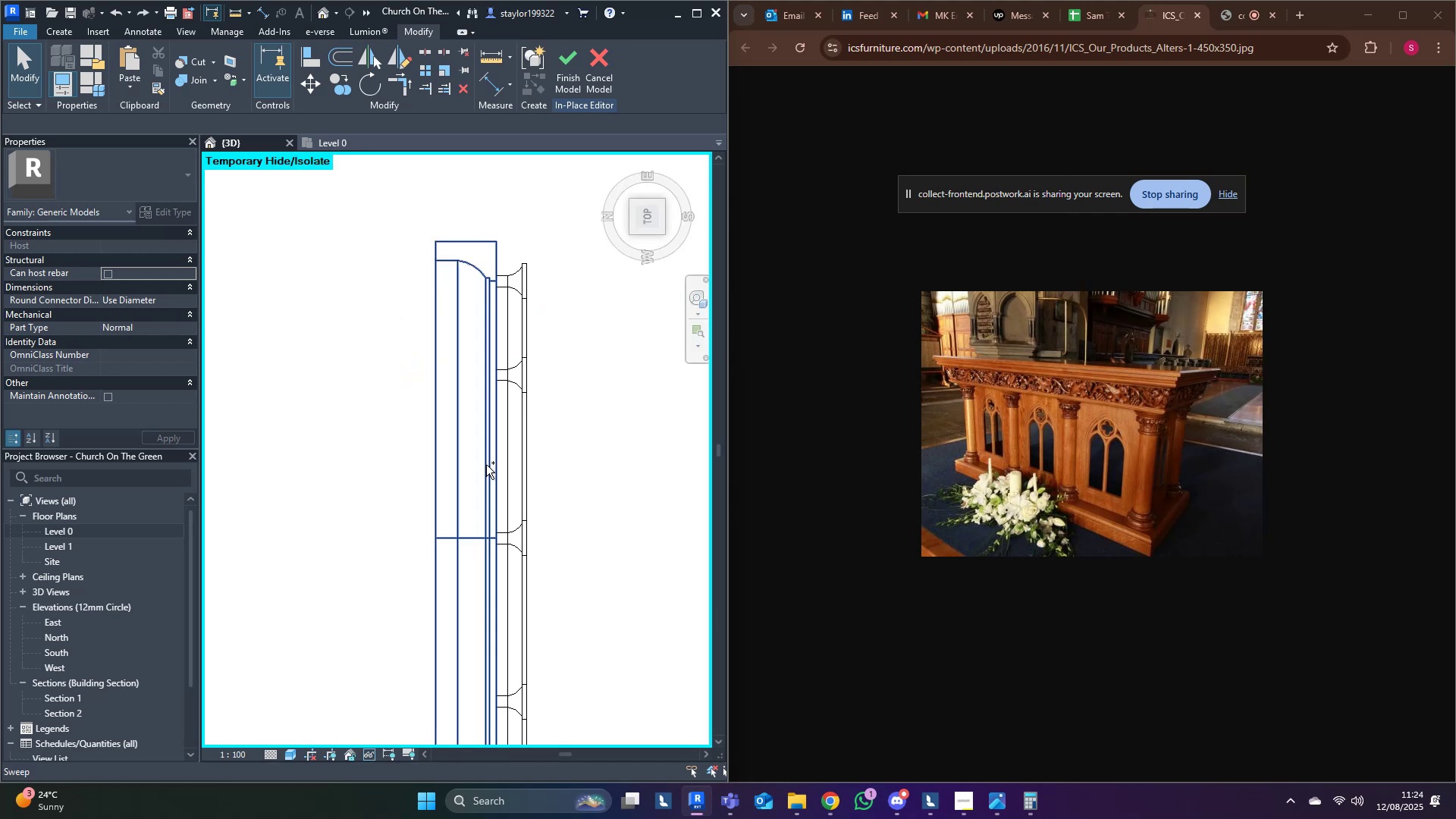 
key(Control+Z)
 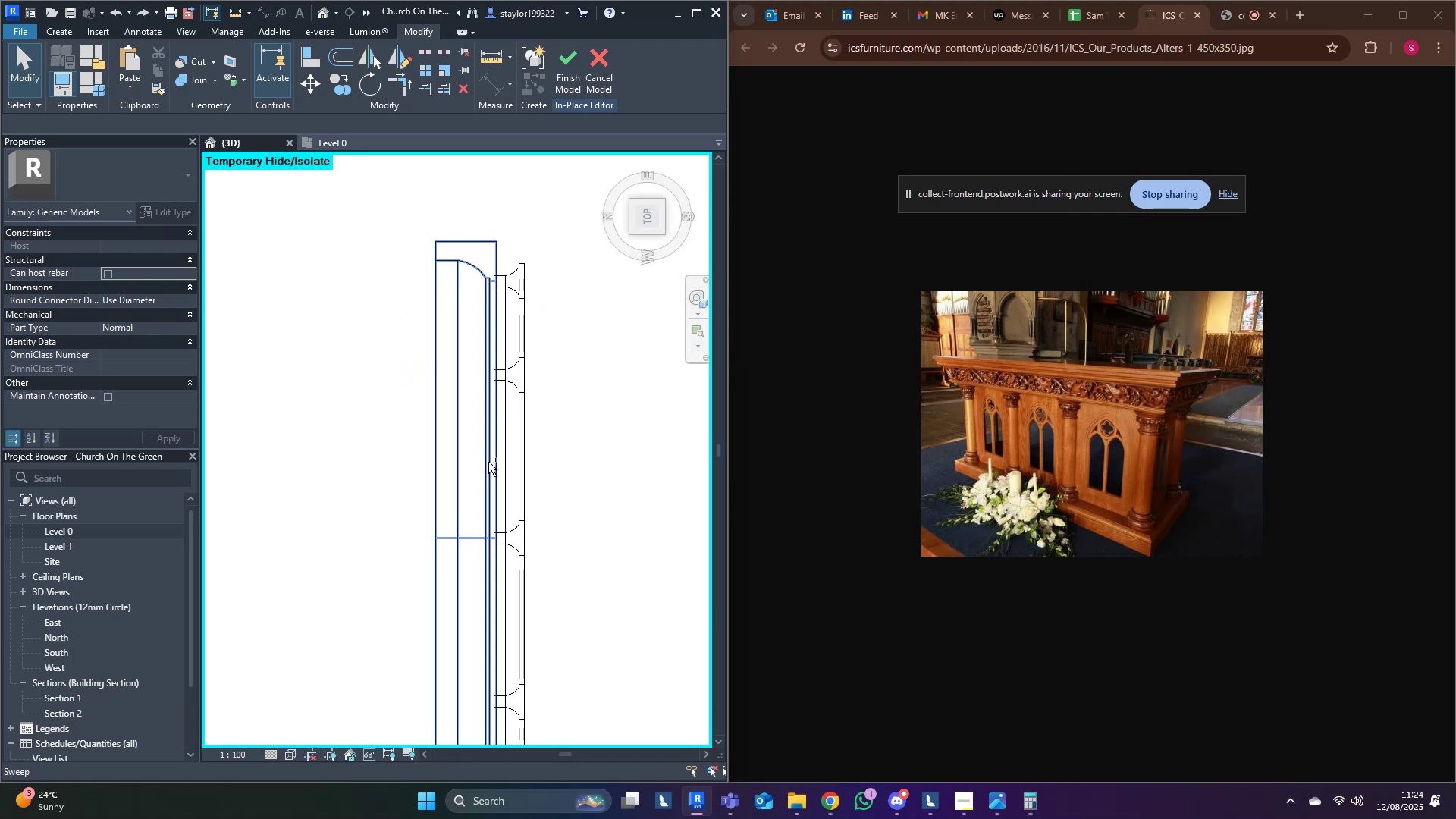 
key(Control+Z)
 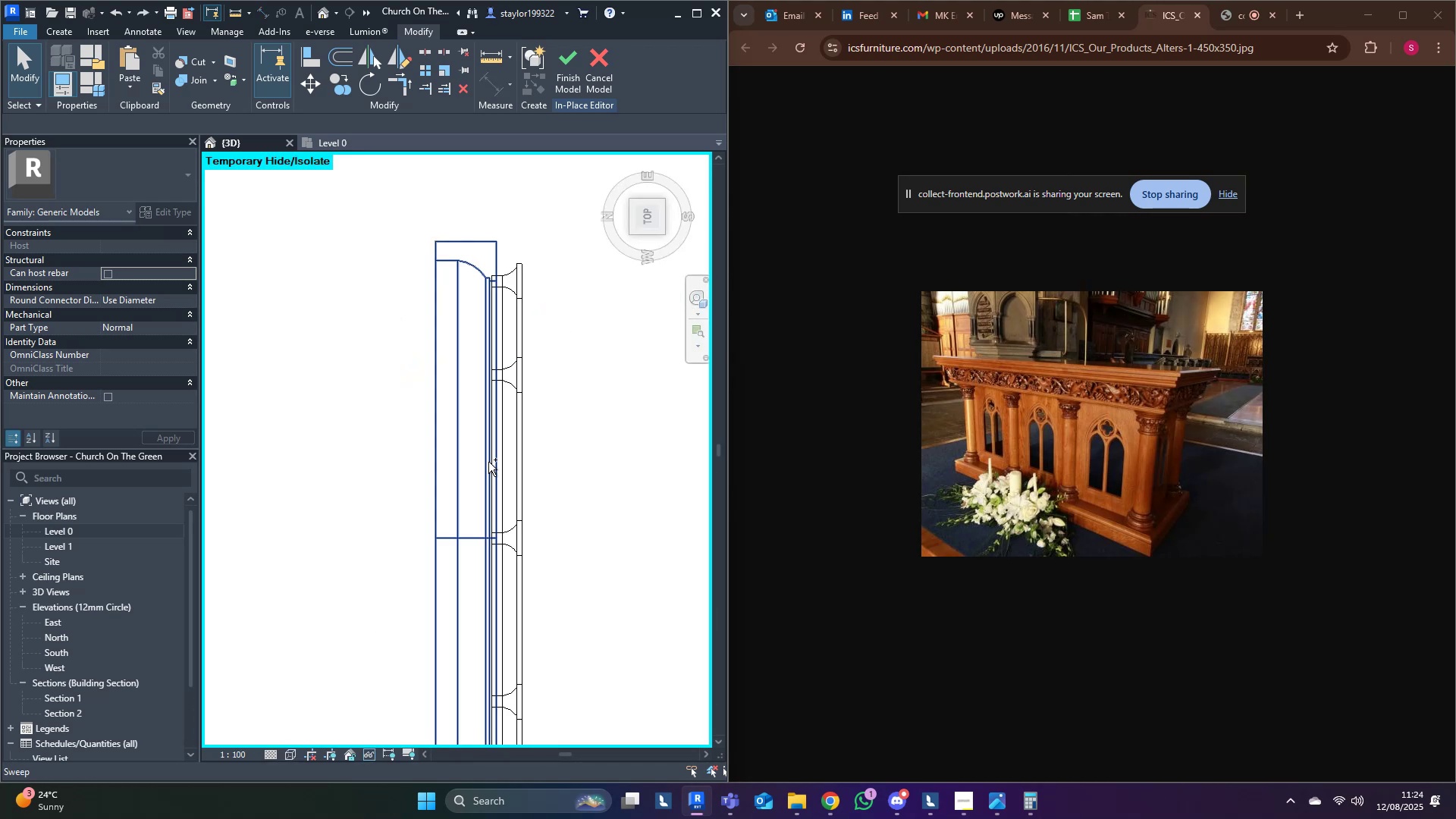 
key(Control+Z)
 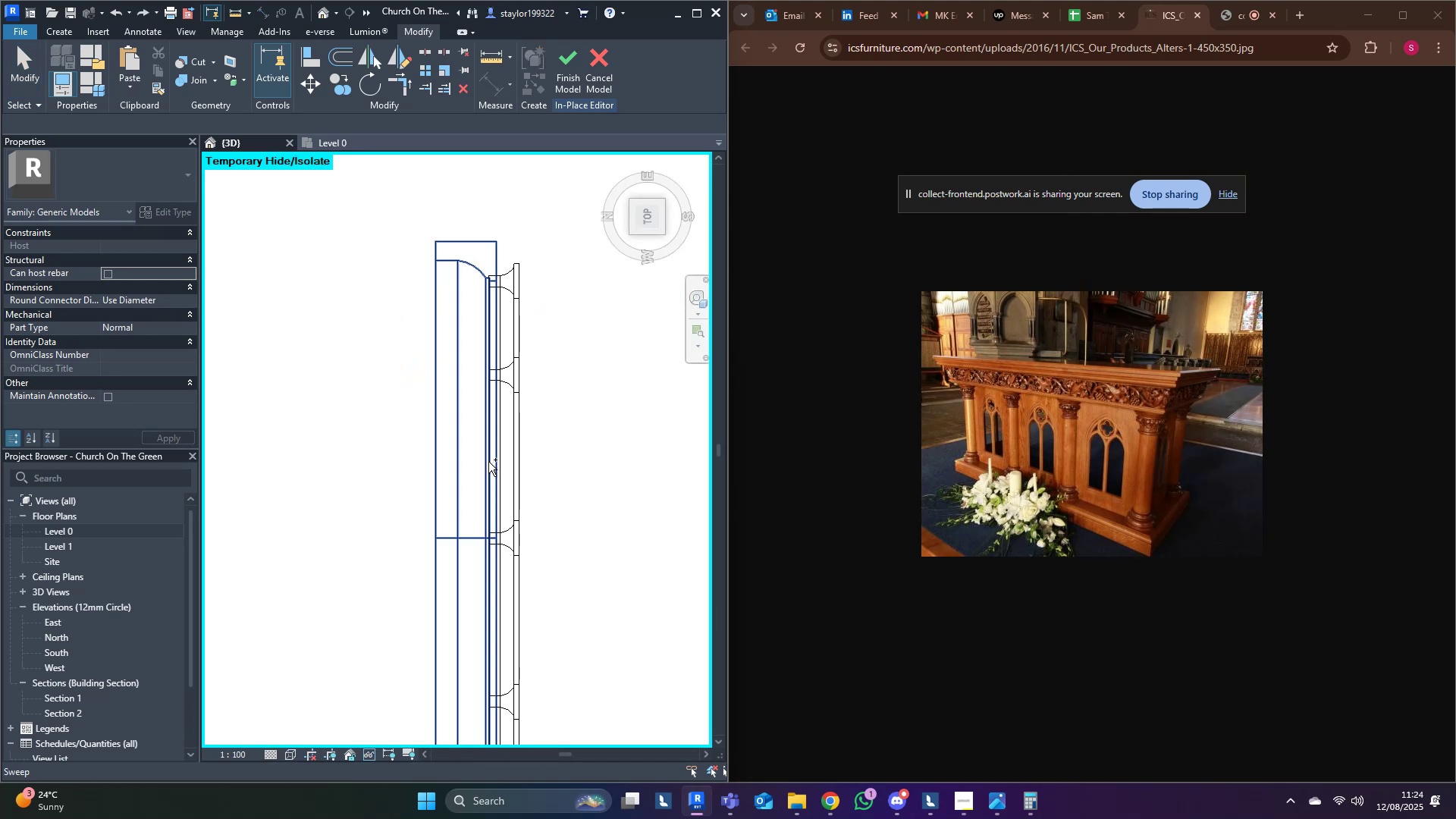 
key(Control+Z)
 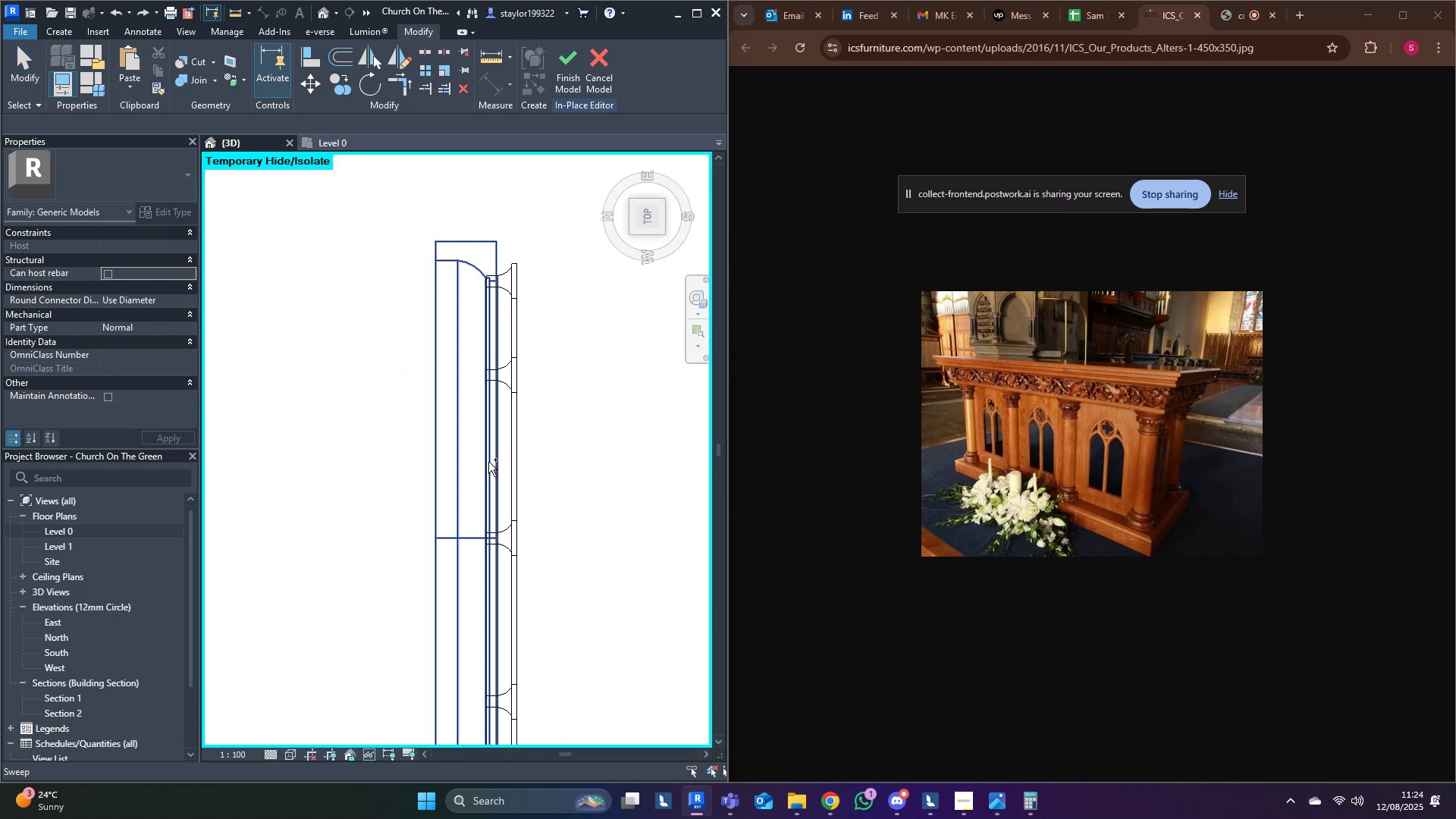 
key(Control+Z)
 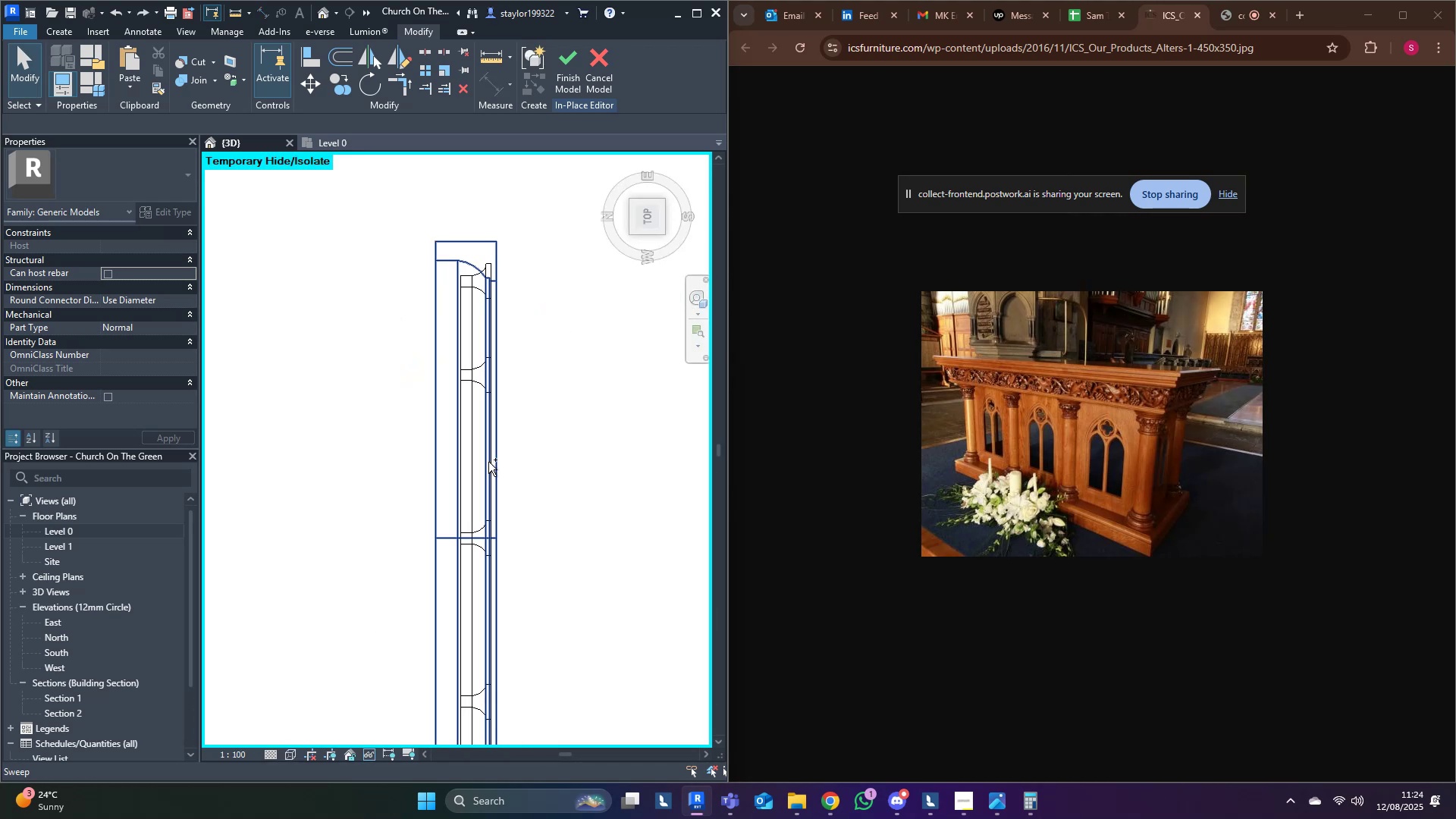 
key(Control+Z)
 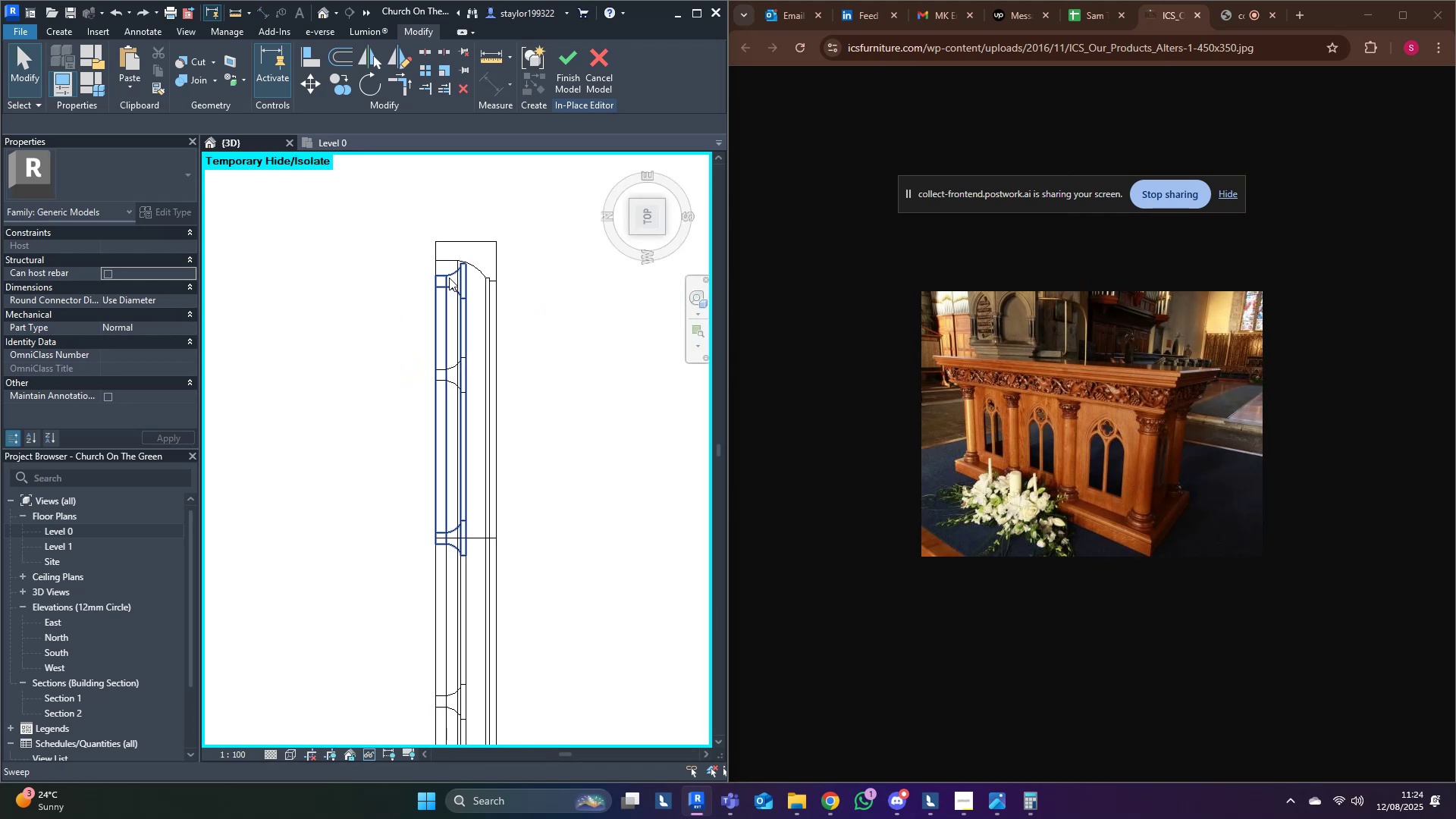 
left_click([449, 280])
 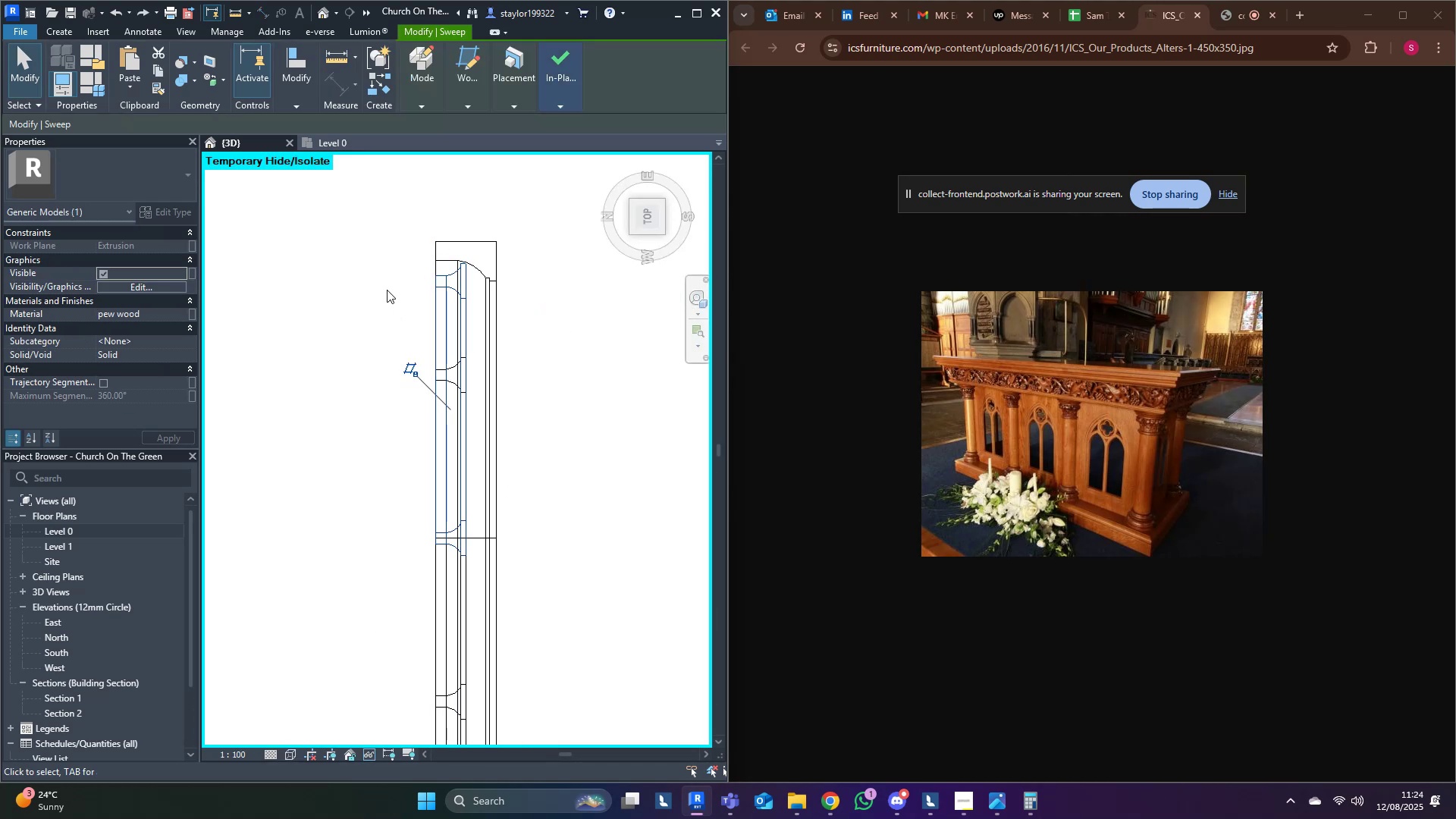 
scroll: coordinate [382, 294], scroll_direction: down, amount: 4.0
 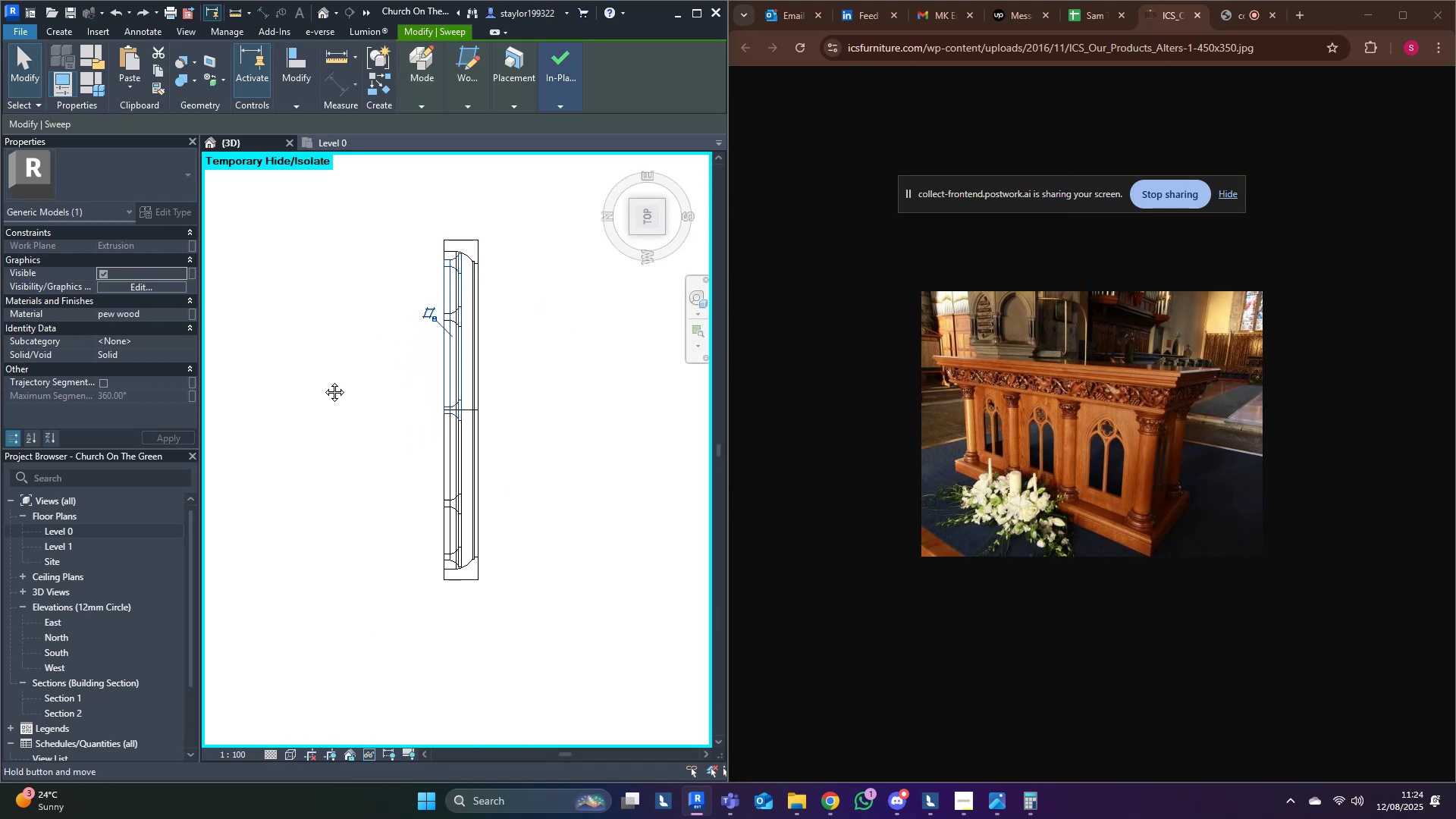 
left_click([358, 350])
 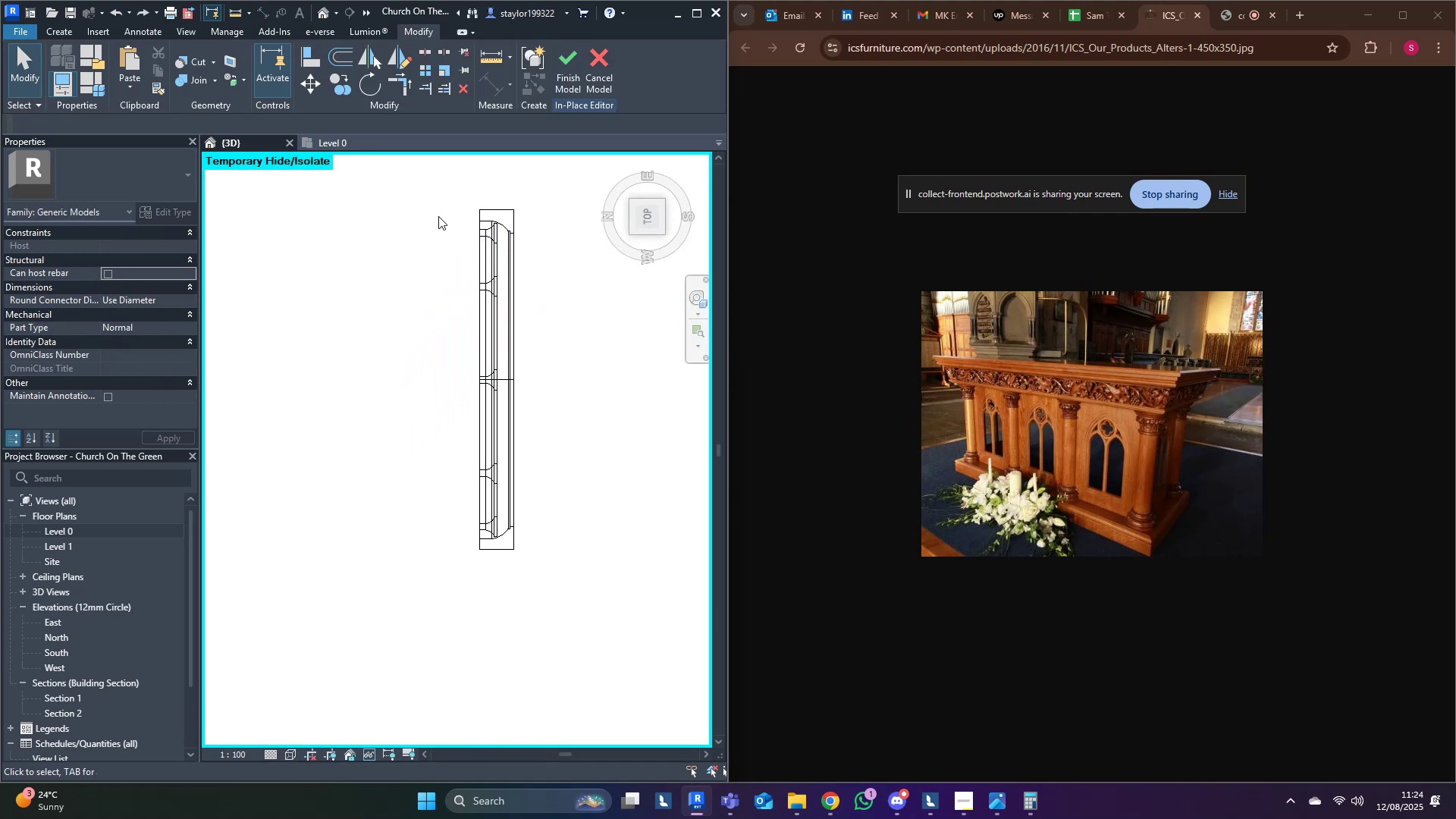 
left_click_drag(start_coordinate=[453, 209], to_coordinate=[504, 594])
 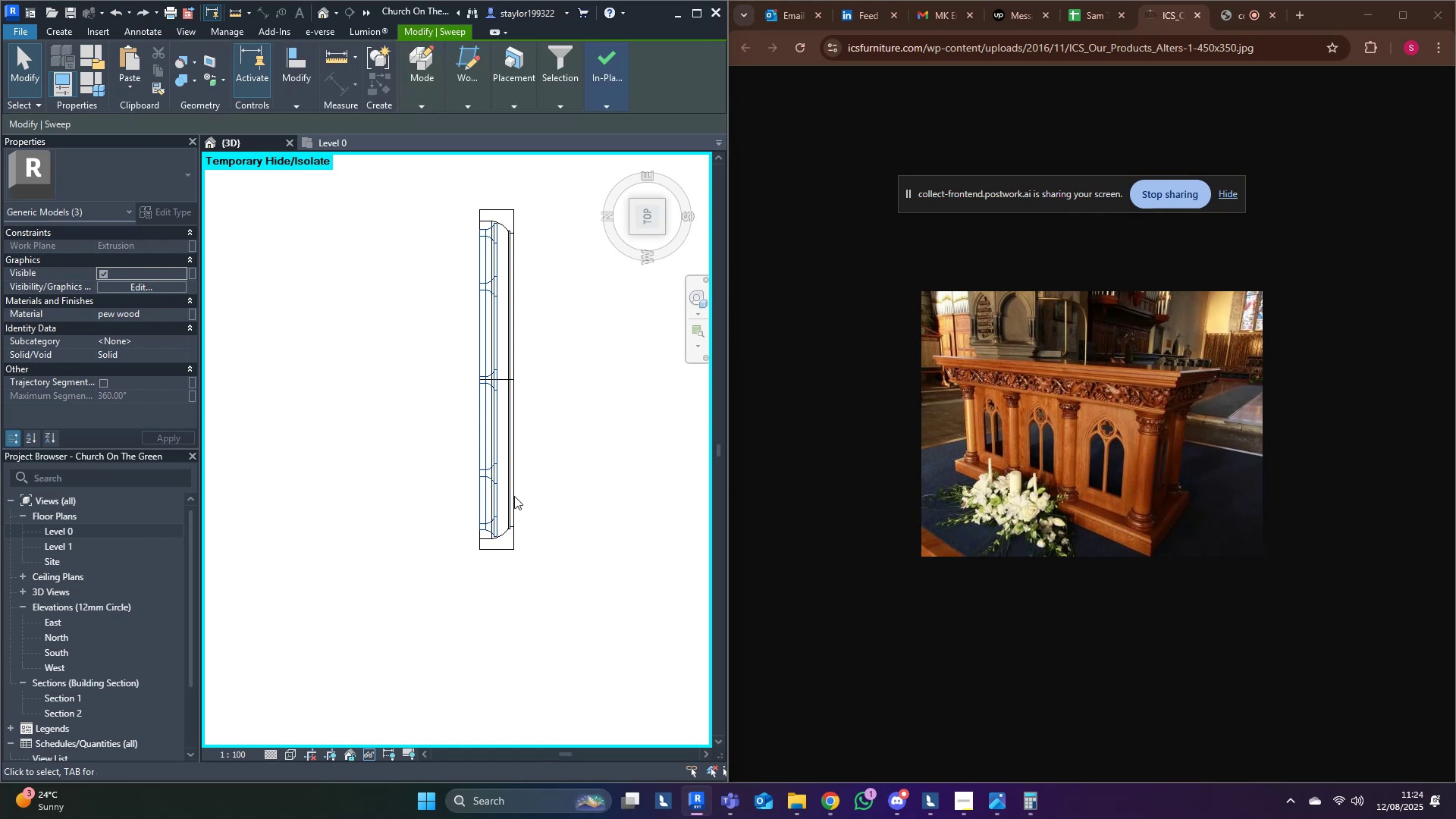 
scroll: coordinate [480, 331], scroll_direction: up, amount: 13.0
 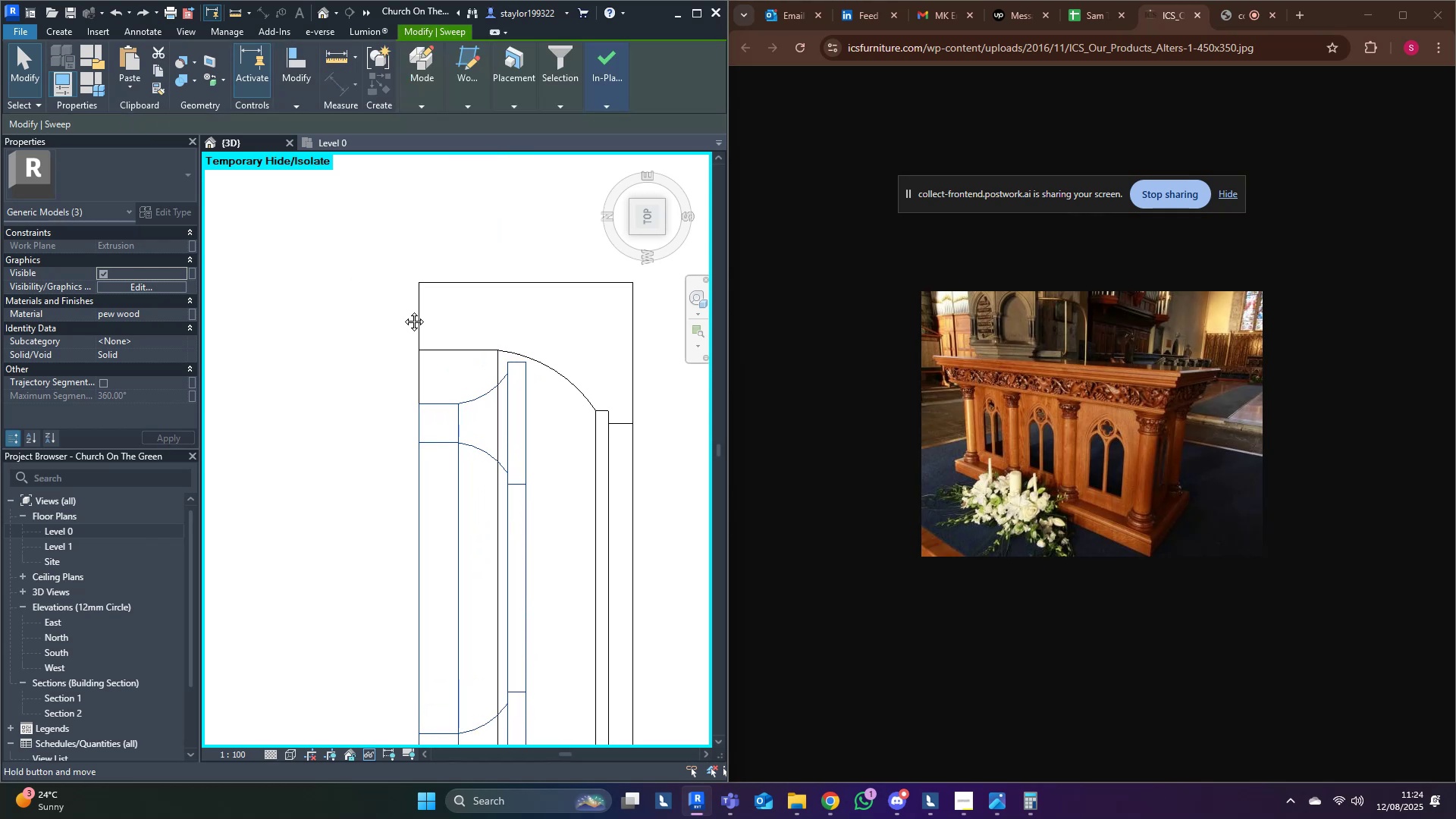 
type(mv)
 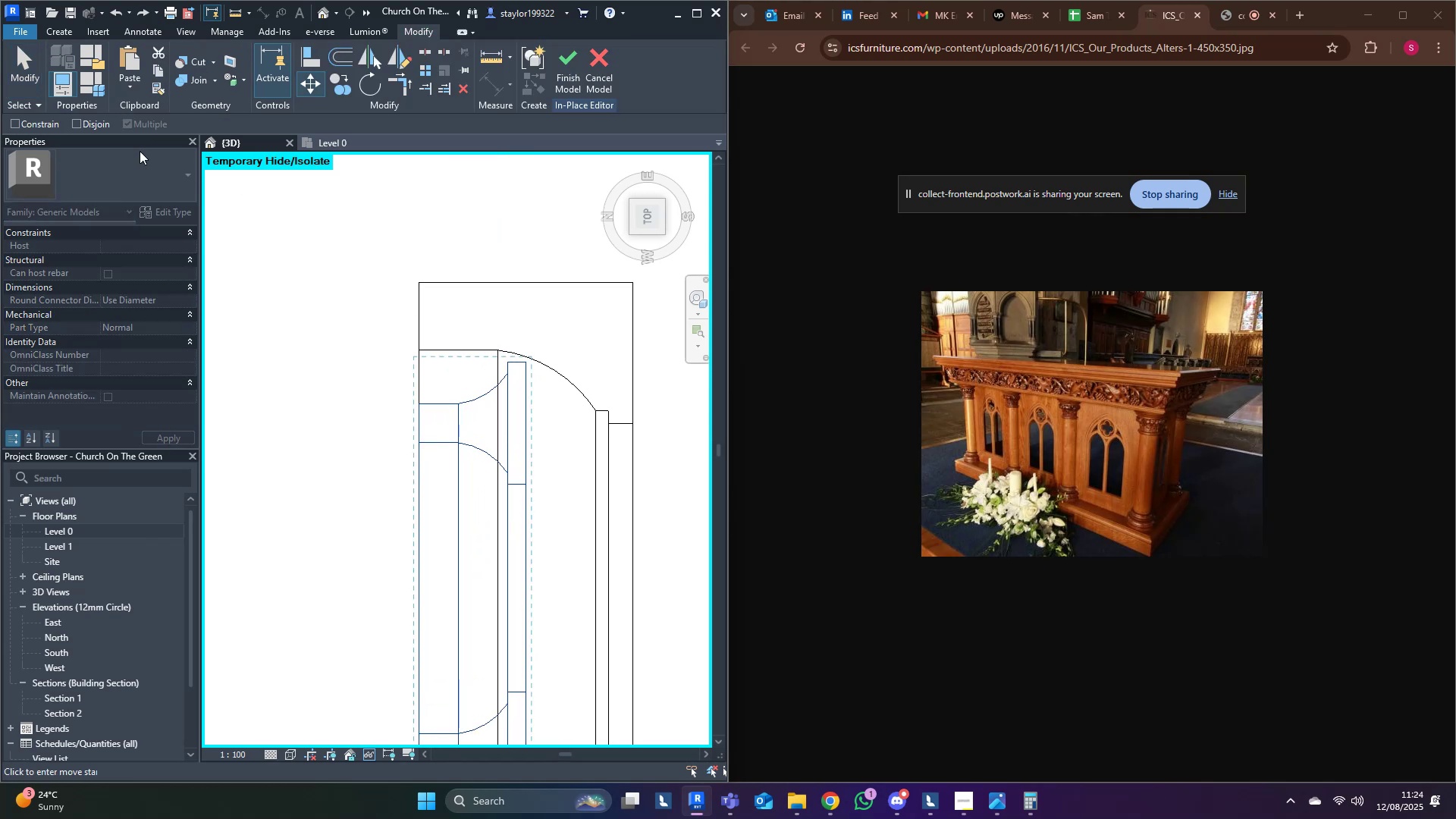 
left_click([106, 124])
 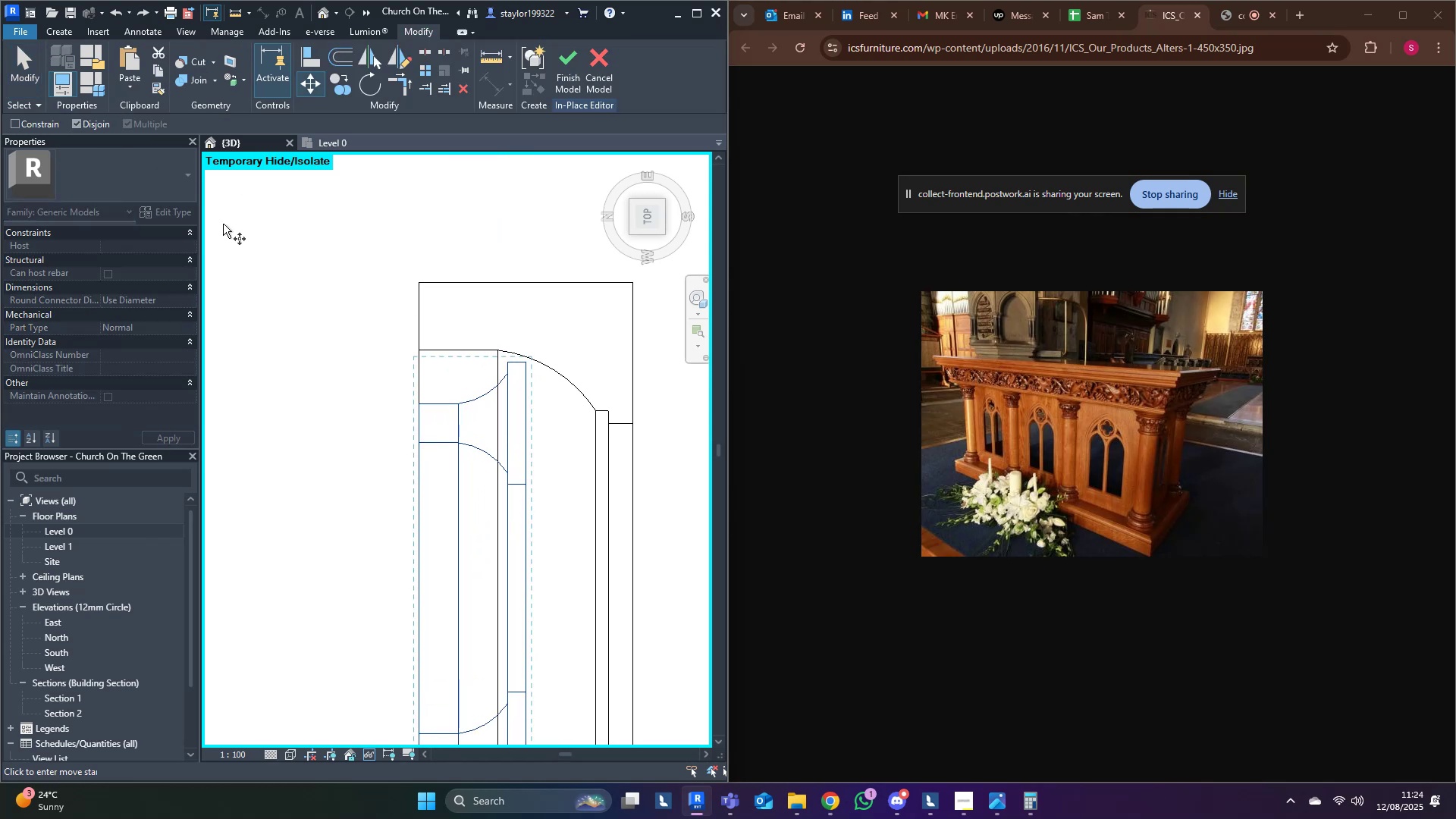 
scroll: coordinate [405, 371], scroll_direction: up, amount: 3.0
 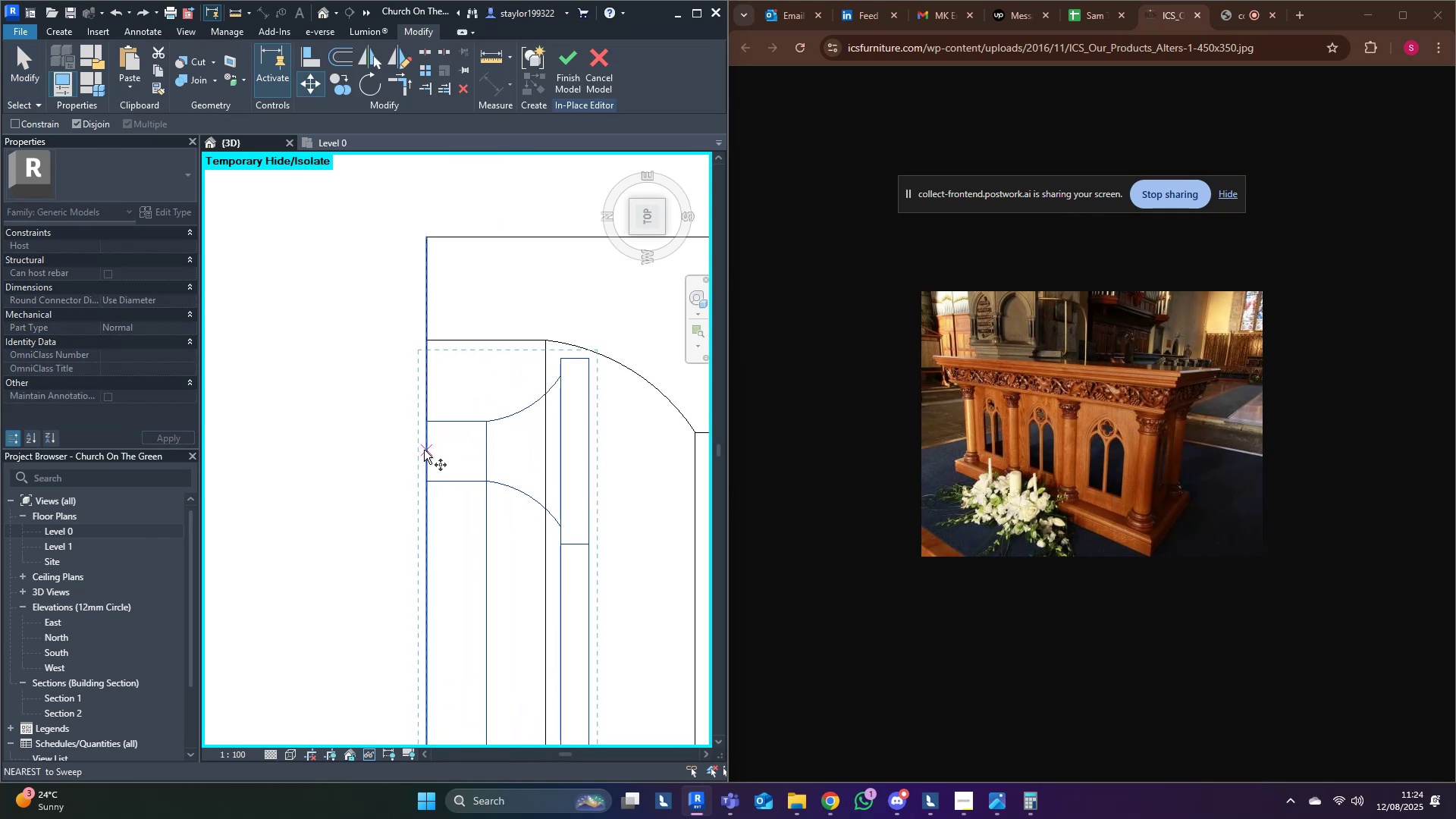 
left_click([424, 450])
 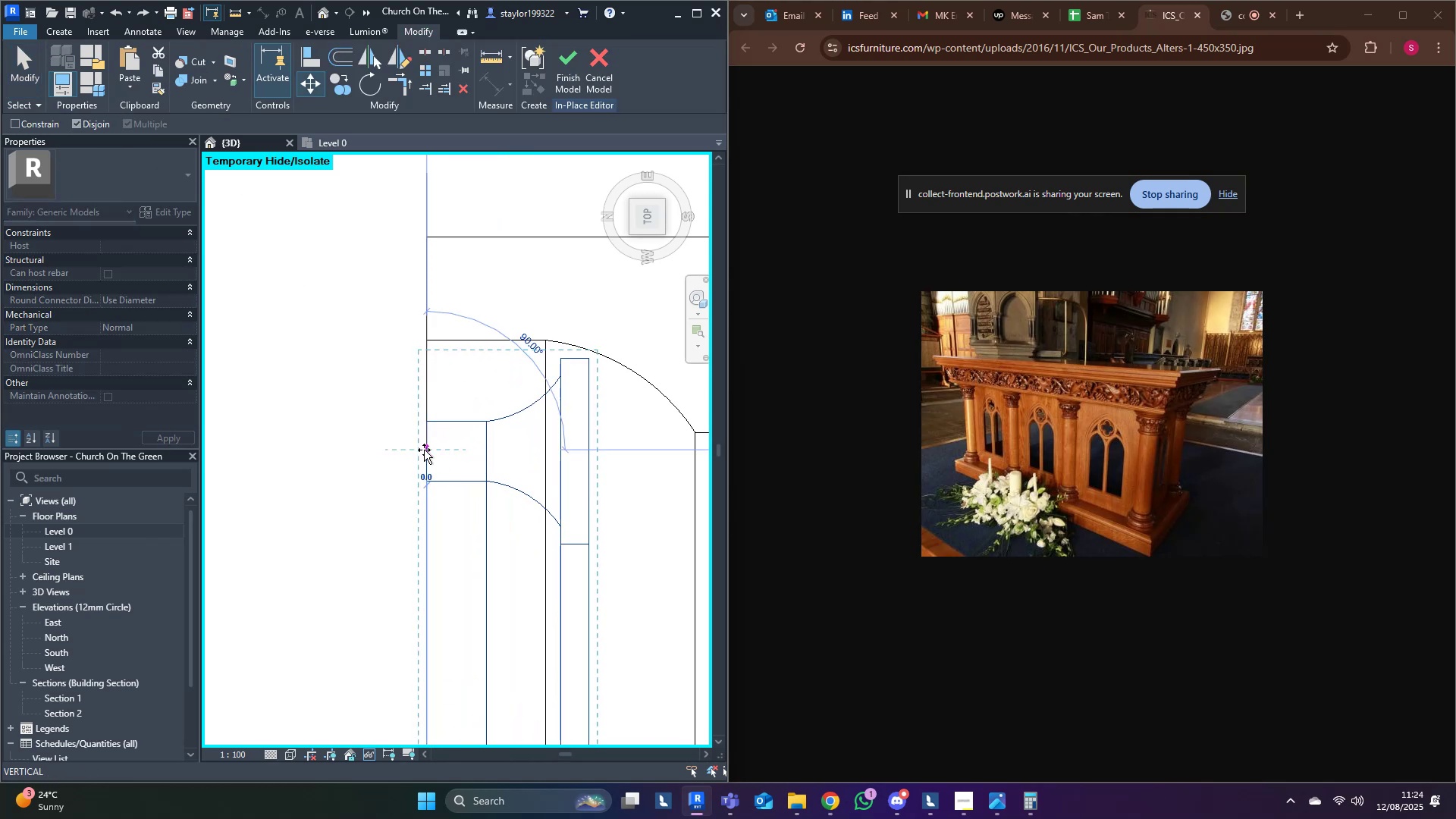 
hold_key(key=ShiftLeft, duration=1.64)
left_click([546, 453])
 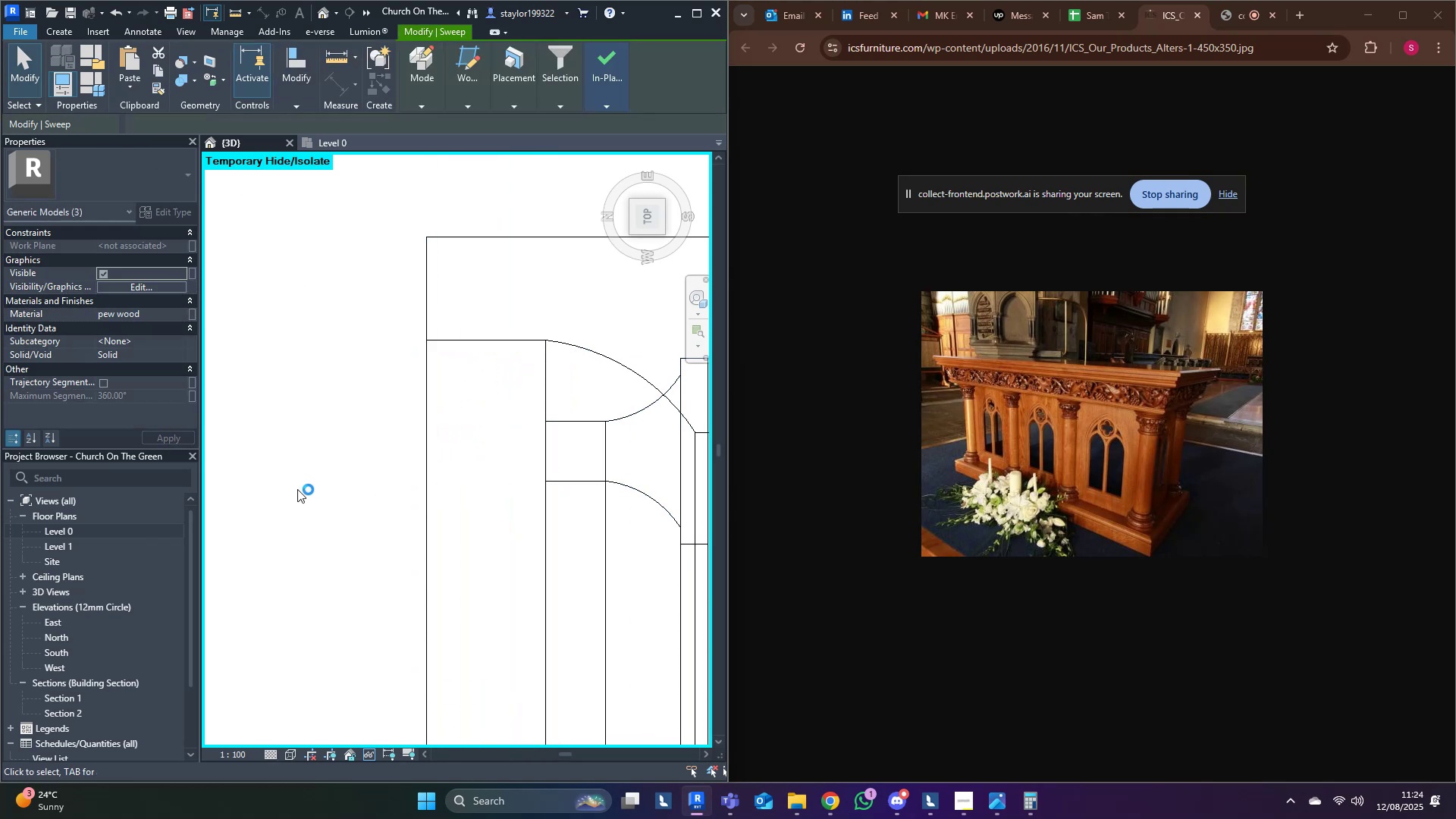 
type(sd)
key(Escape)
 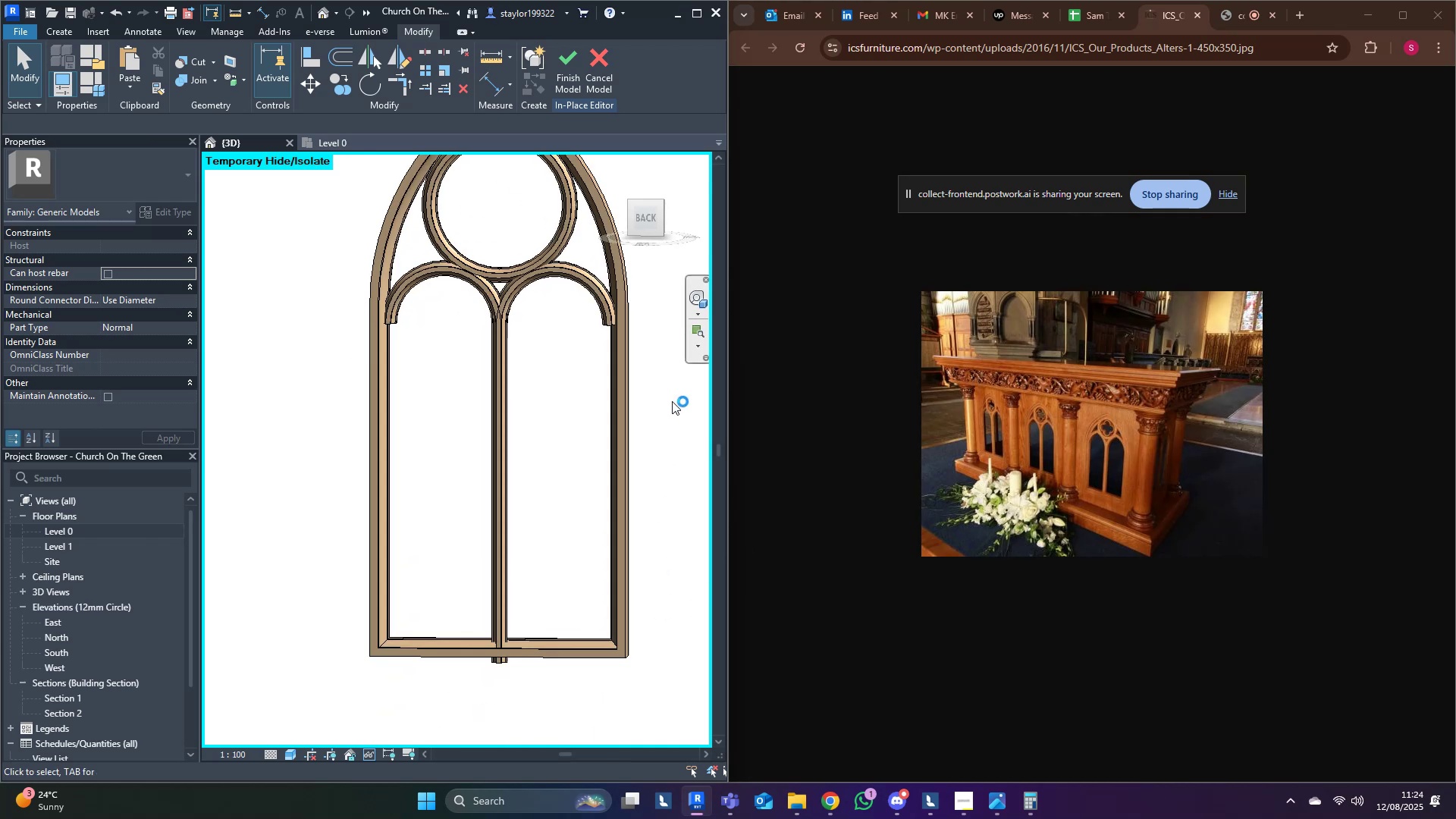 
scroll: coordinate [672, 430], scroll_direction: down, amount: 22.0
 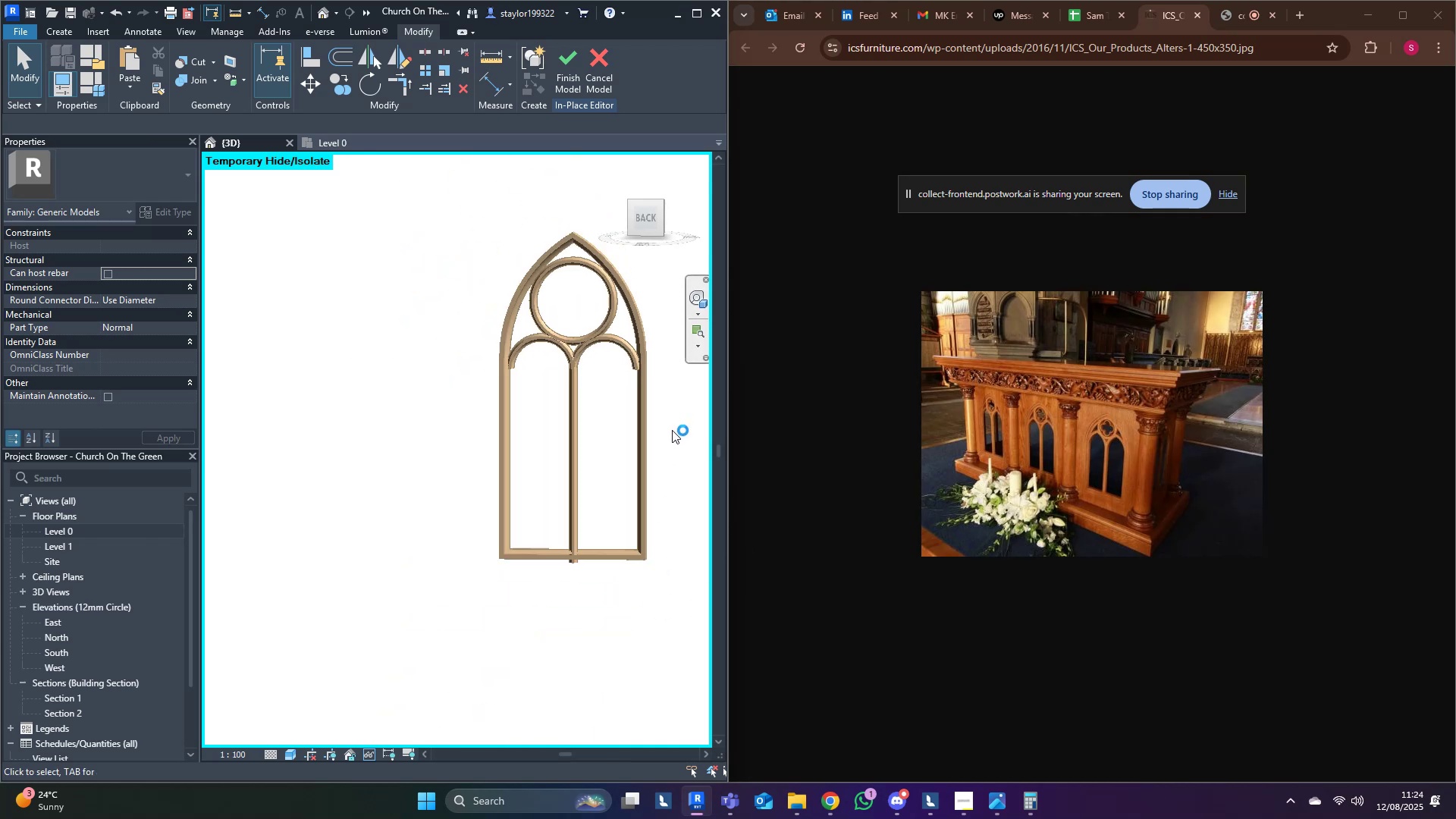 
hold_key(key=ShiftLeft, duration=1.08)
 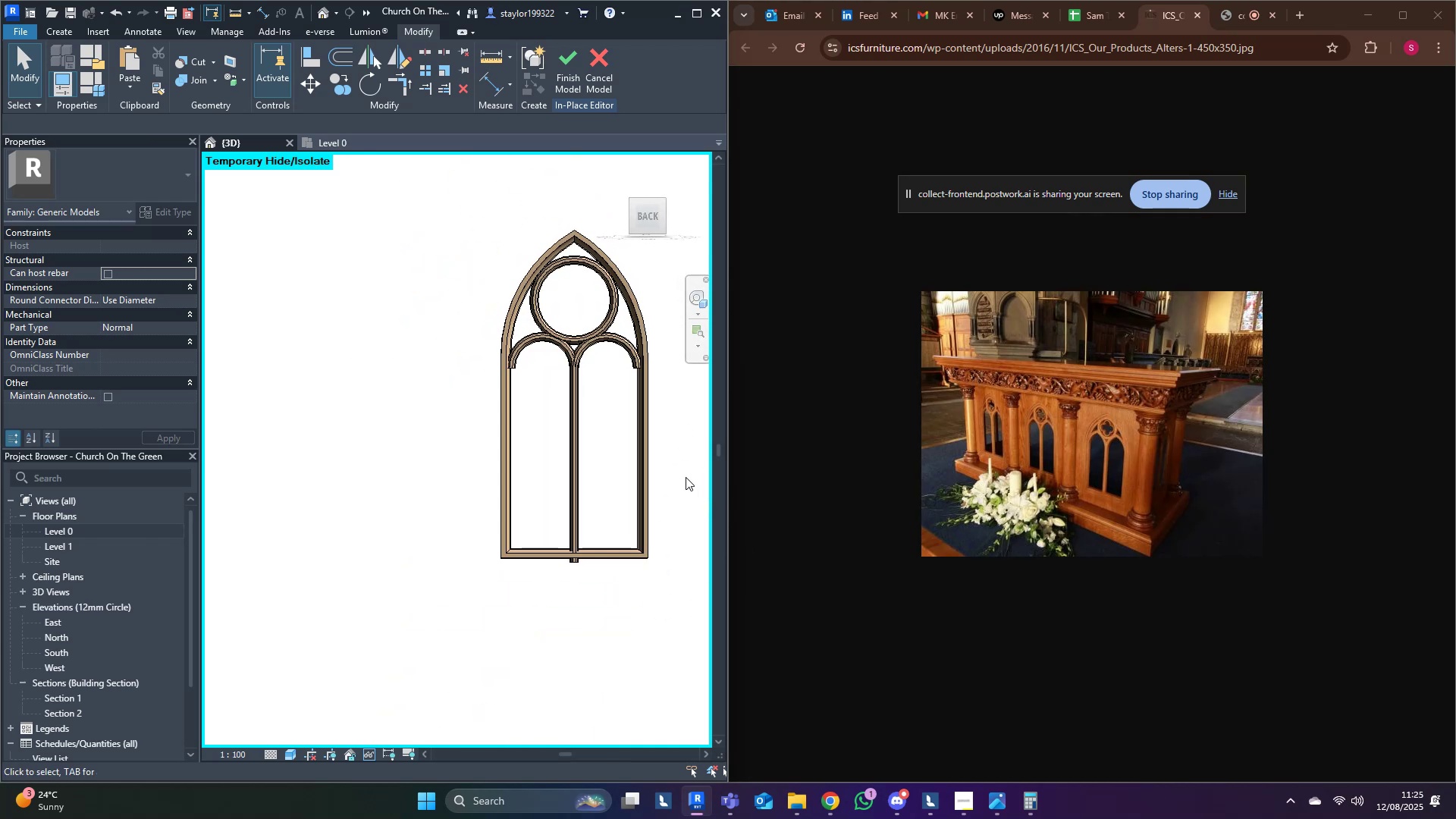 
wait(12.58)
 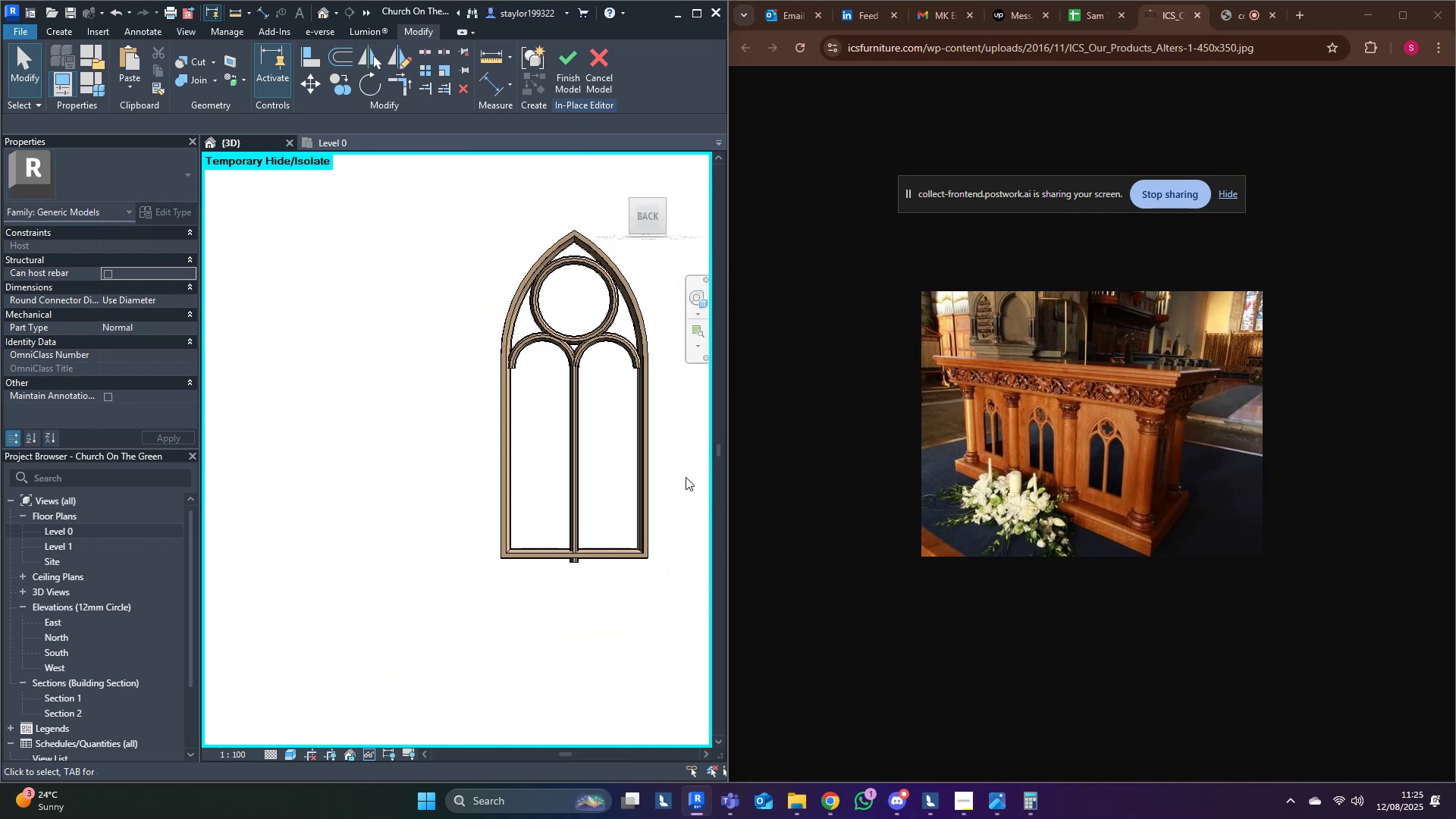 
scroll: coordinate [489, 410], scroll_direction: up, amount: 3.0
 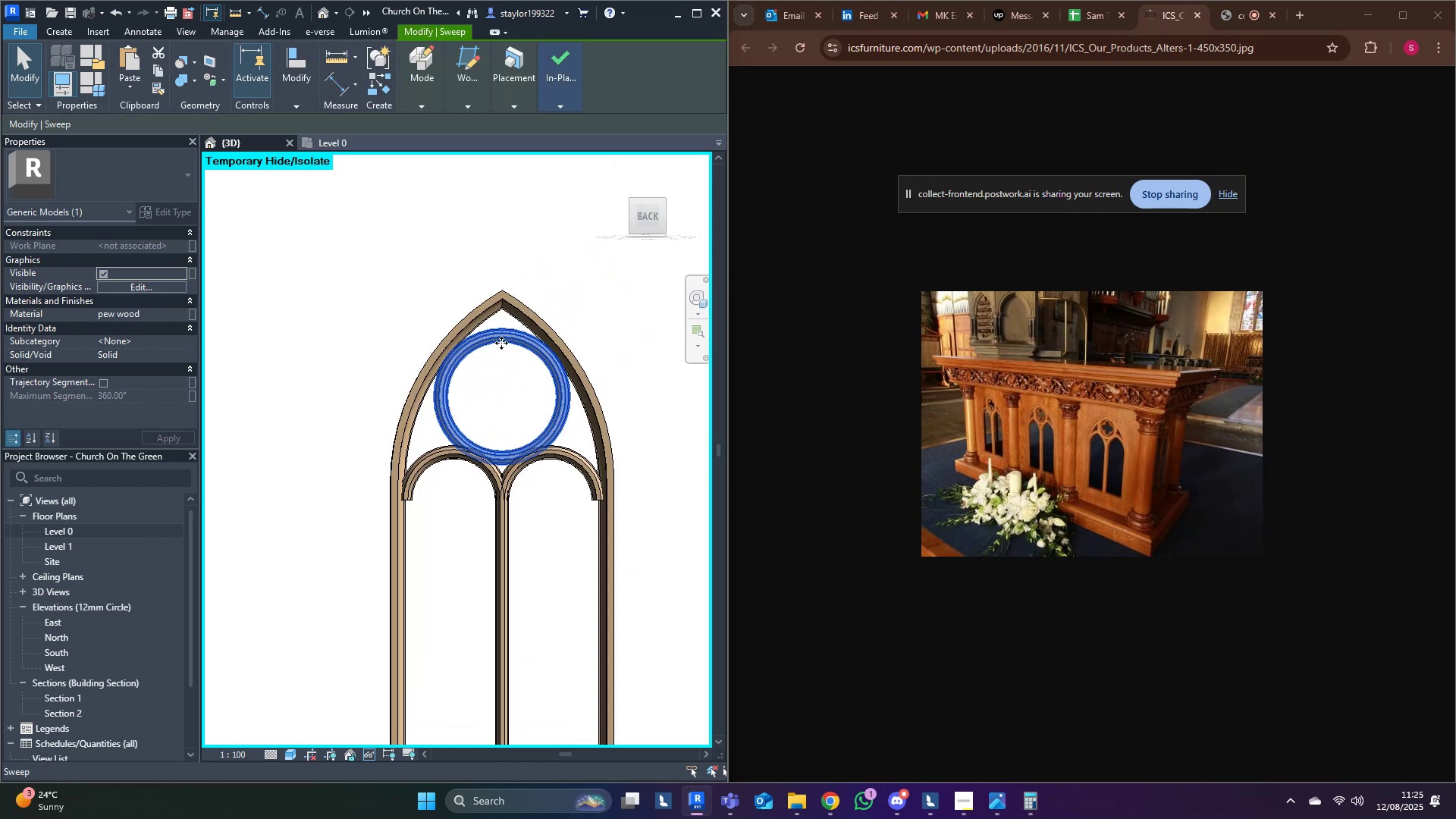 
double_click([349, 298])
 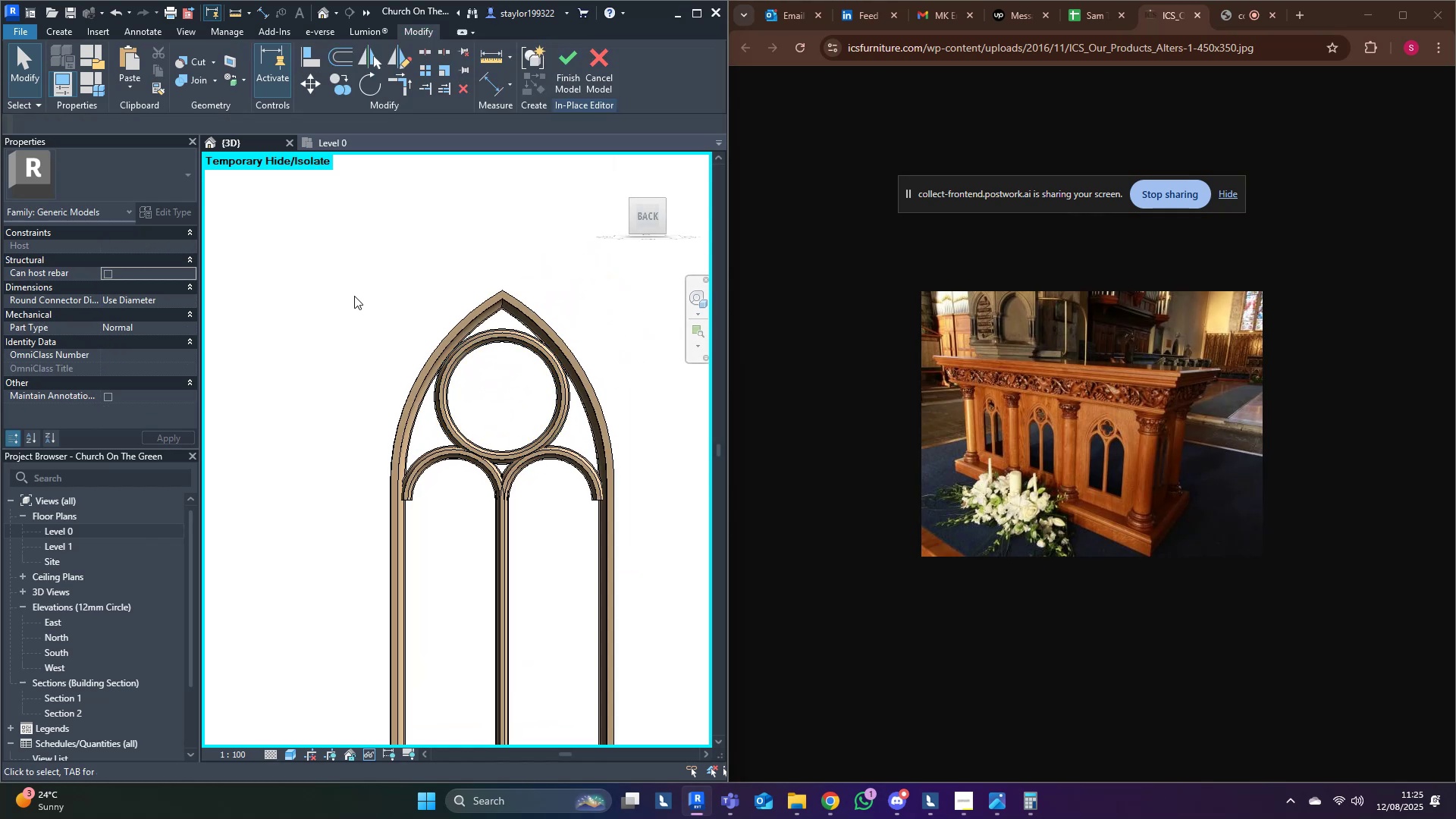 
scroll: coordinate [357, 296], scroll_direction: up, amount: 4.0
 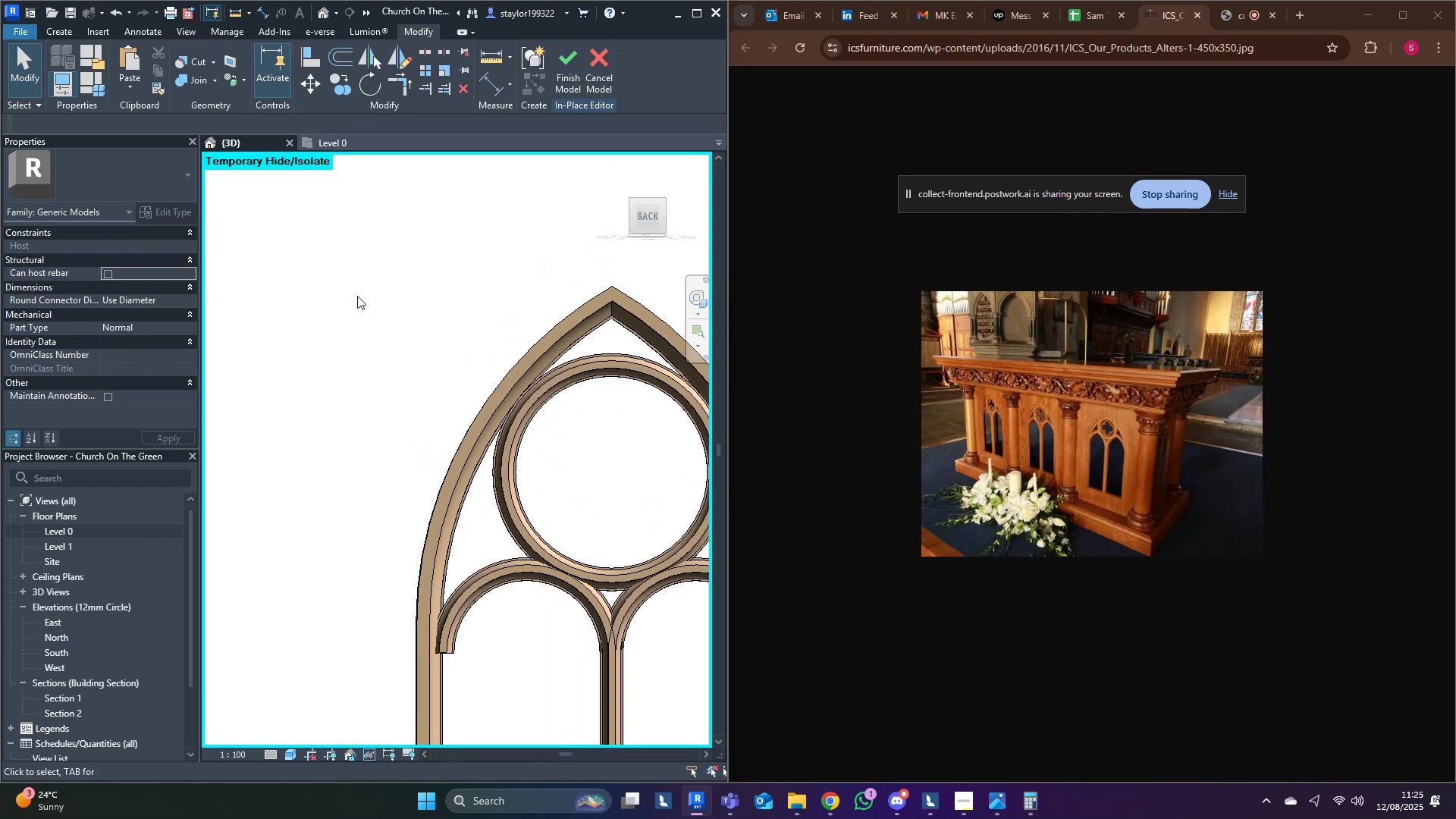 
scroll: coordinate [357, 296], scroll_direction: down, amount: 4.0
 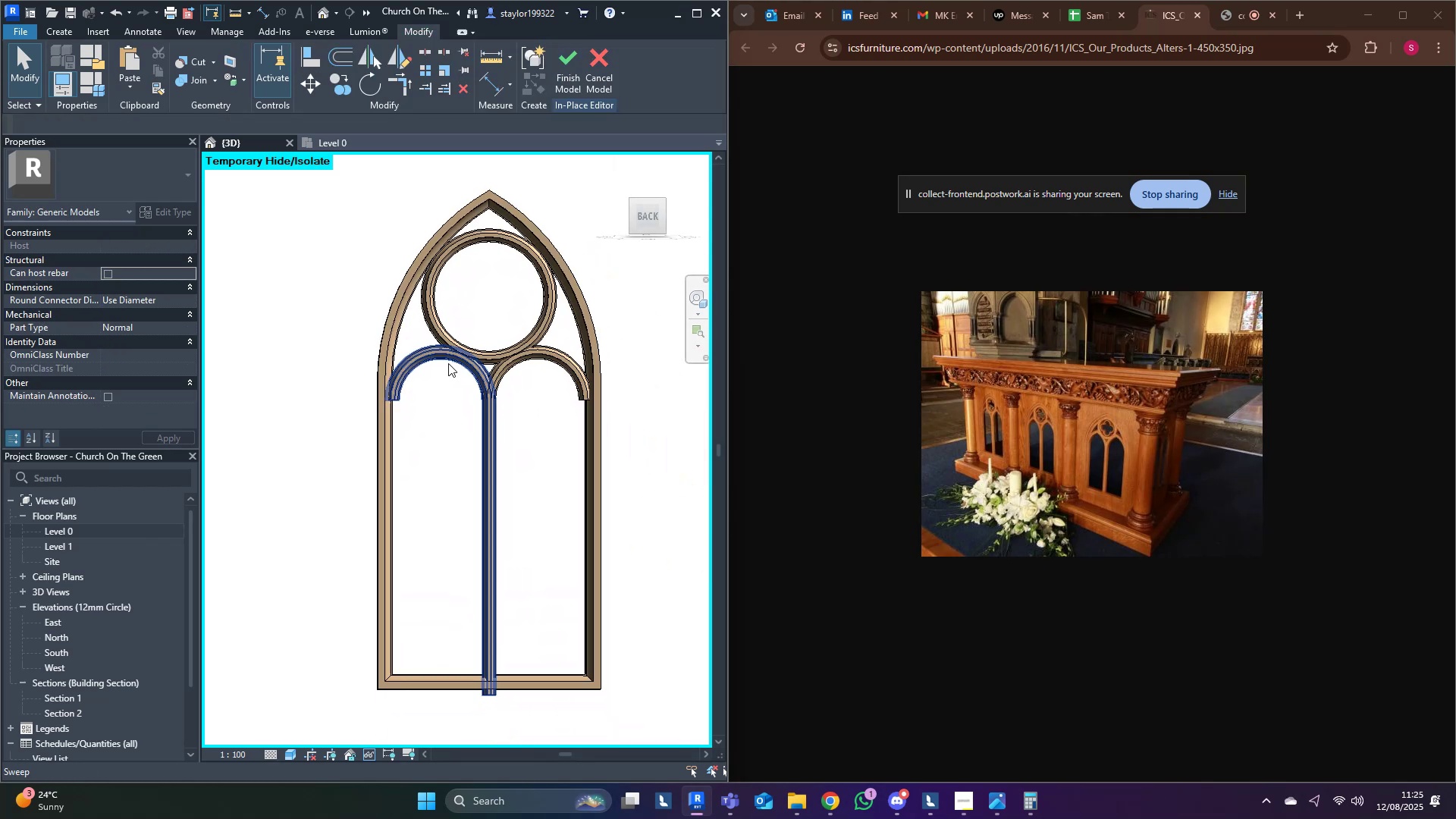 
left_click([448, 362])
 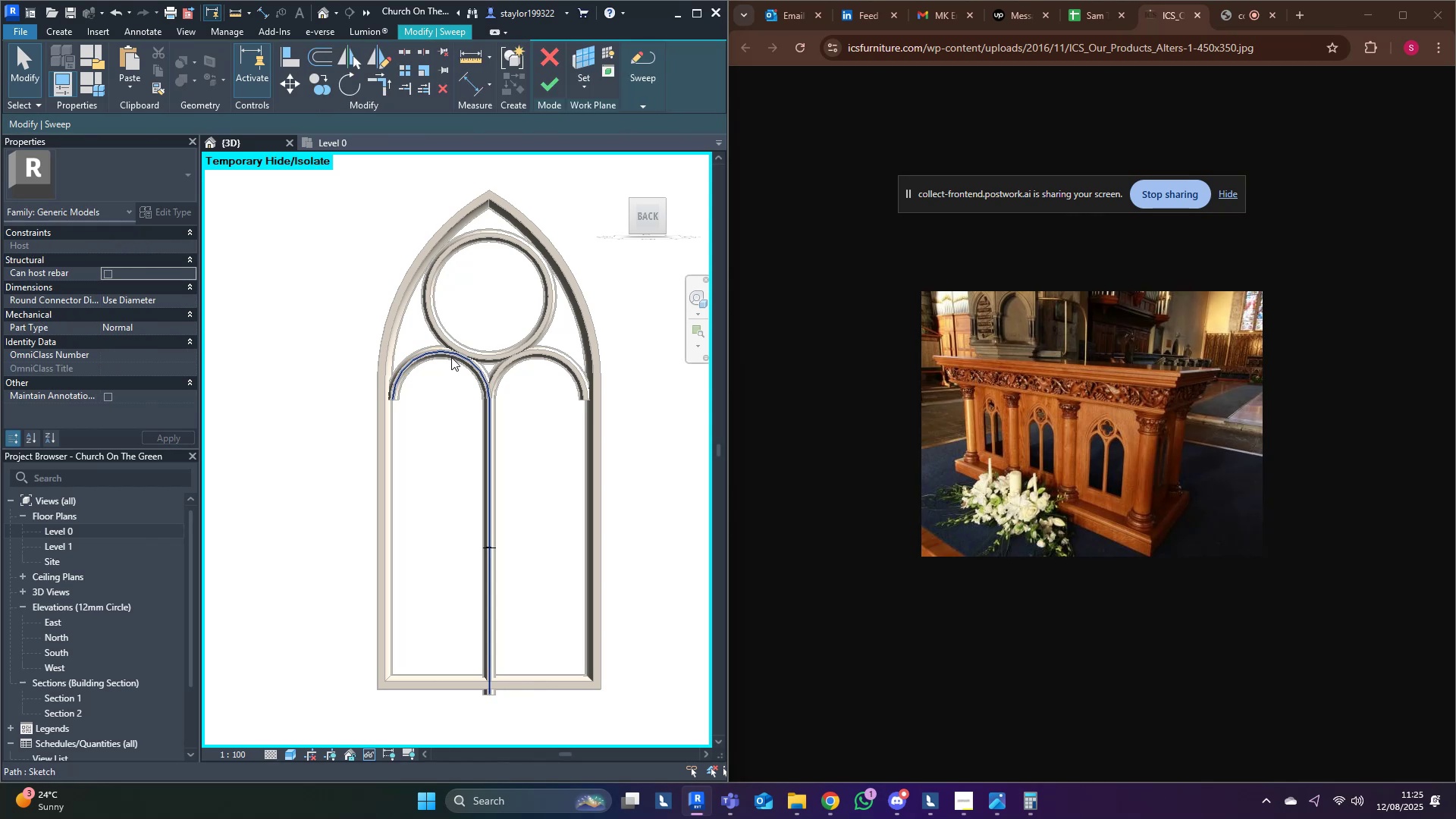 
left_click([451, 356])
 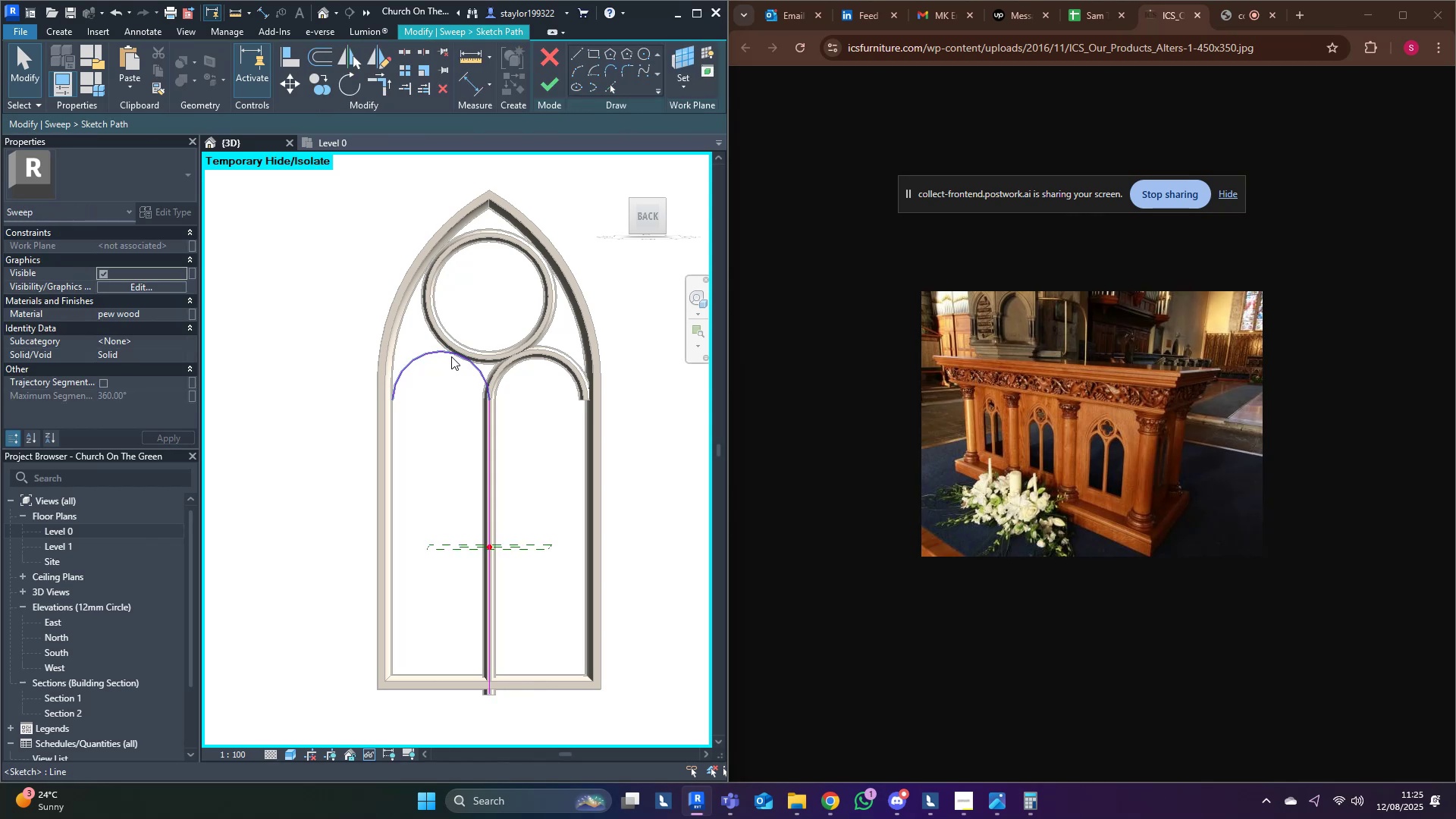 
type(of5)
 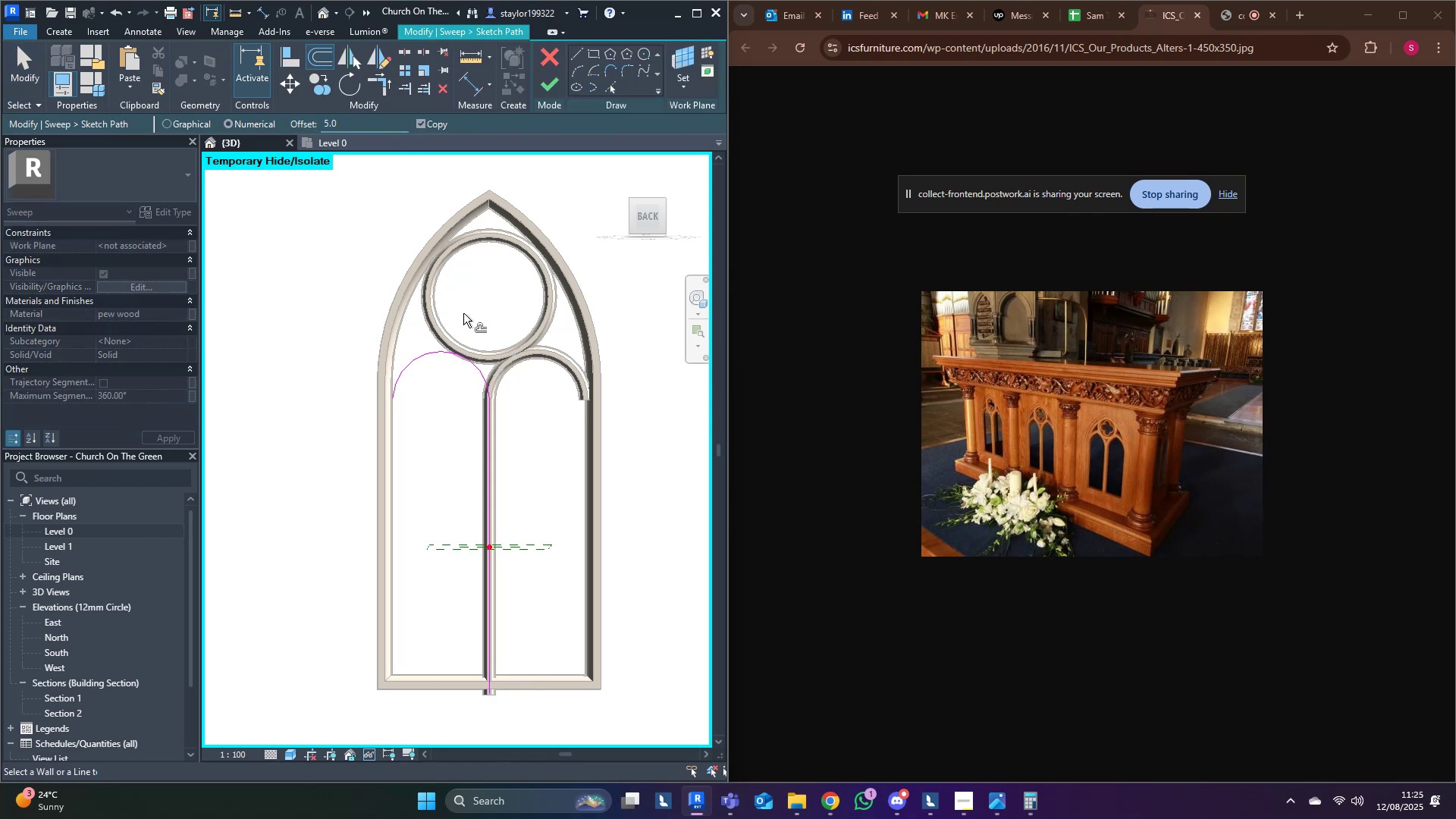 
hold_key(key=ControlLeft, duration=0.62)
 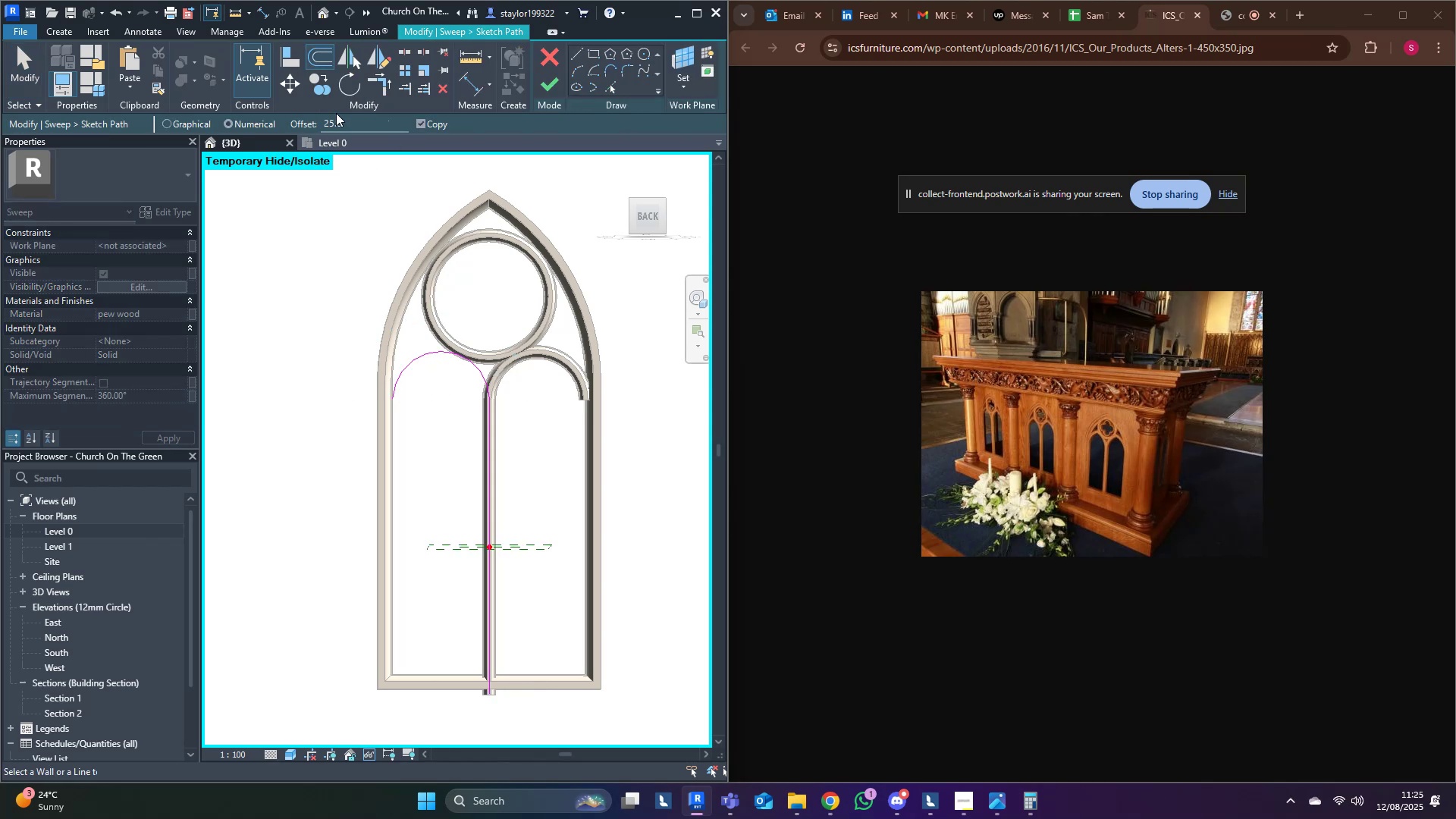 
left_click_drag(start_coordinate=[350, 120], to_coordinate=[285, 114])
 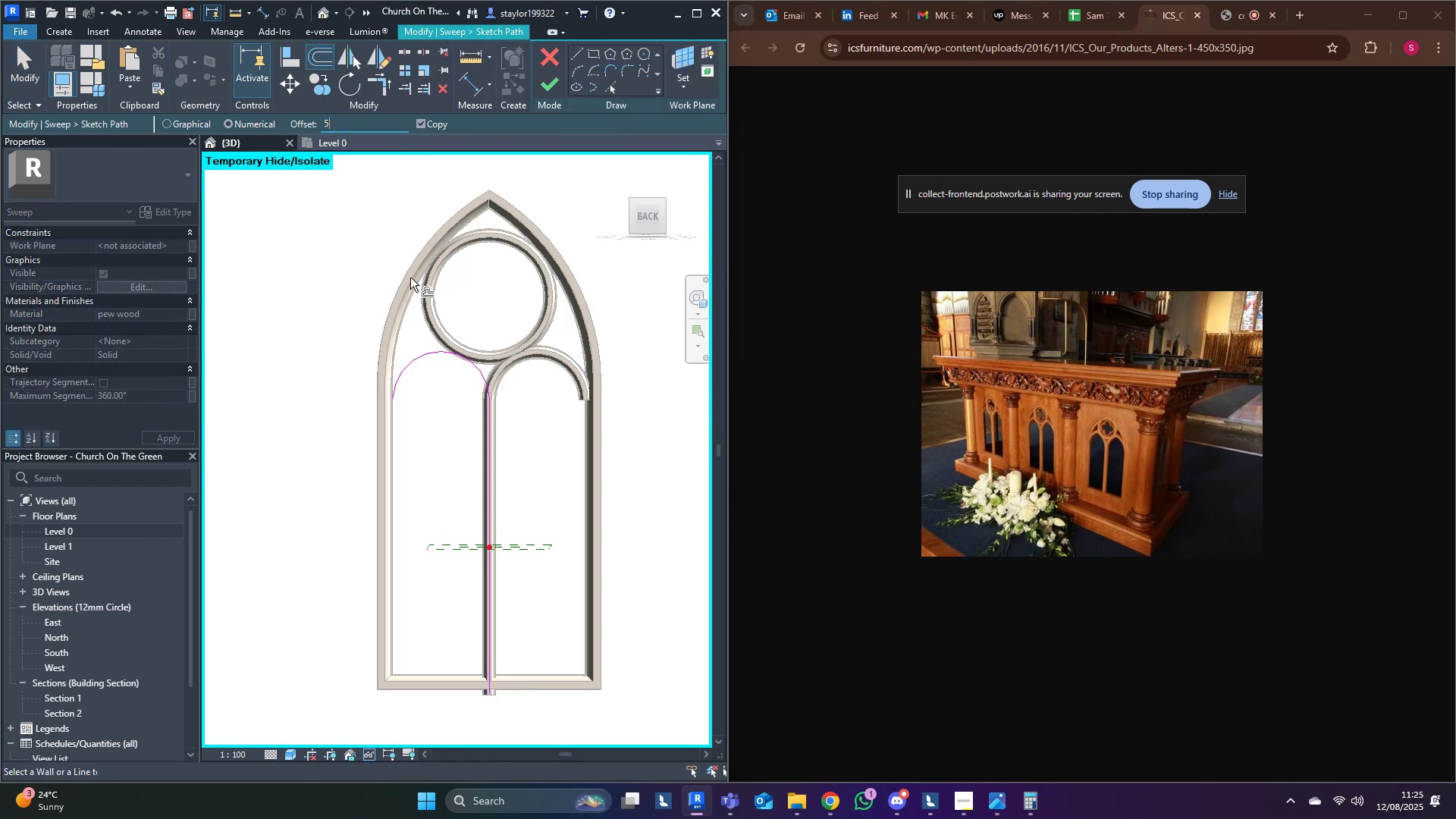 
middle_click([465, 309])
 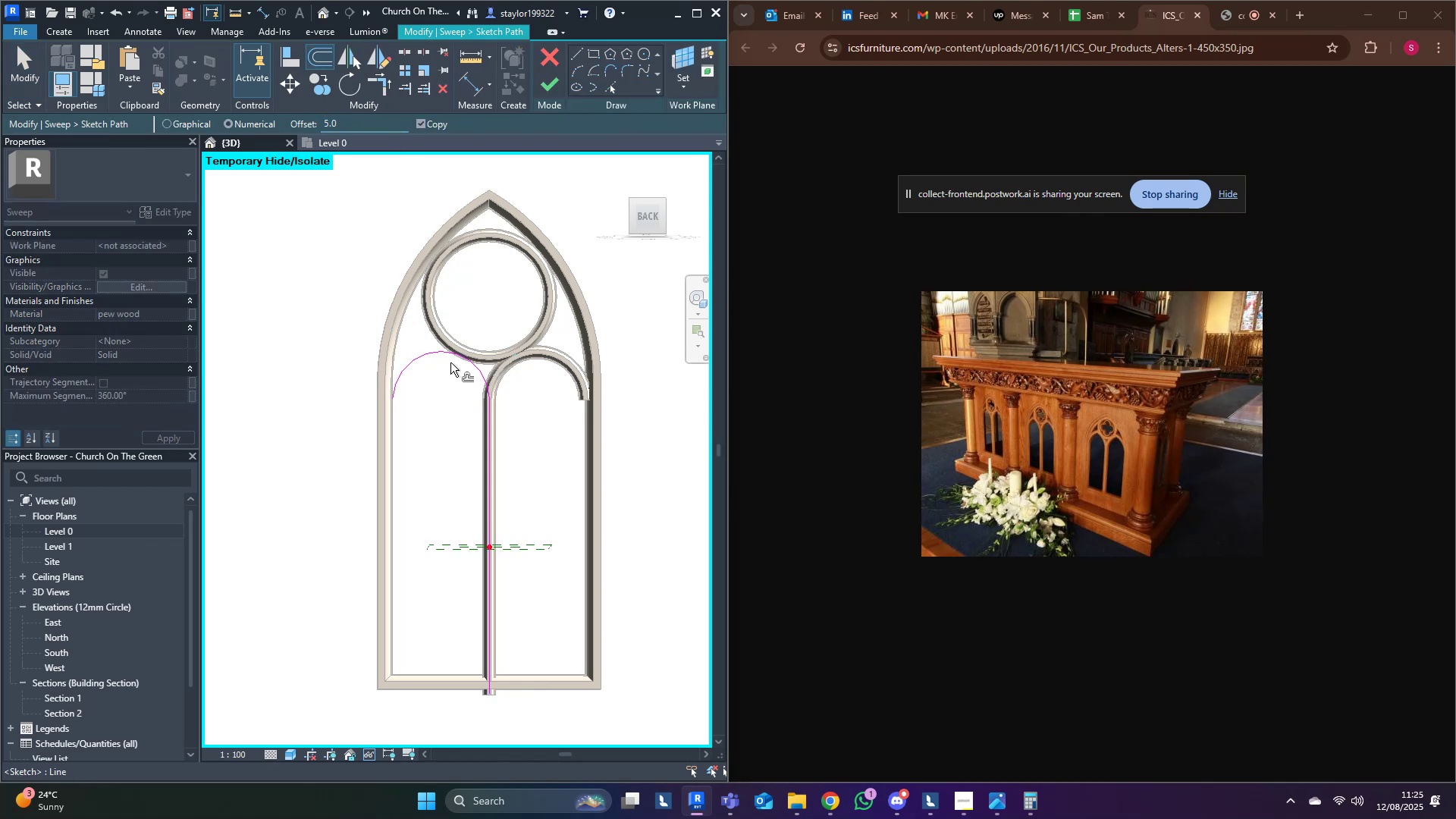 
hold_key(key=ControlLeft, duration=1.5)
 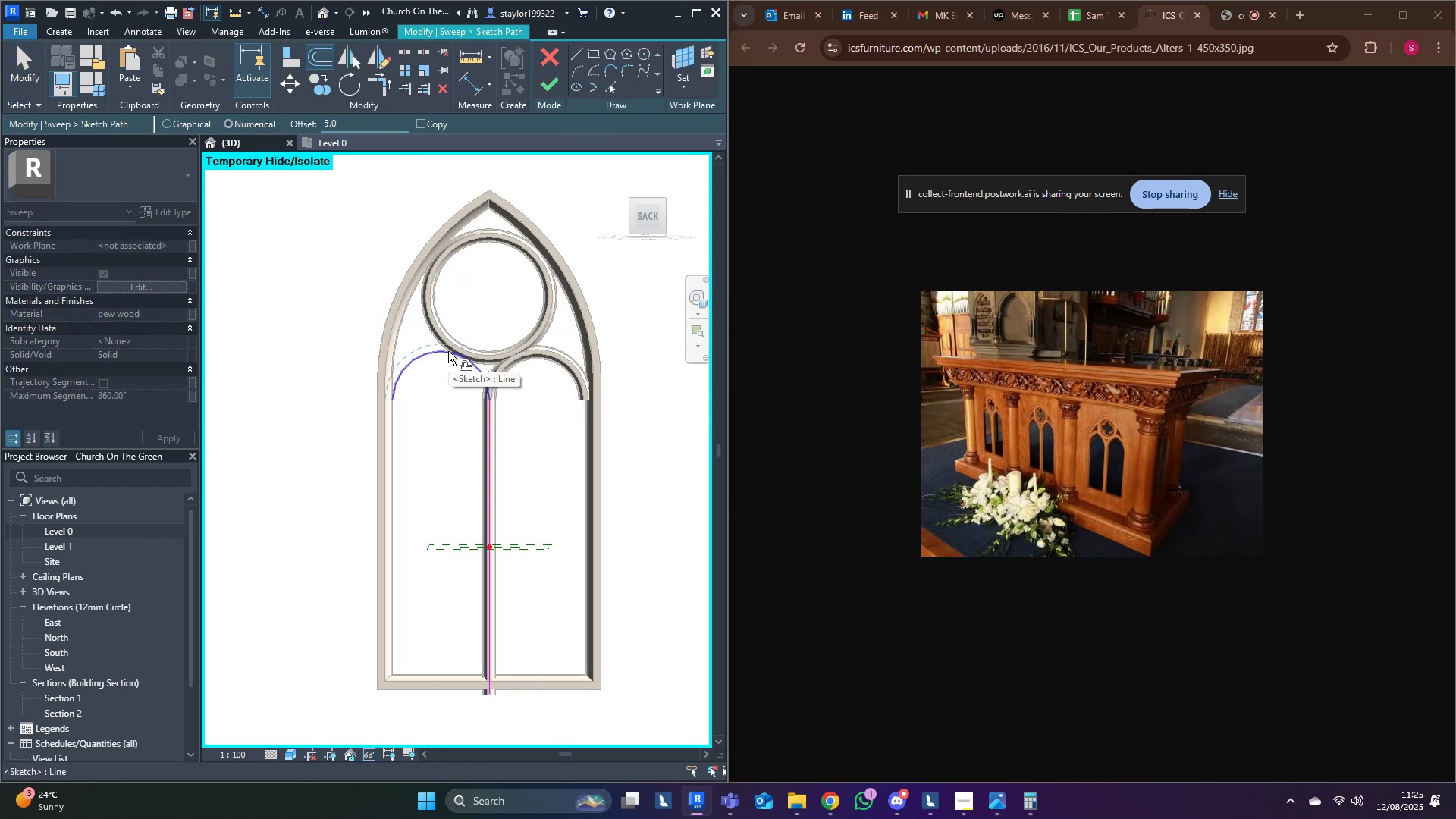 
hold_key(key=ControlLeft, duration=1.2)
left_click([448, 351])
 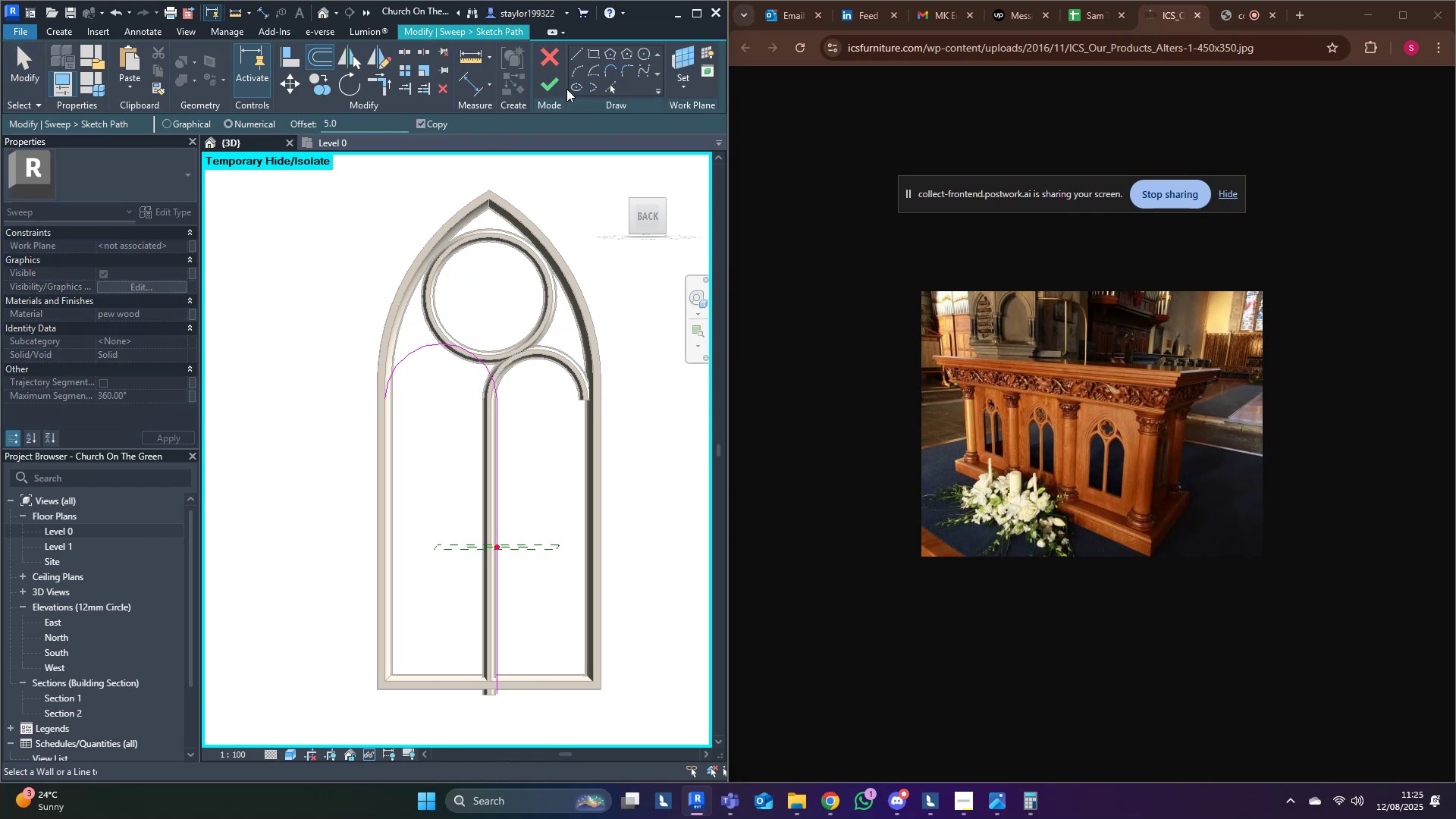 
left_click([557, 83])
 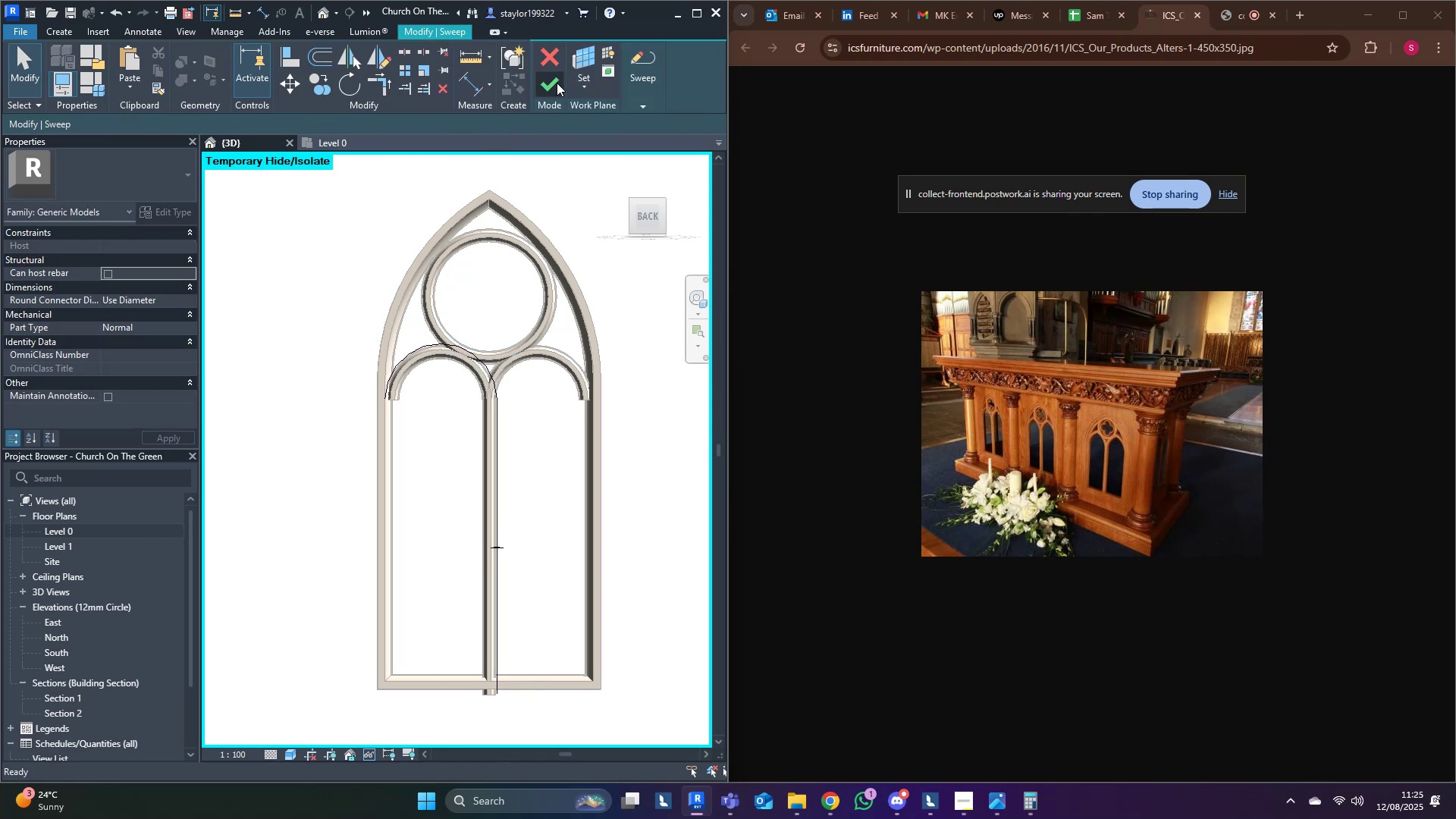 
left_click([557, 83])
 